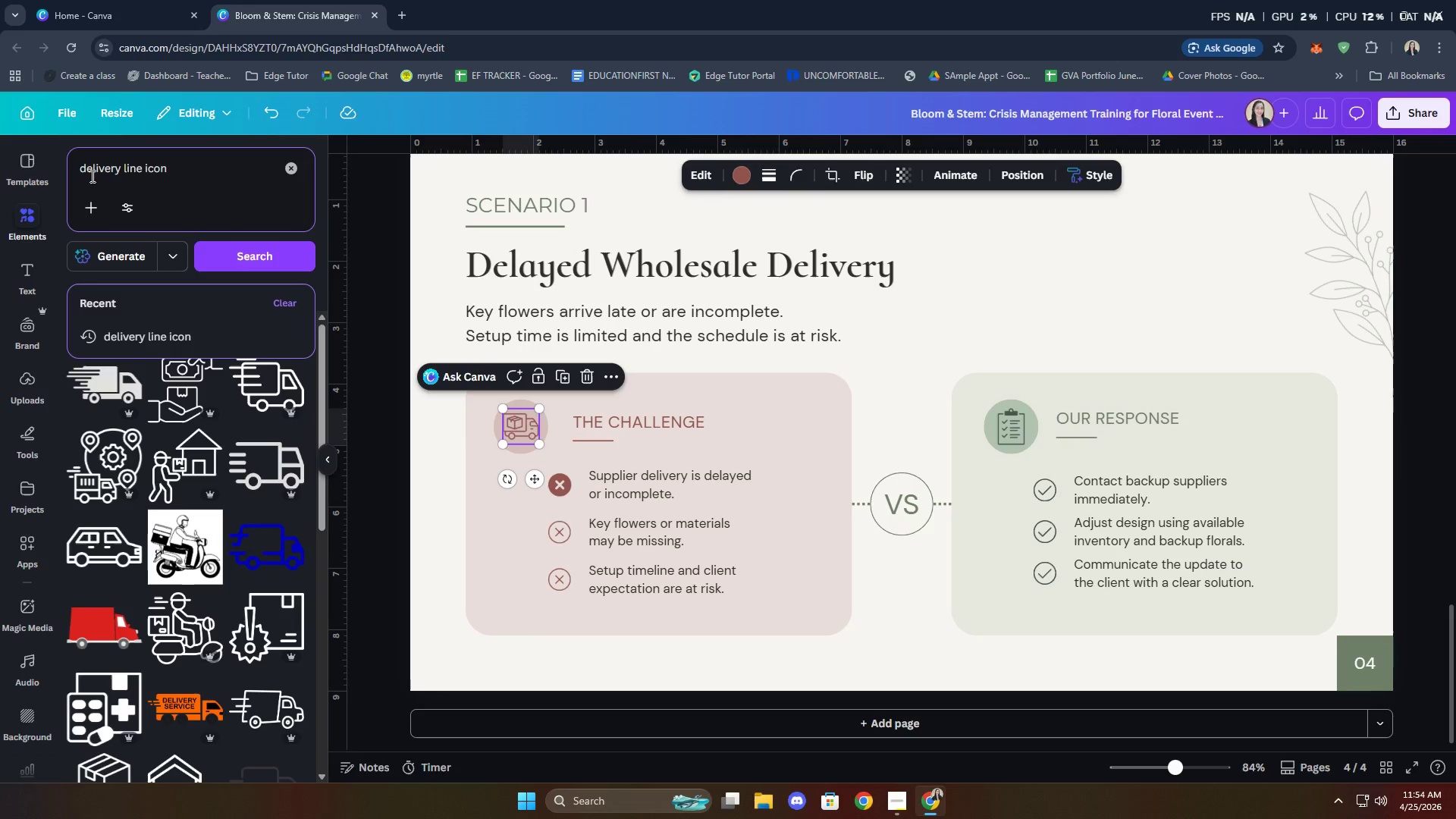 
key(ArrowLeft)
 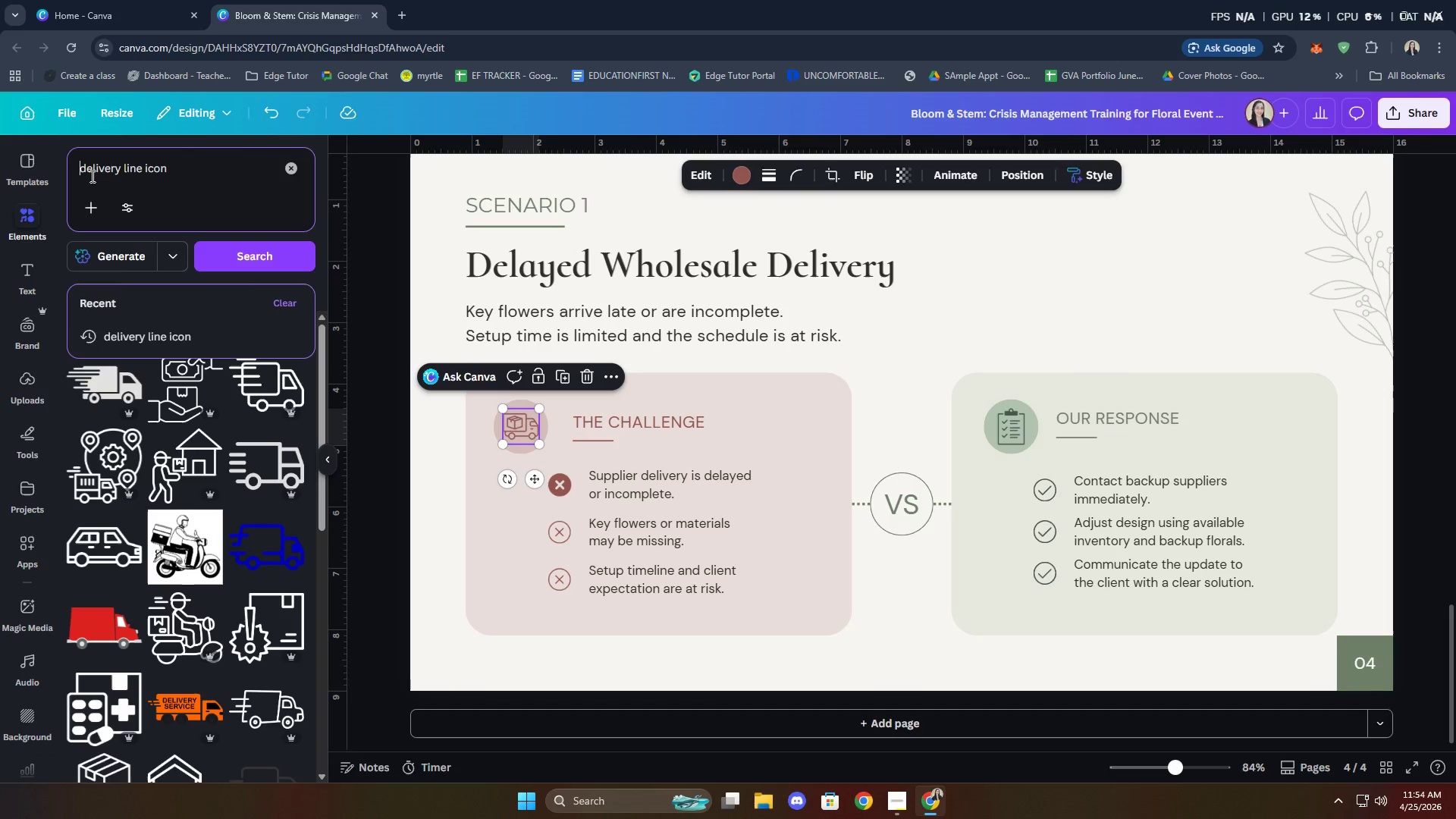 
type(lae)
key(Backspace)
type(te )
 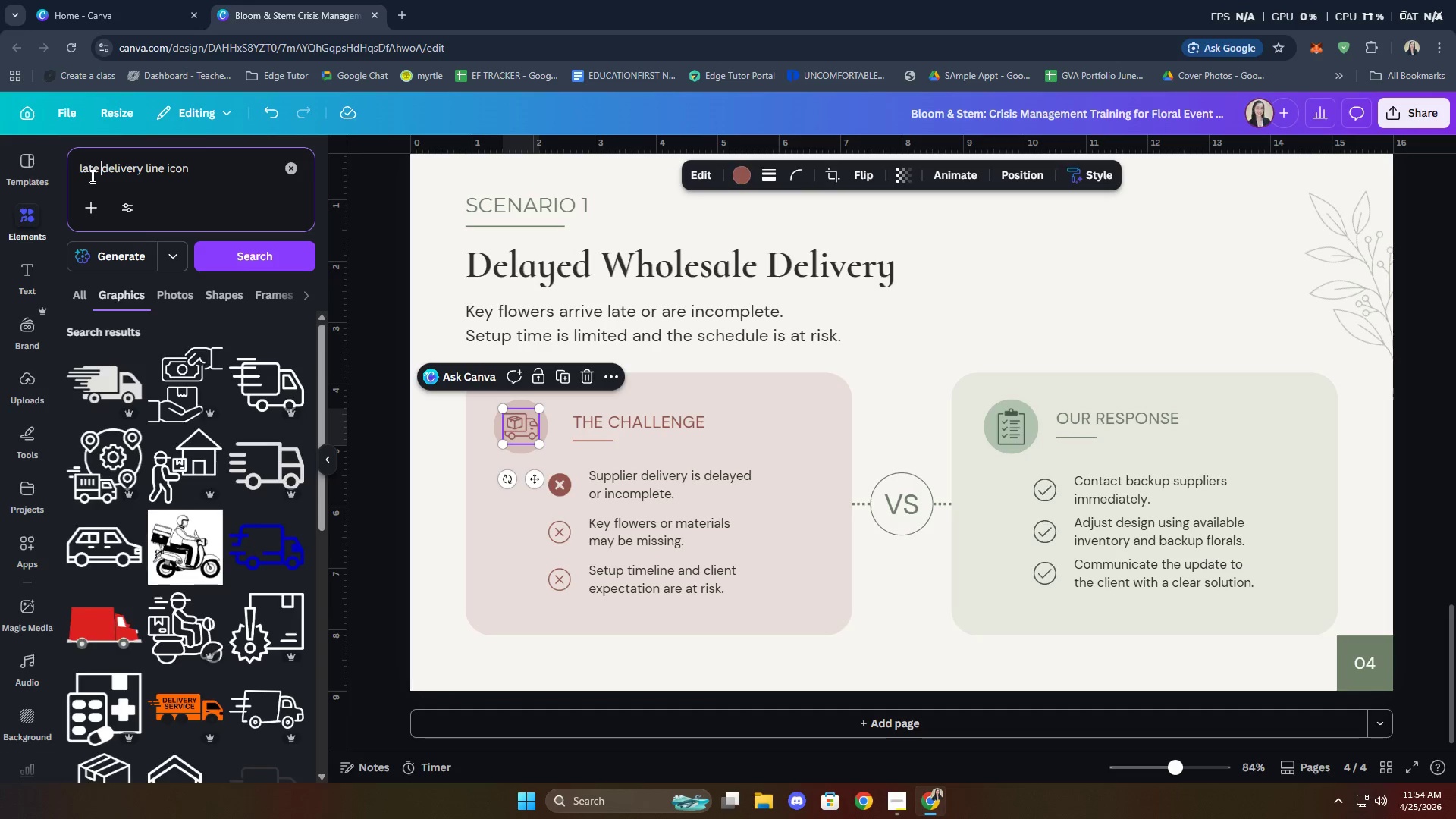 
key(Enter)
 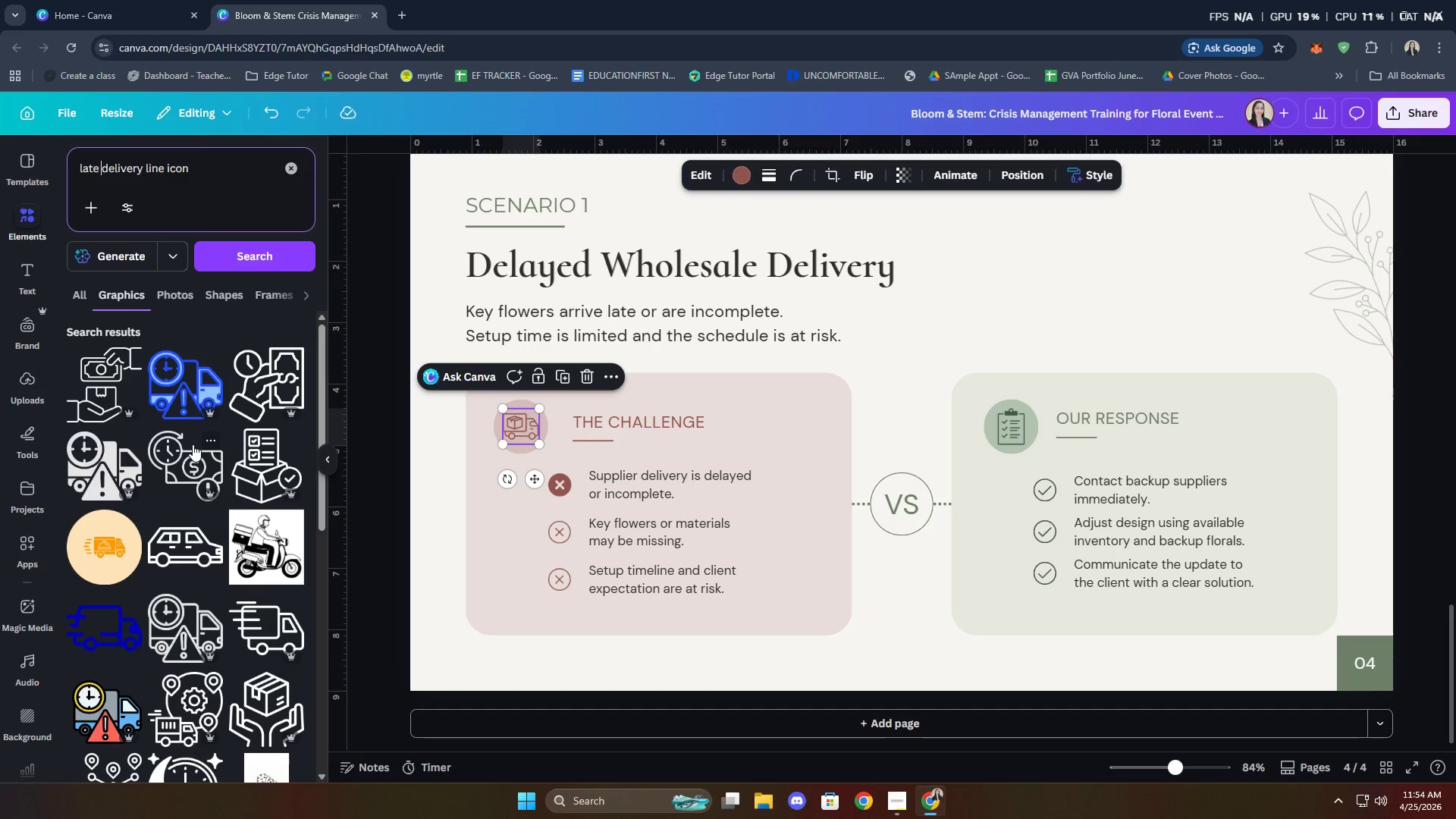 
wait(5.59)
 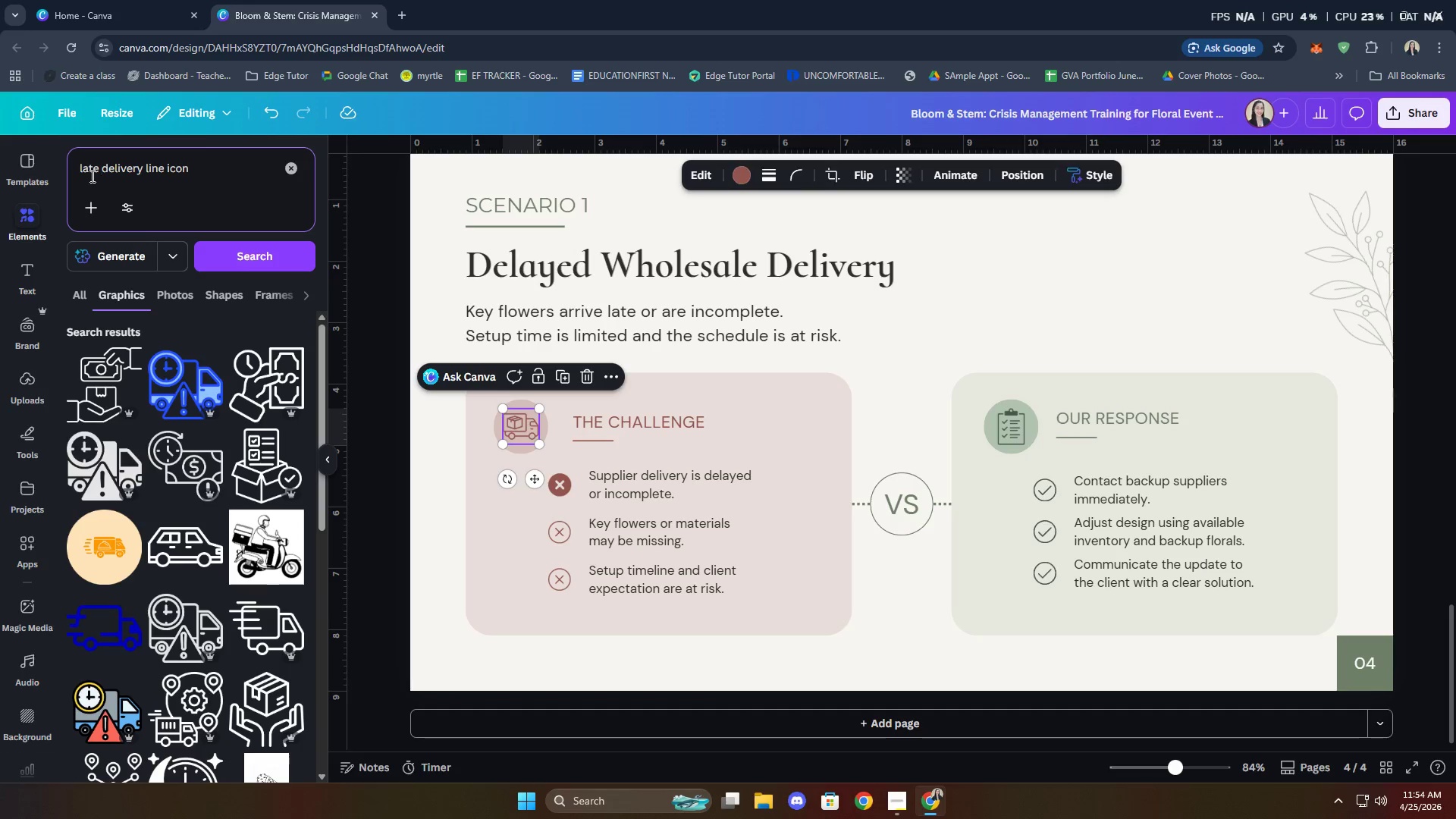 
scroll: coordinate [193, 447], scroll_direction: down, amount: 8.0
 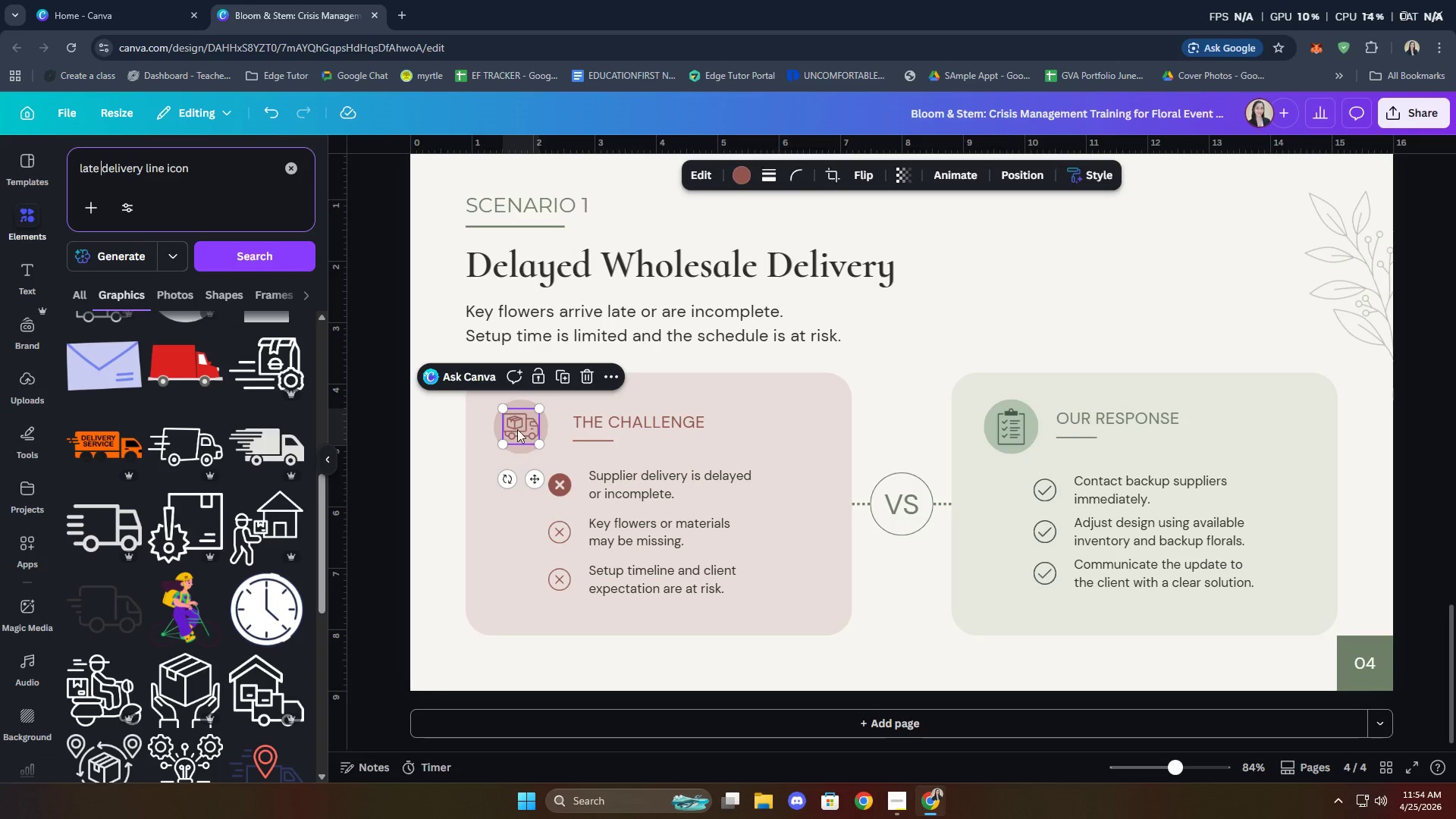 
left_click([582, 375])
 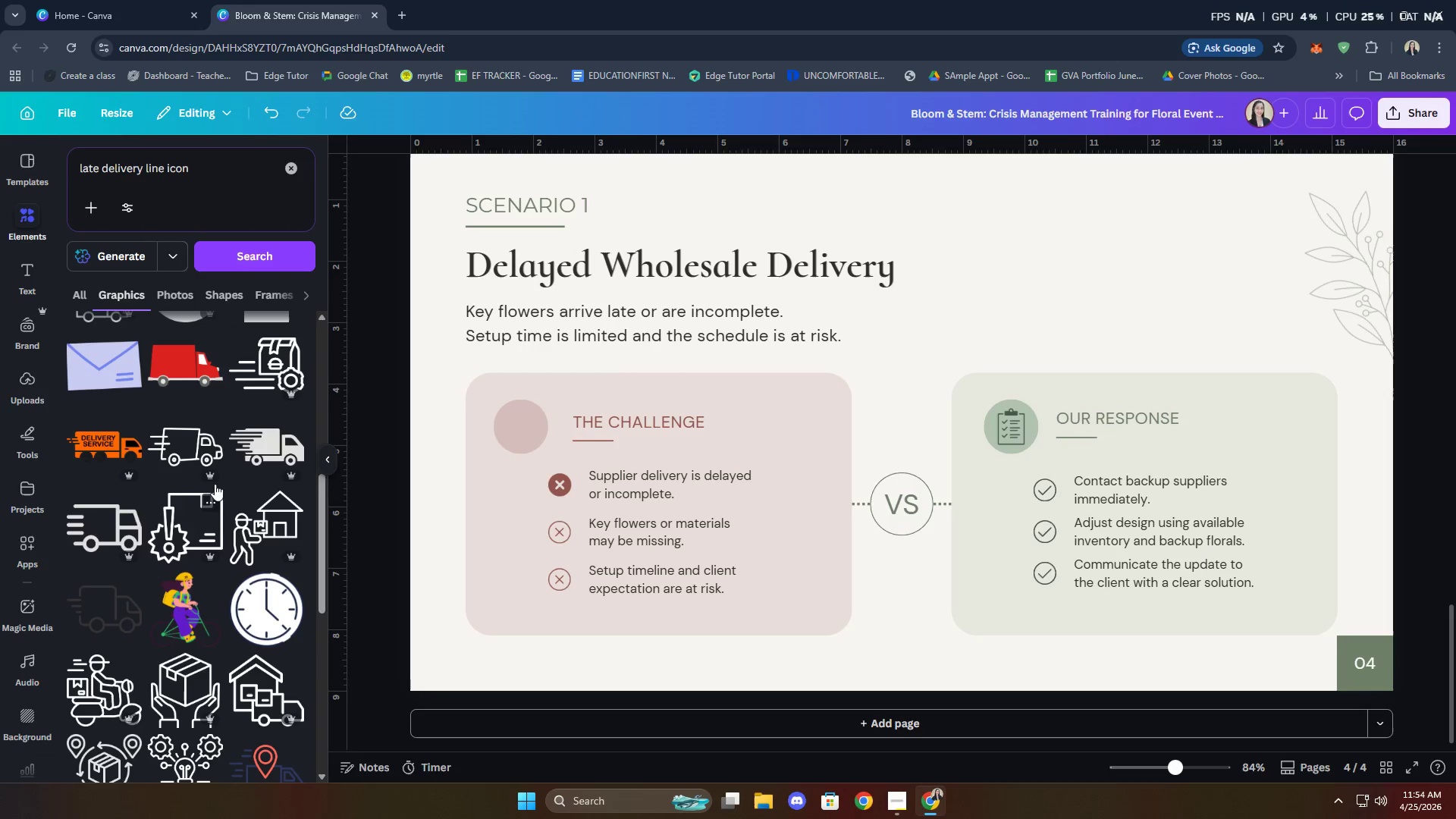 
scroll: coordinate [193, 457], scroll_direction: down, amount: 11.0
 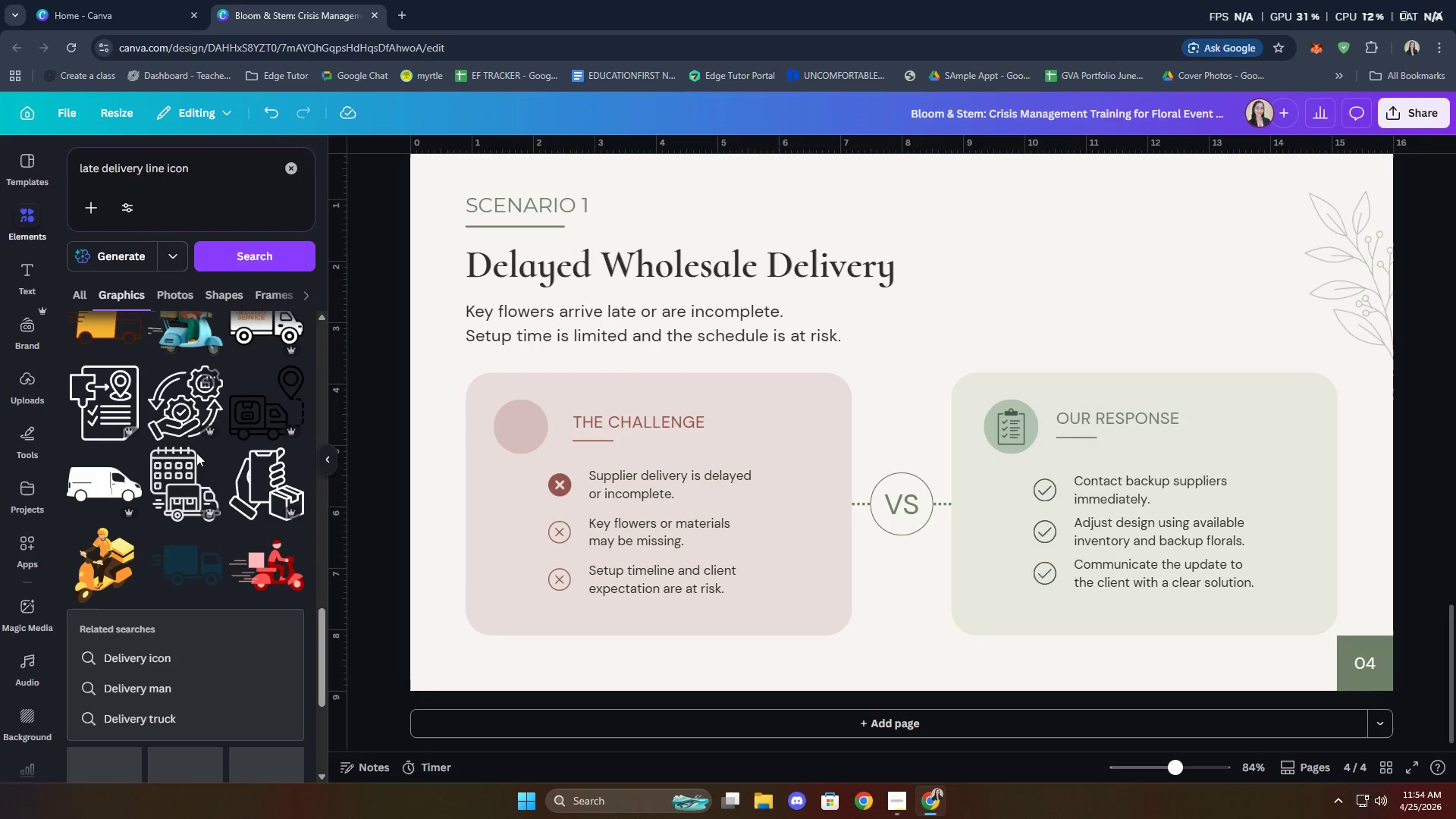 
scroll: coordinate [211, 420], scroll_direction: down, amount: 13.0
 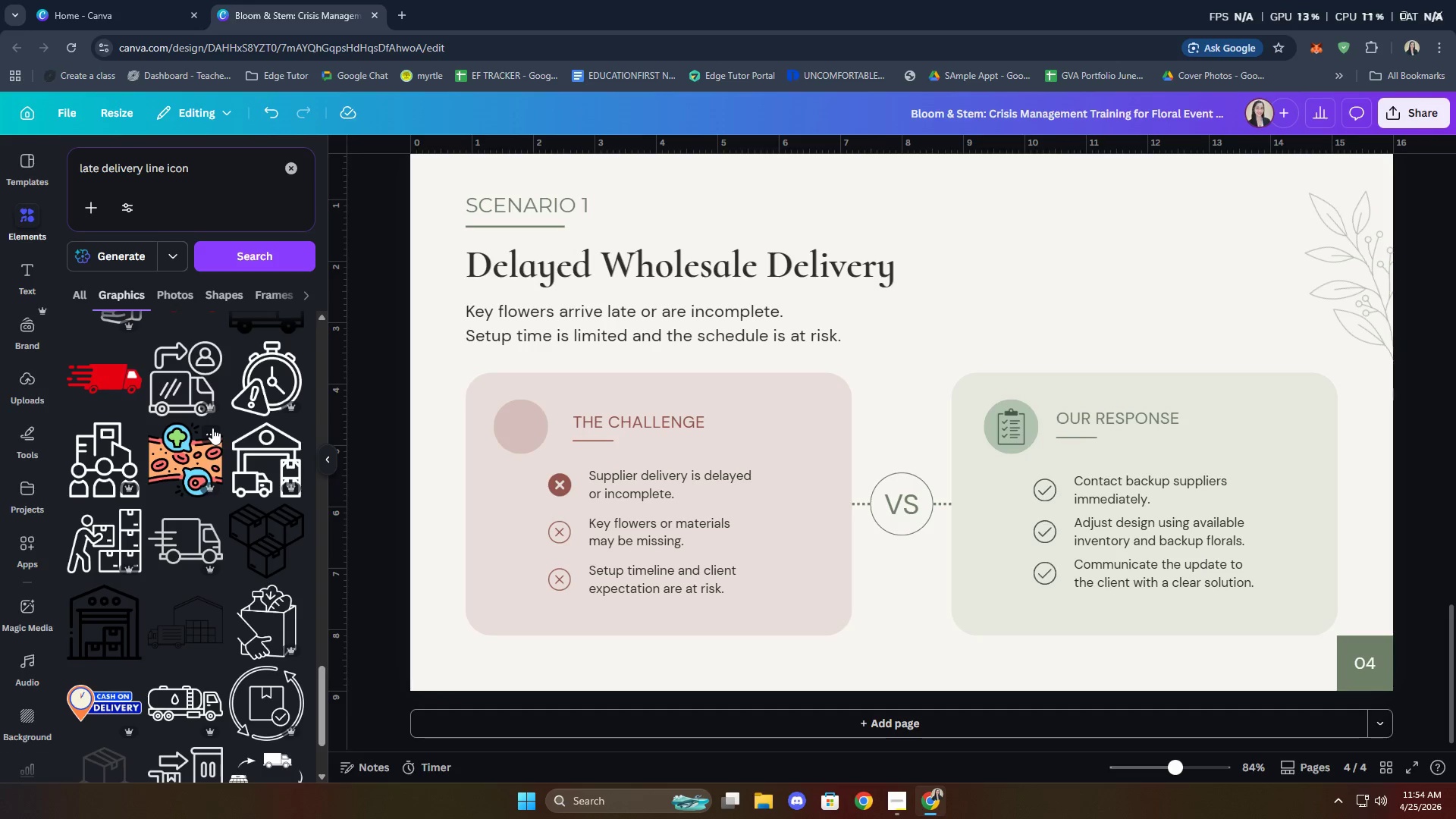 
scroll: coordinate [224, 414], scroll_direction: down, amount: 6.0
 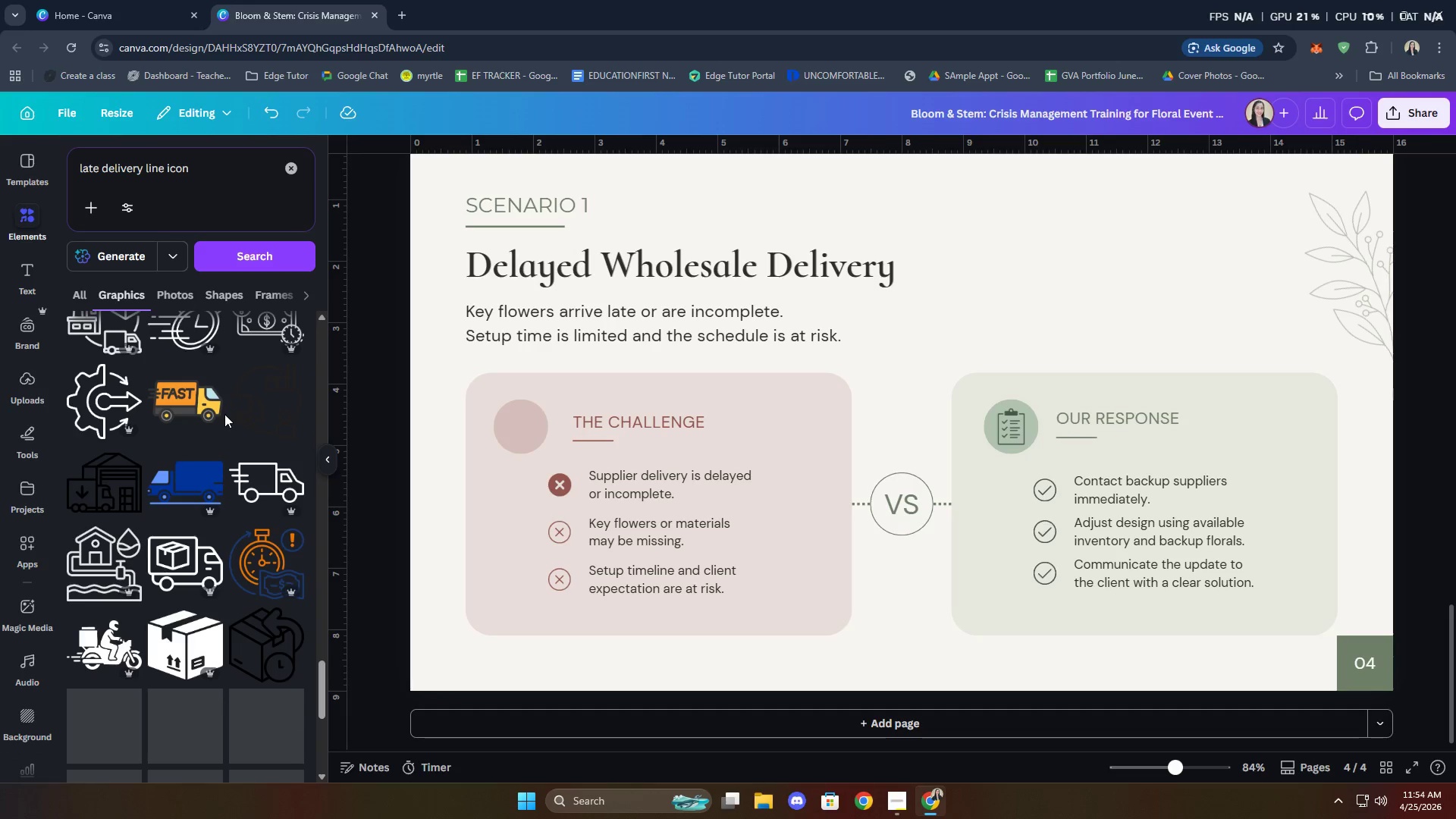 
scroll: coordinate [246, 398], scroll_direction: up, amount: 57.0
 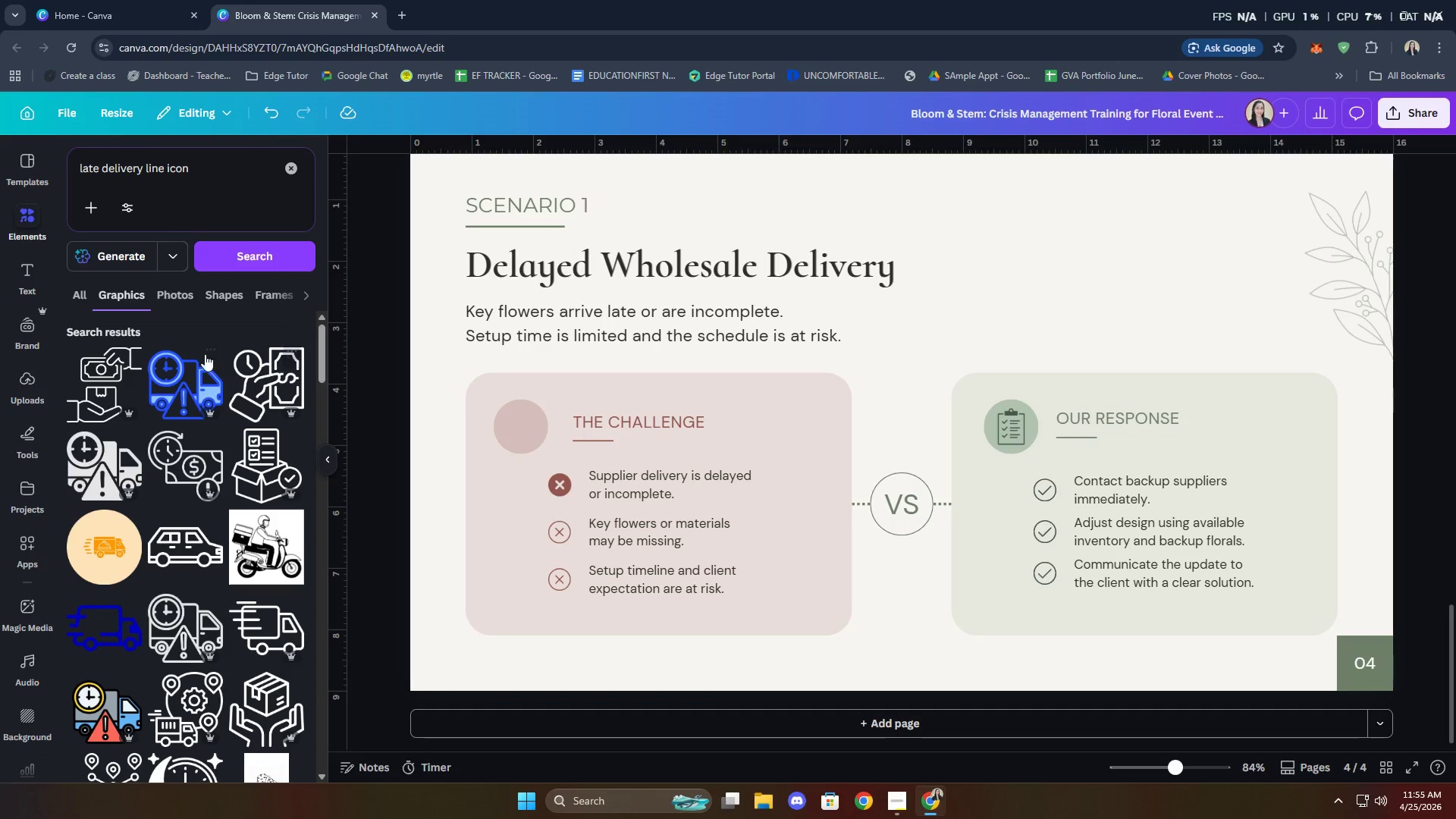 
left_click([102, 171])
 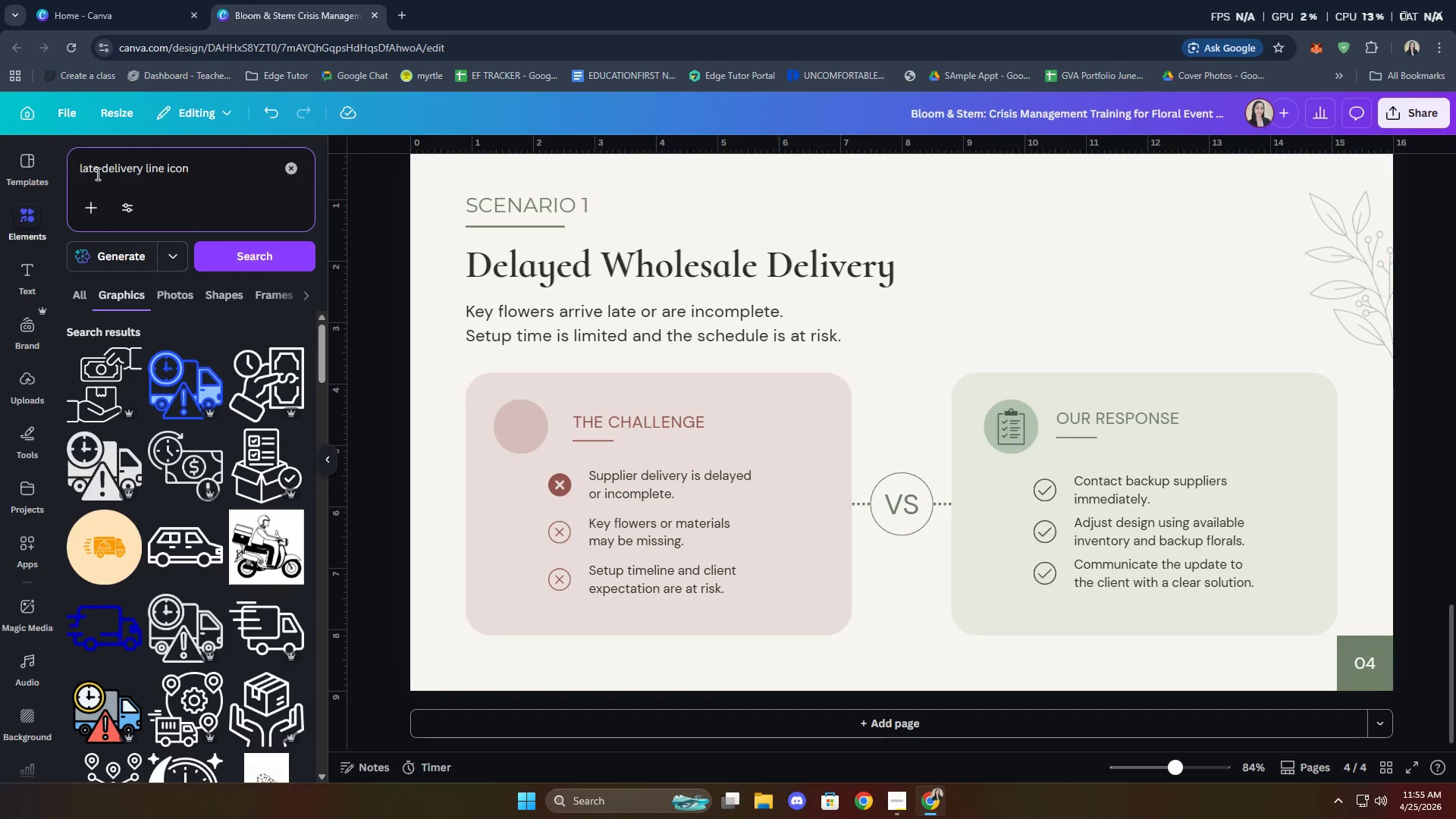 
key(Backspace)
 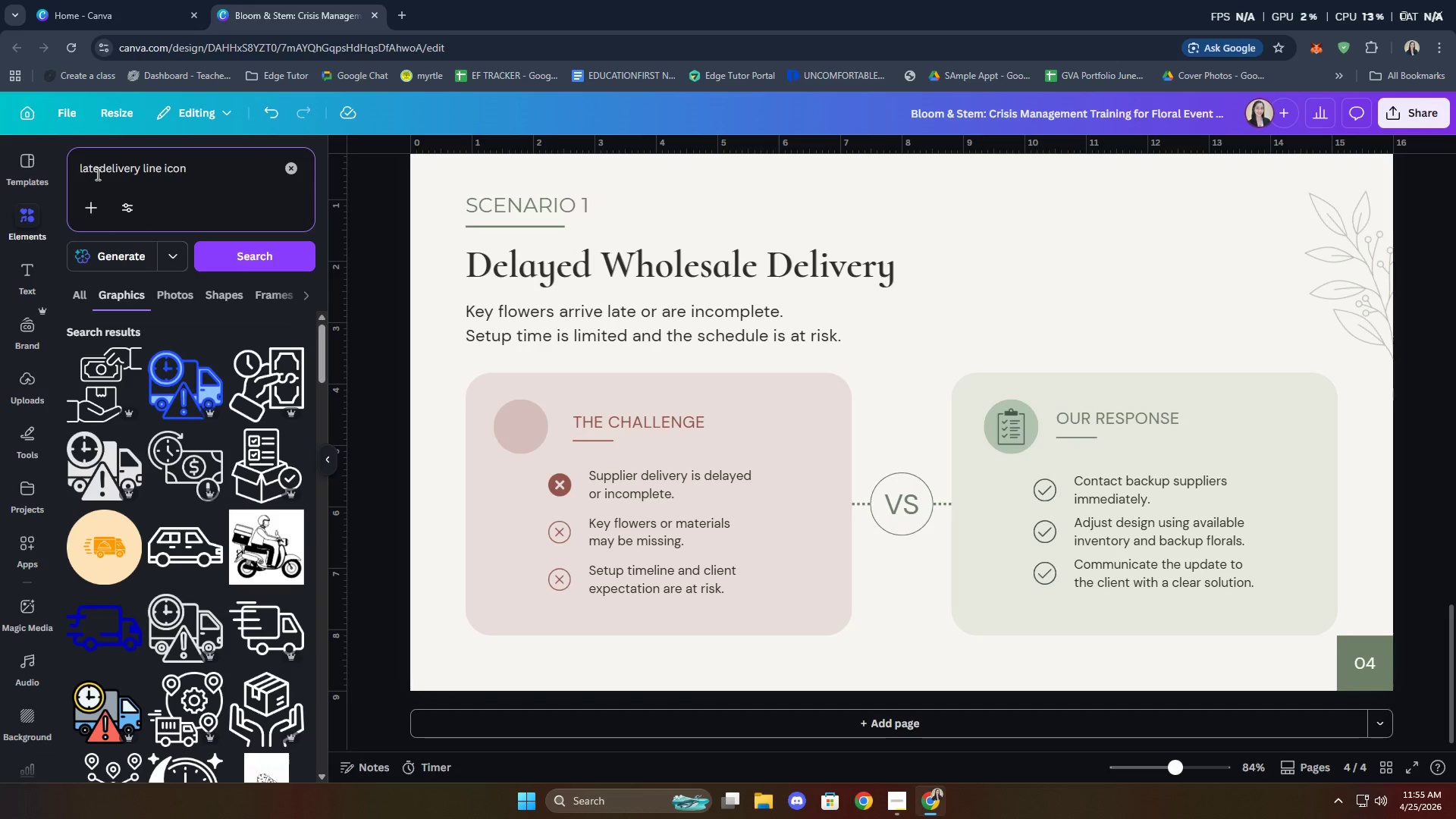 
key(Backspace)
 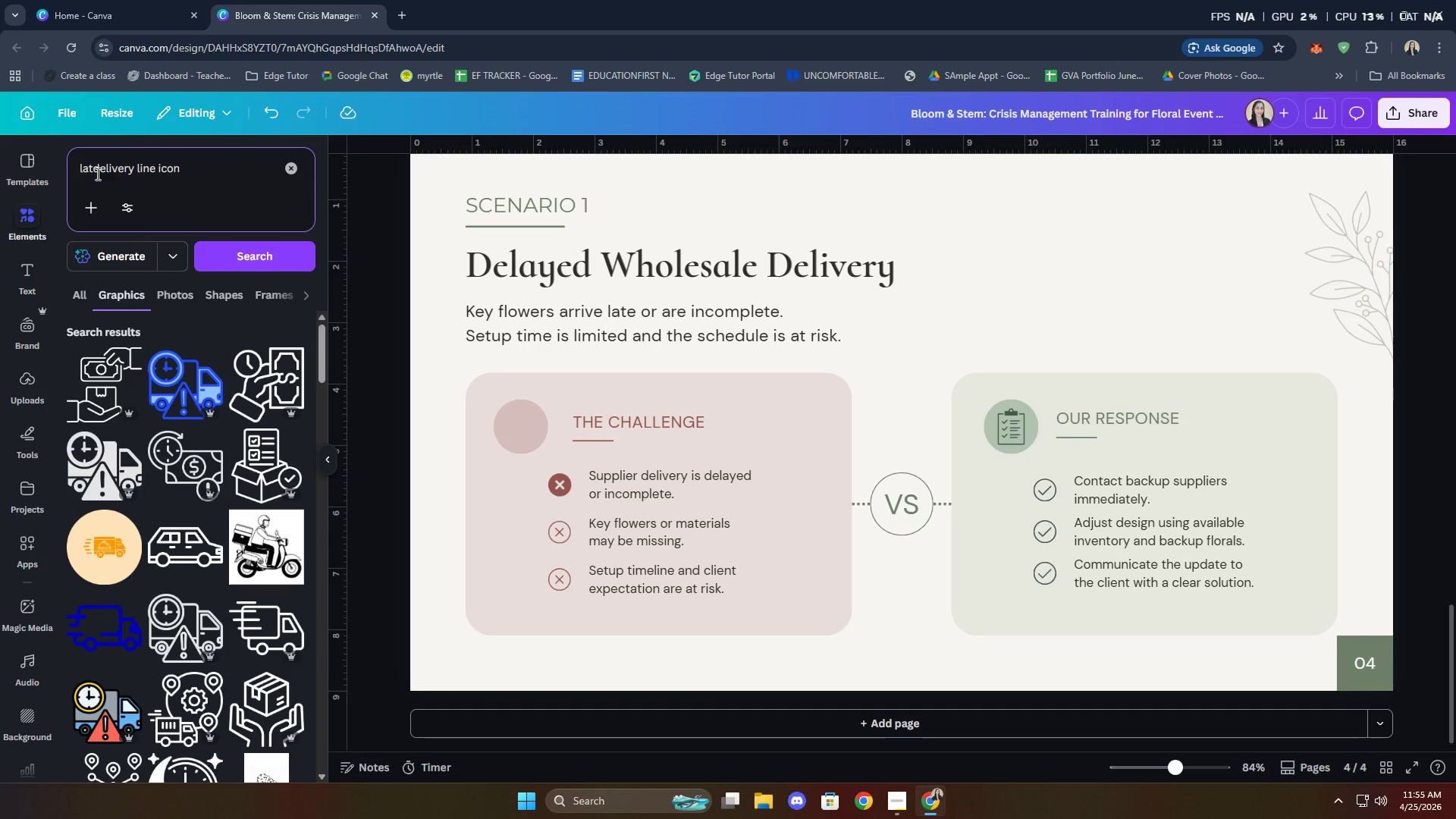 
key(Backspace)
 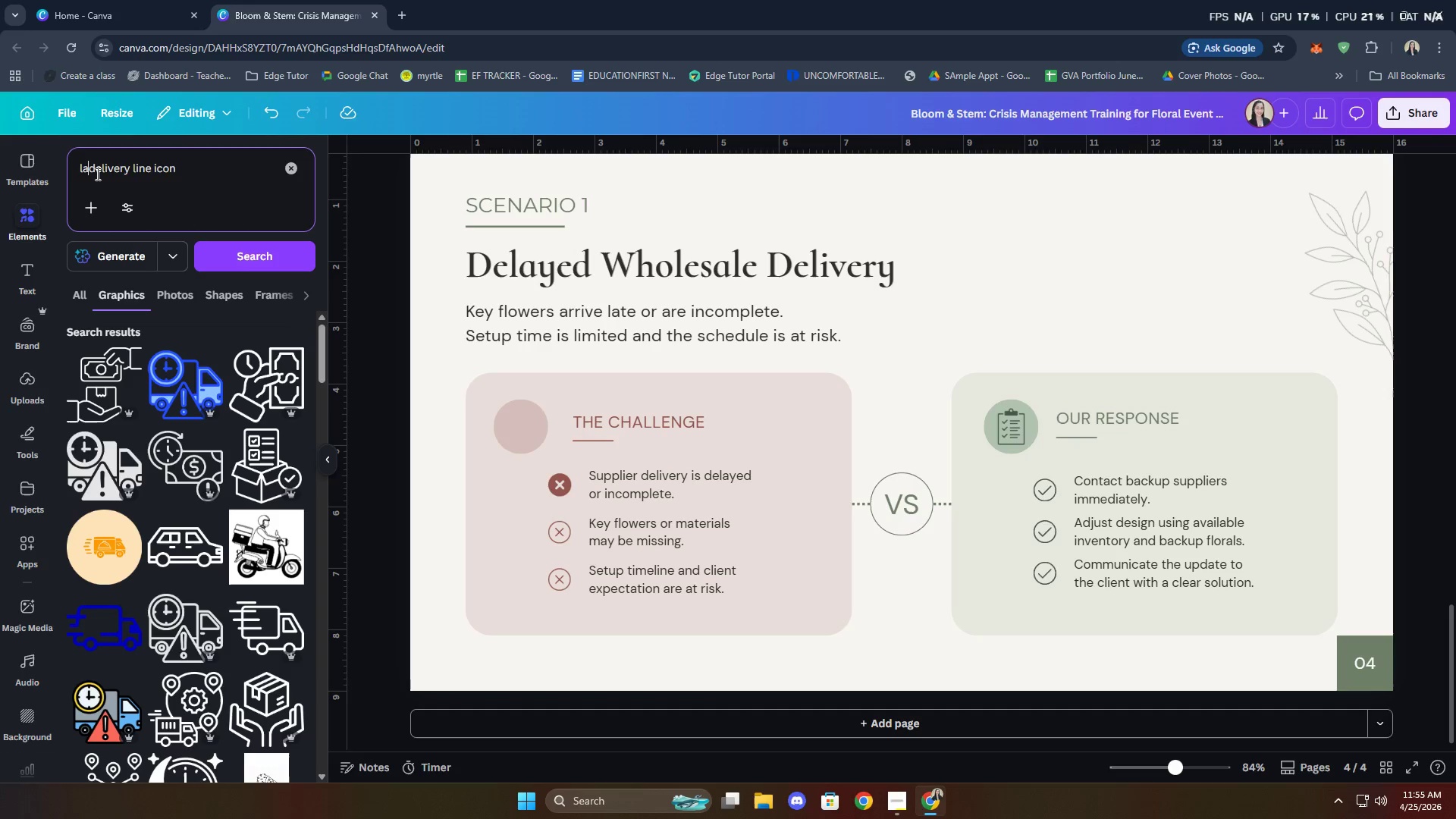 
key(Backspace)
 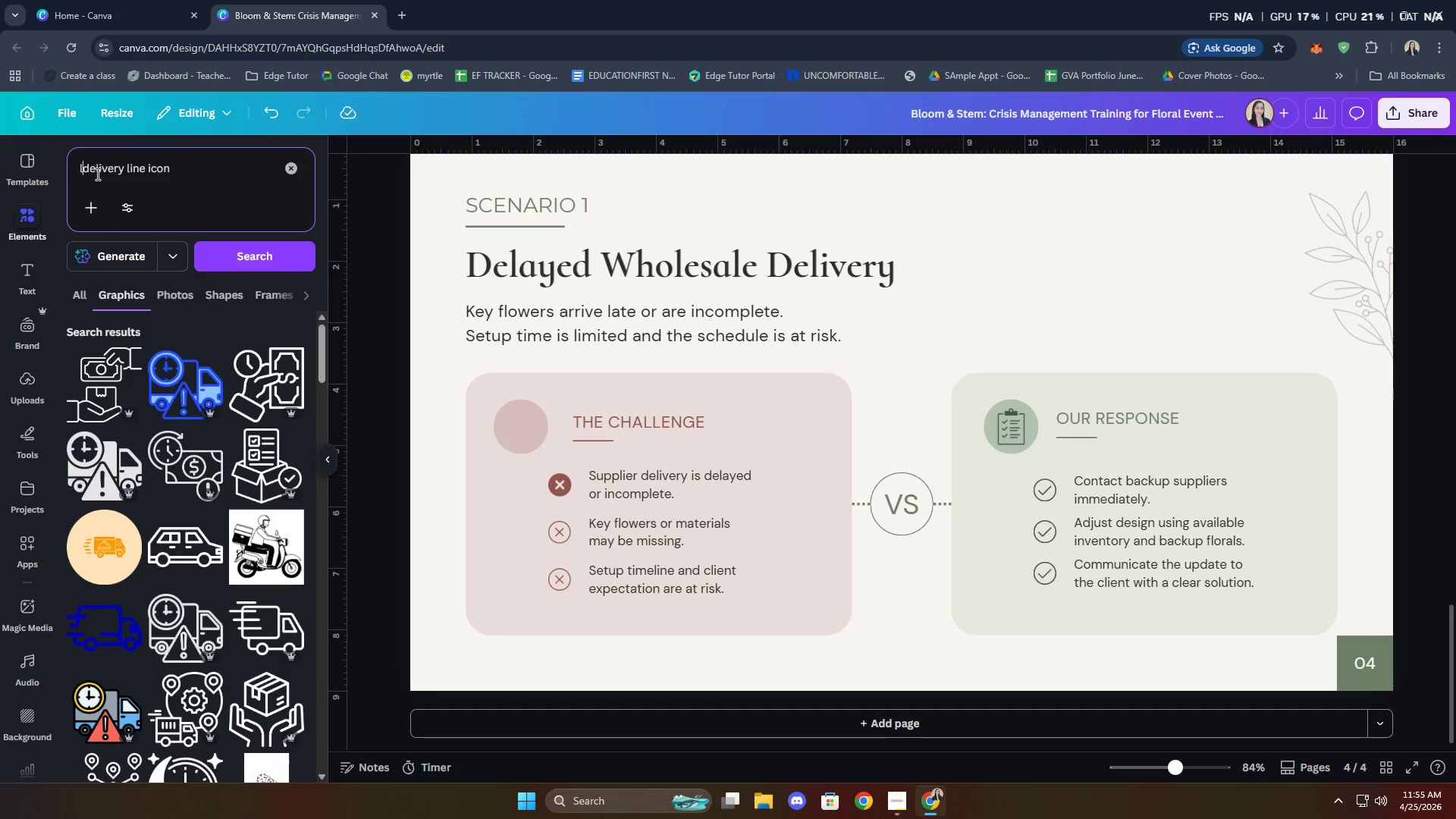 
key(Backspace)
 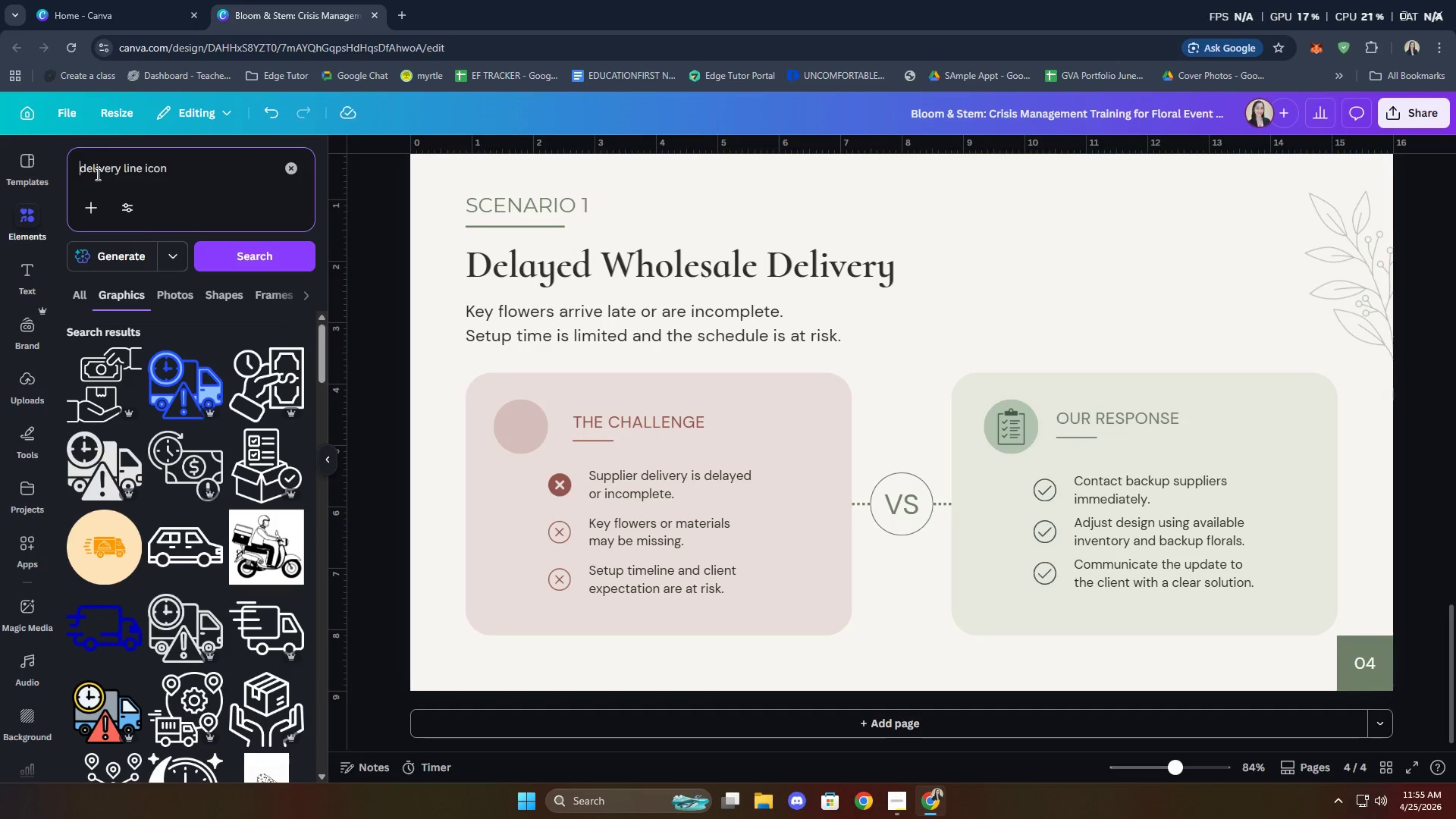 
key(Backspace)
 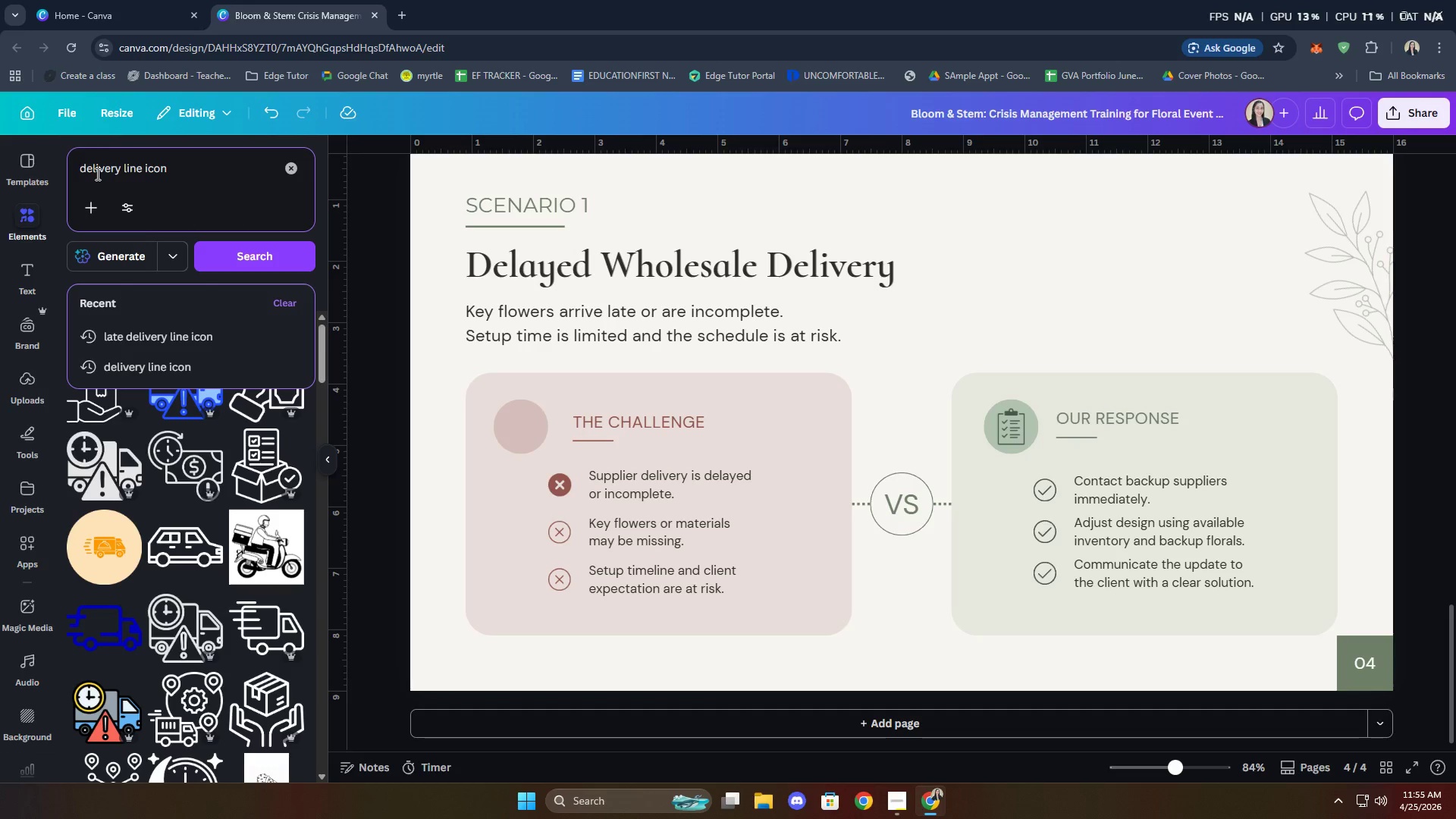 
key(Enter)
 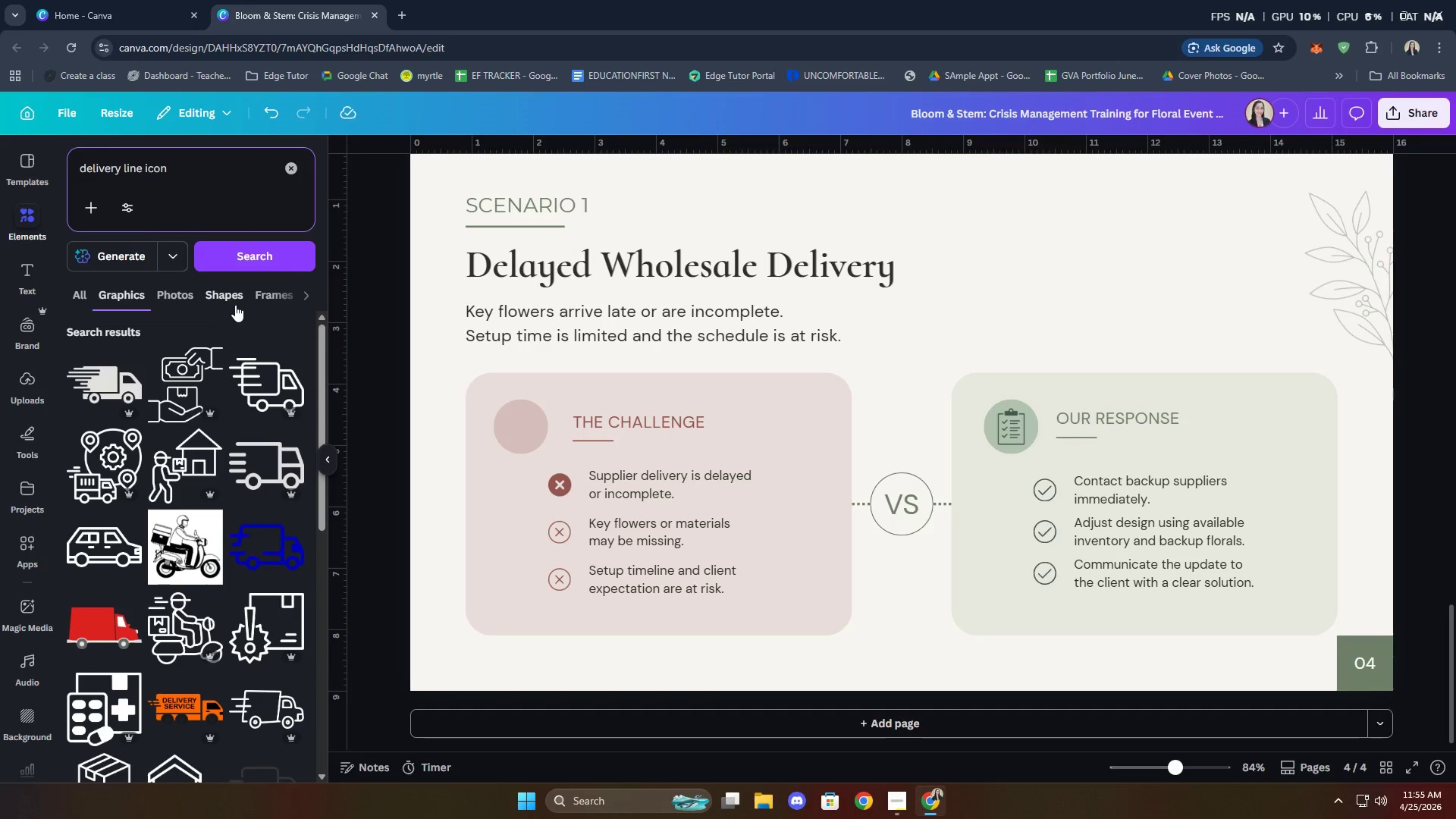 
wait(5.39)
 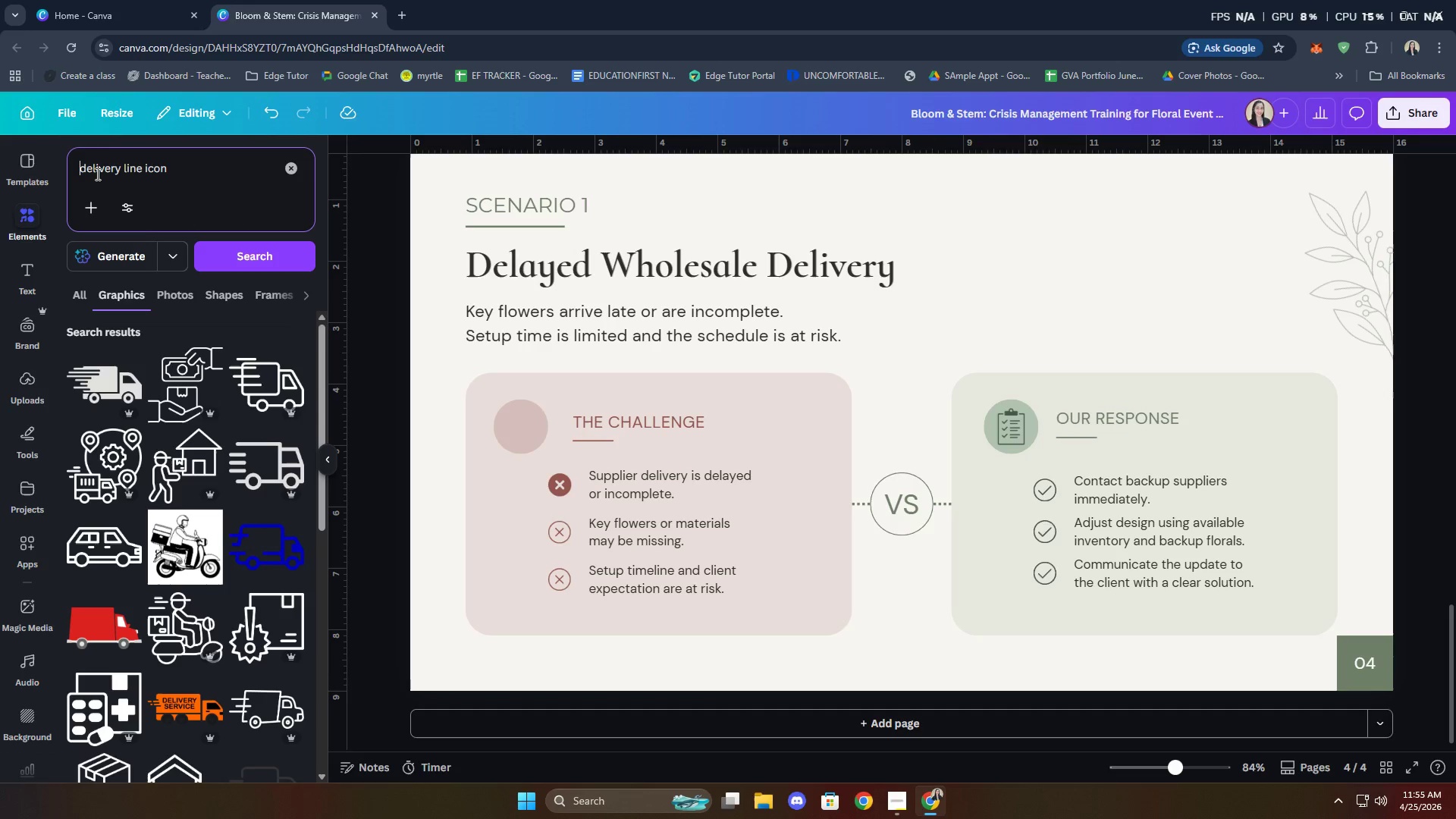 
scroll: coordinate [228, 512], scroll_direction: down, amount: 9.0
 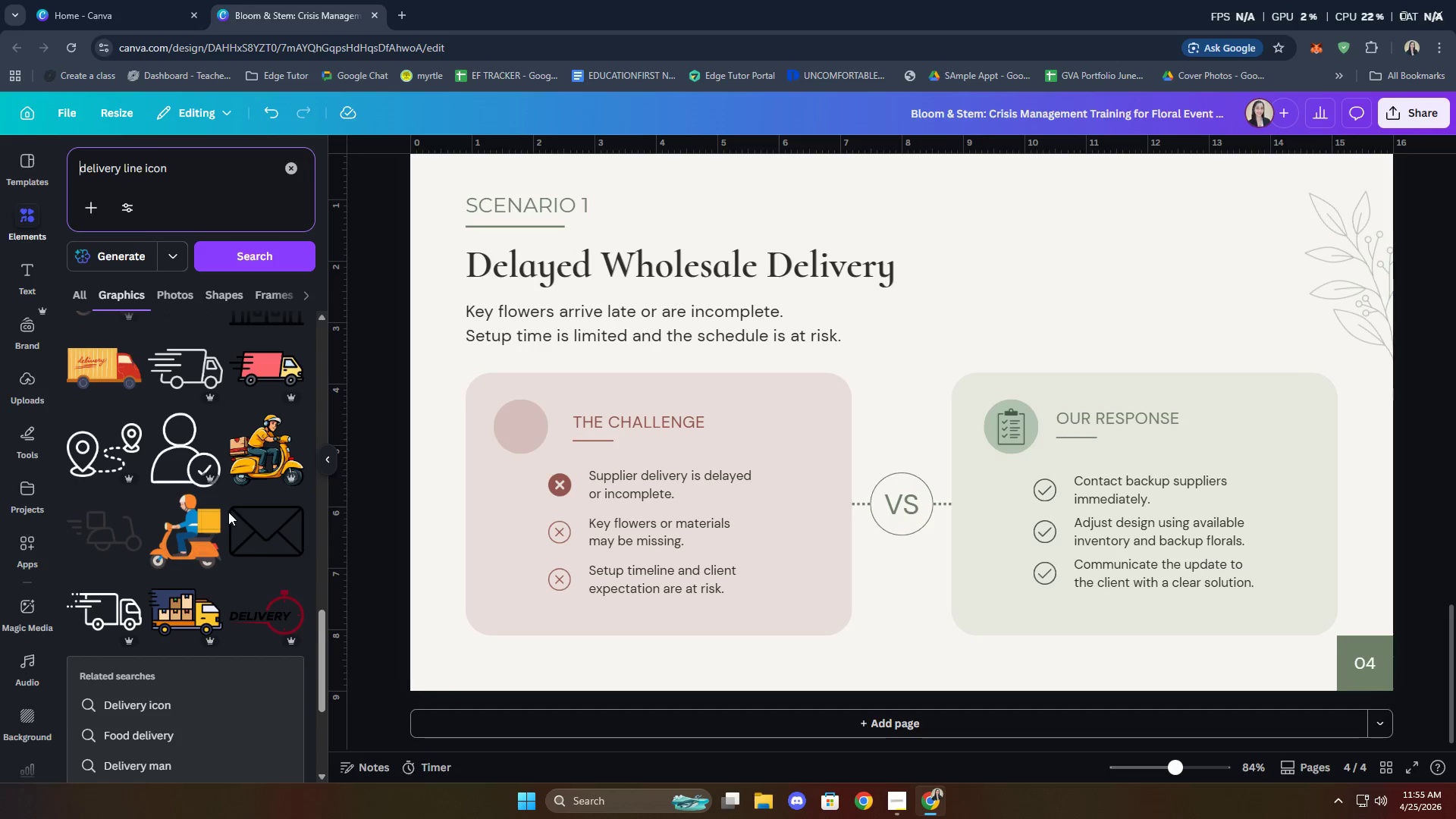 
scroll: coordinate [228, 512], scroll_direction: down, amount: 1.0
 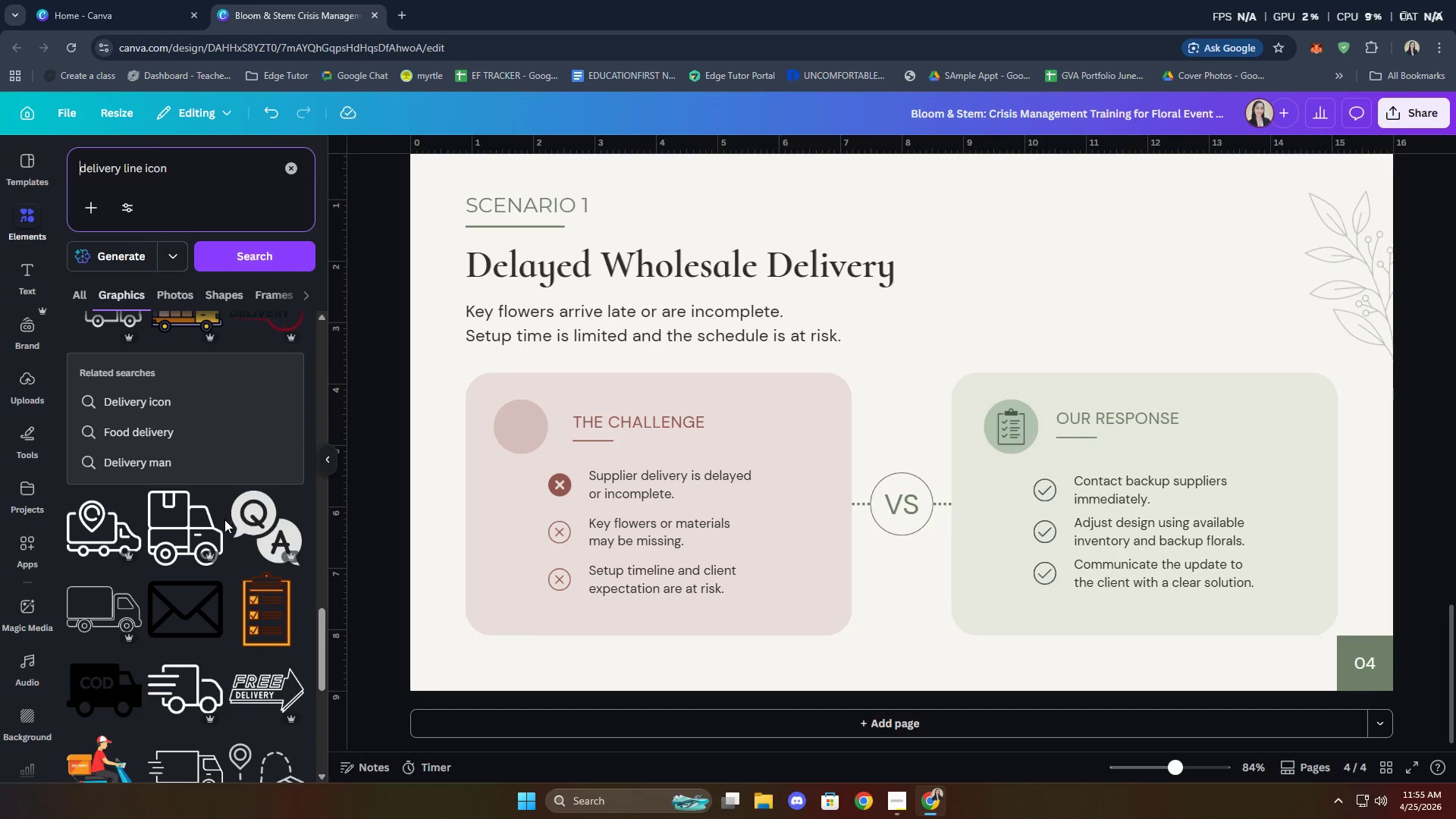 
left_click([172, 530])
 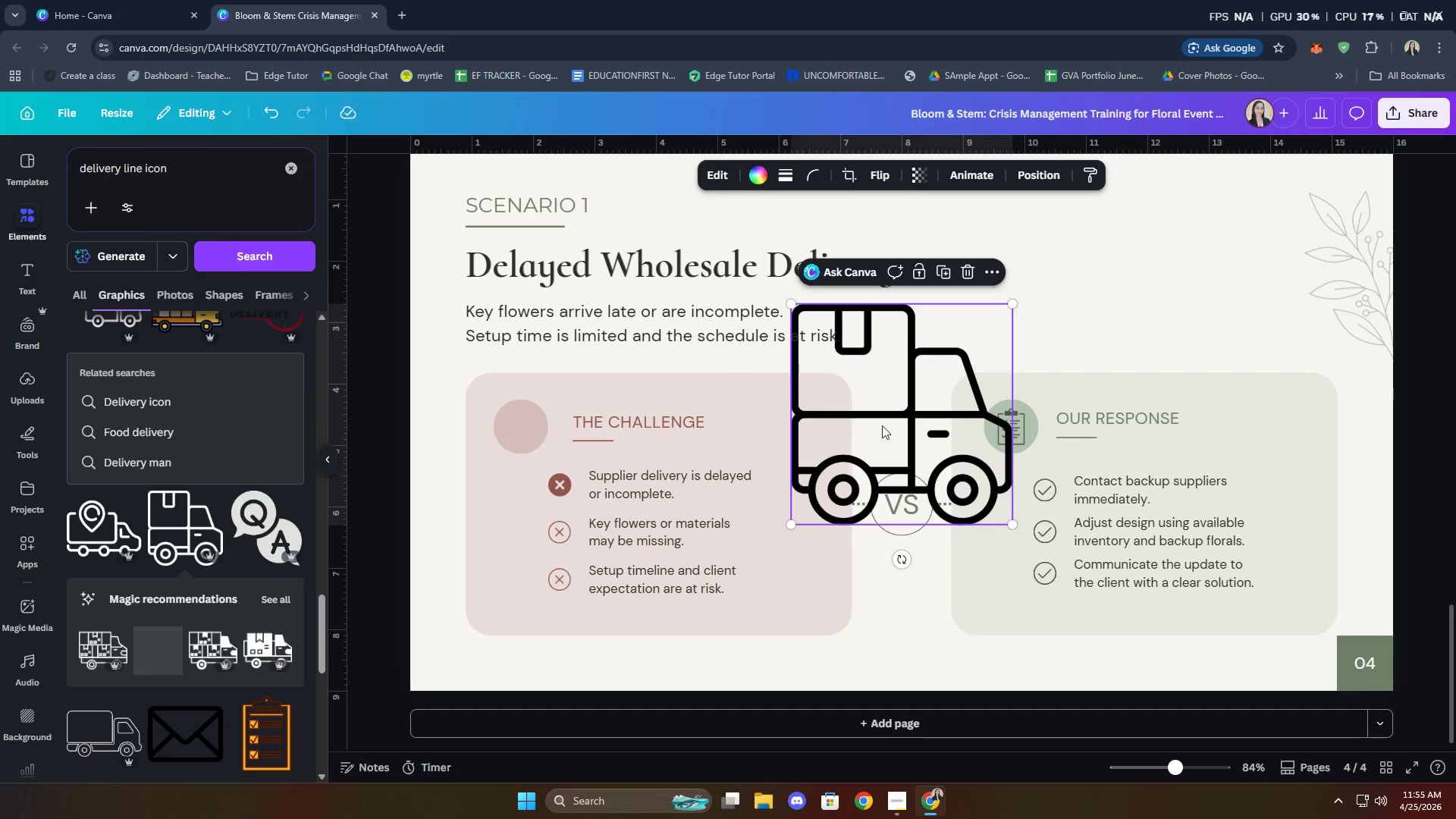 
left_click_drag(start_coordinate=[943, 395], to_coordinate=[604, 444])
 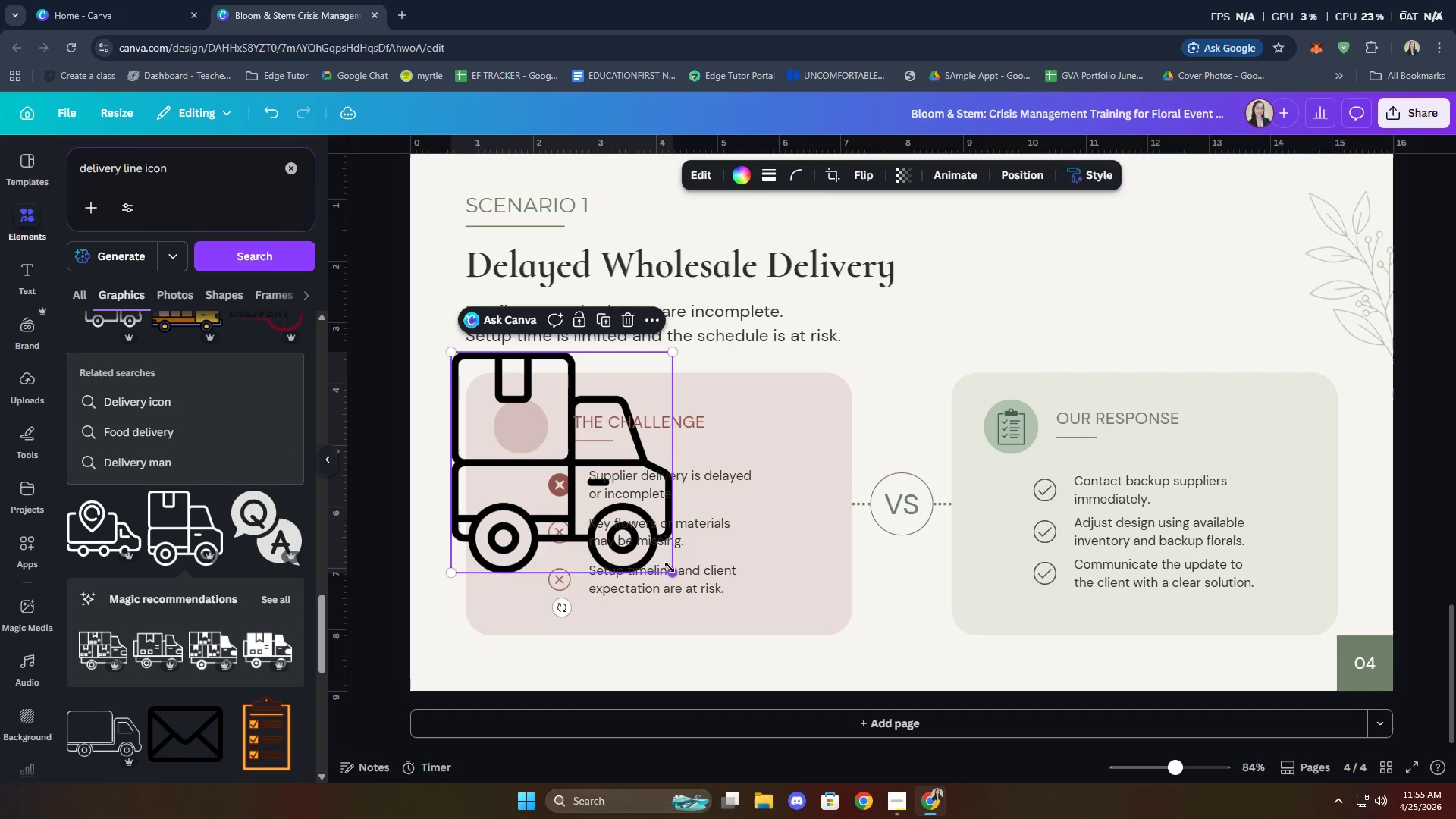 
left_click_drag(start_coordinate=[671, 573], to_coordinate=[488, 394])
 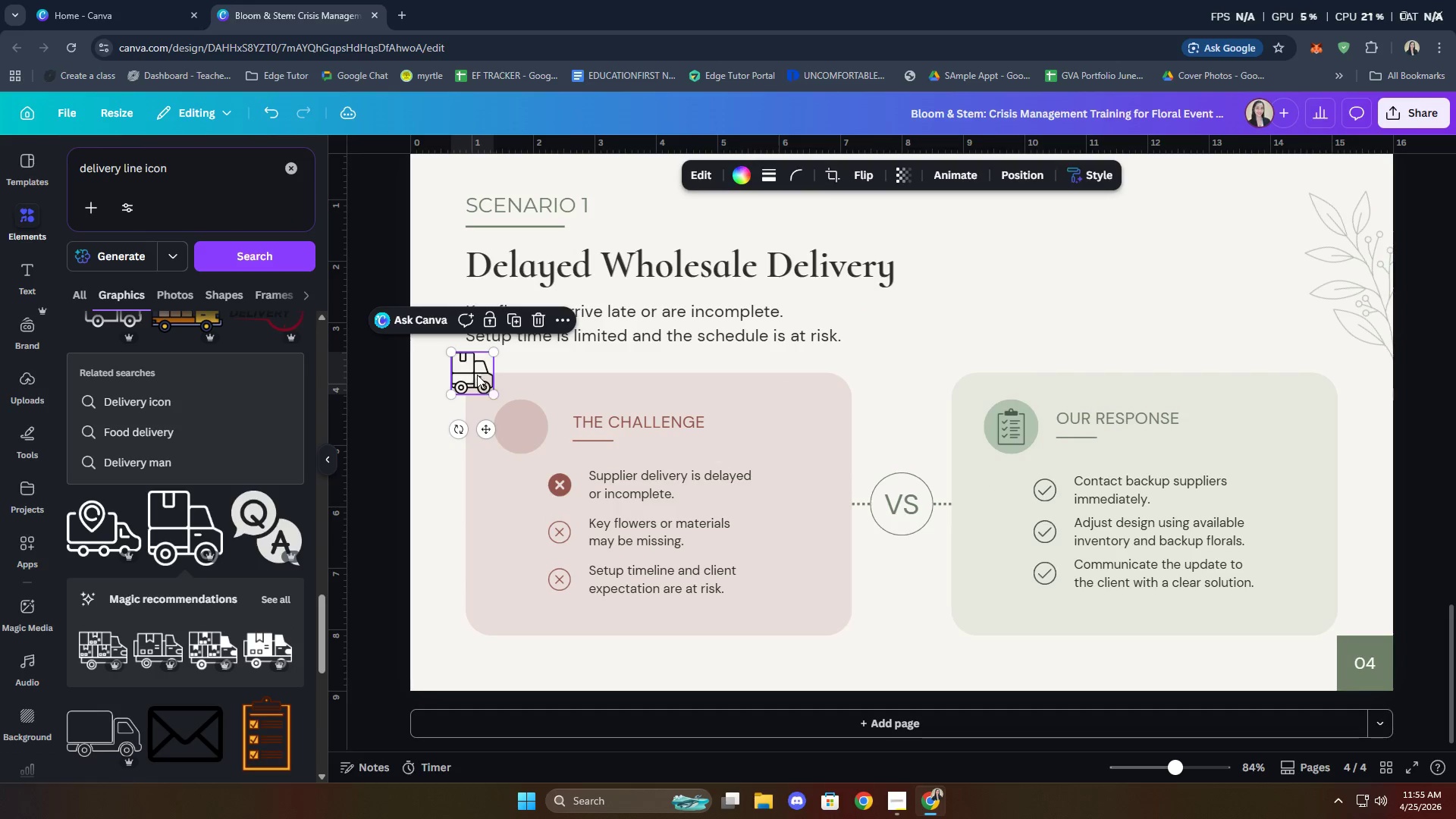 
left_click_drag(start_coordinate=[477, 373], to_coordinate=[529, 428])
 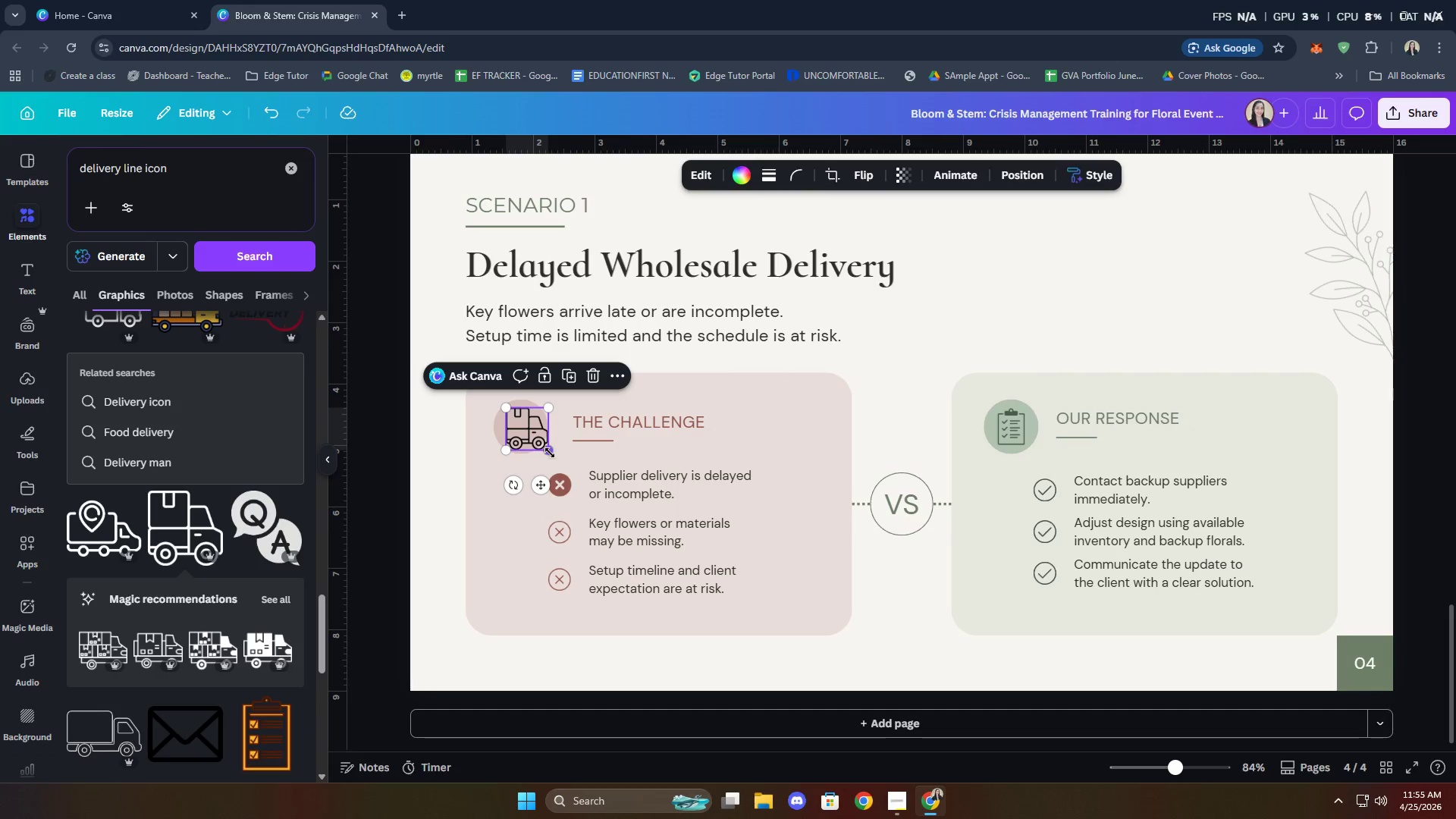 
left_click_drag(start_coordinate=[550, 453], to_coordinate=[537, 443])
 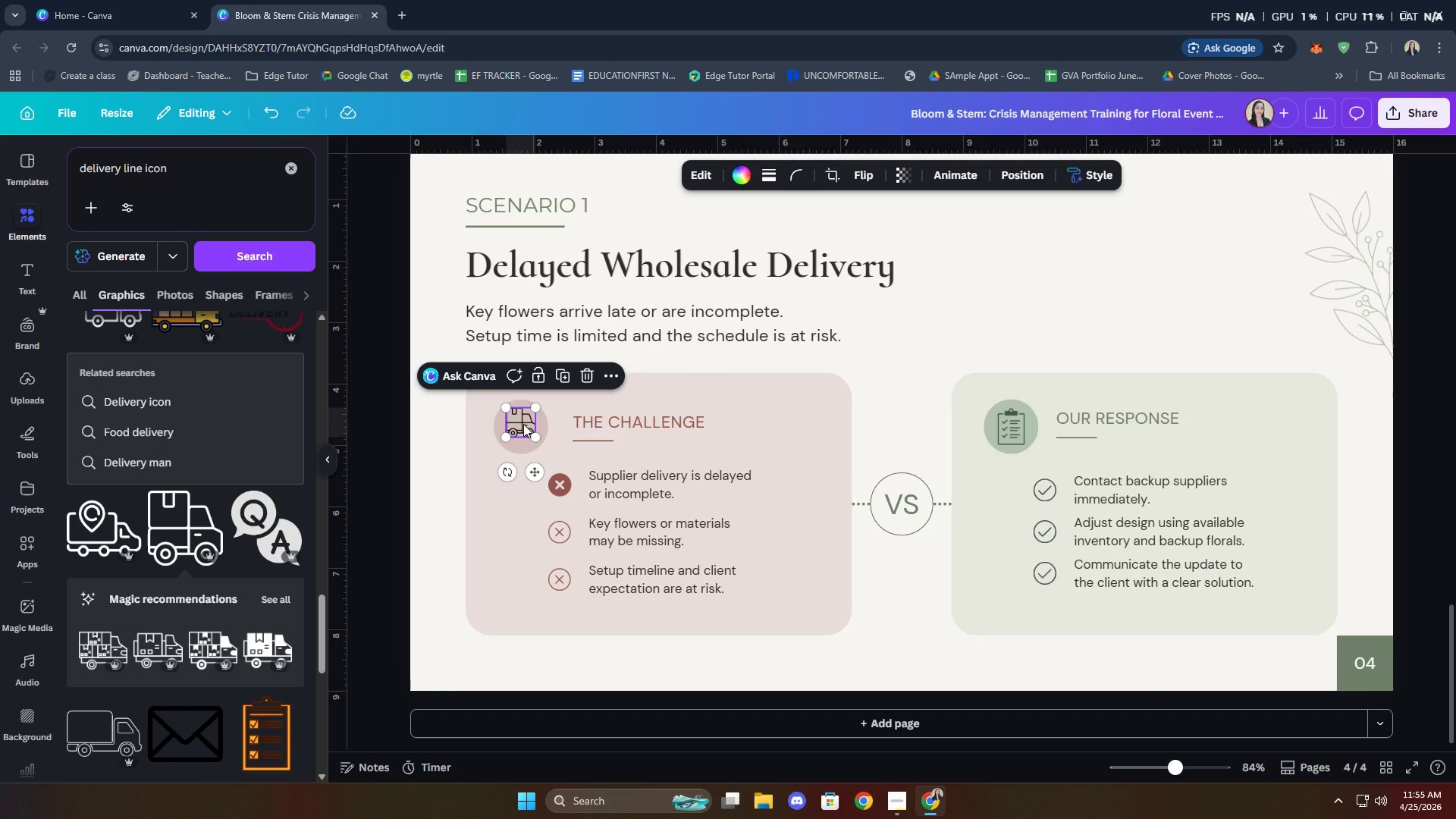 
left_click_drag(start_coordinate=[523, 424], to_coordinate=[525, 428])
 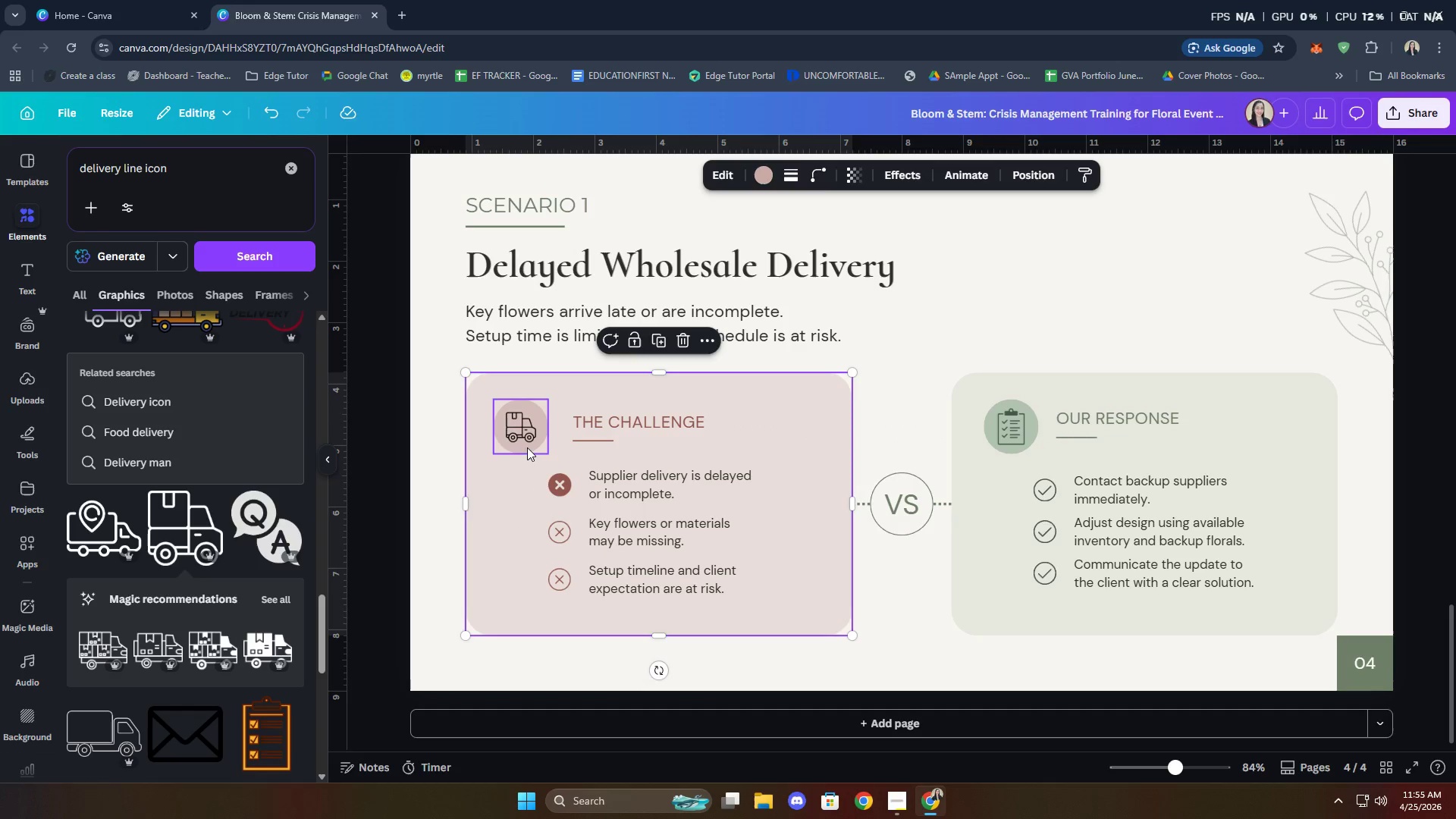 
double_click([529, 424])
 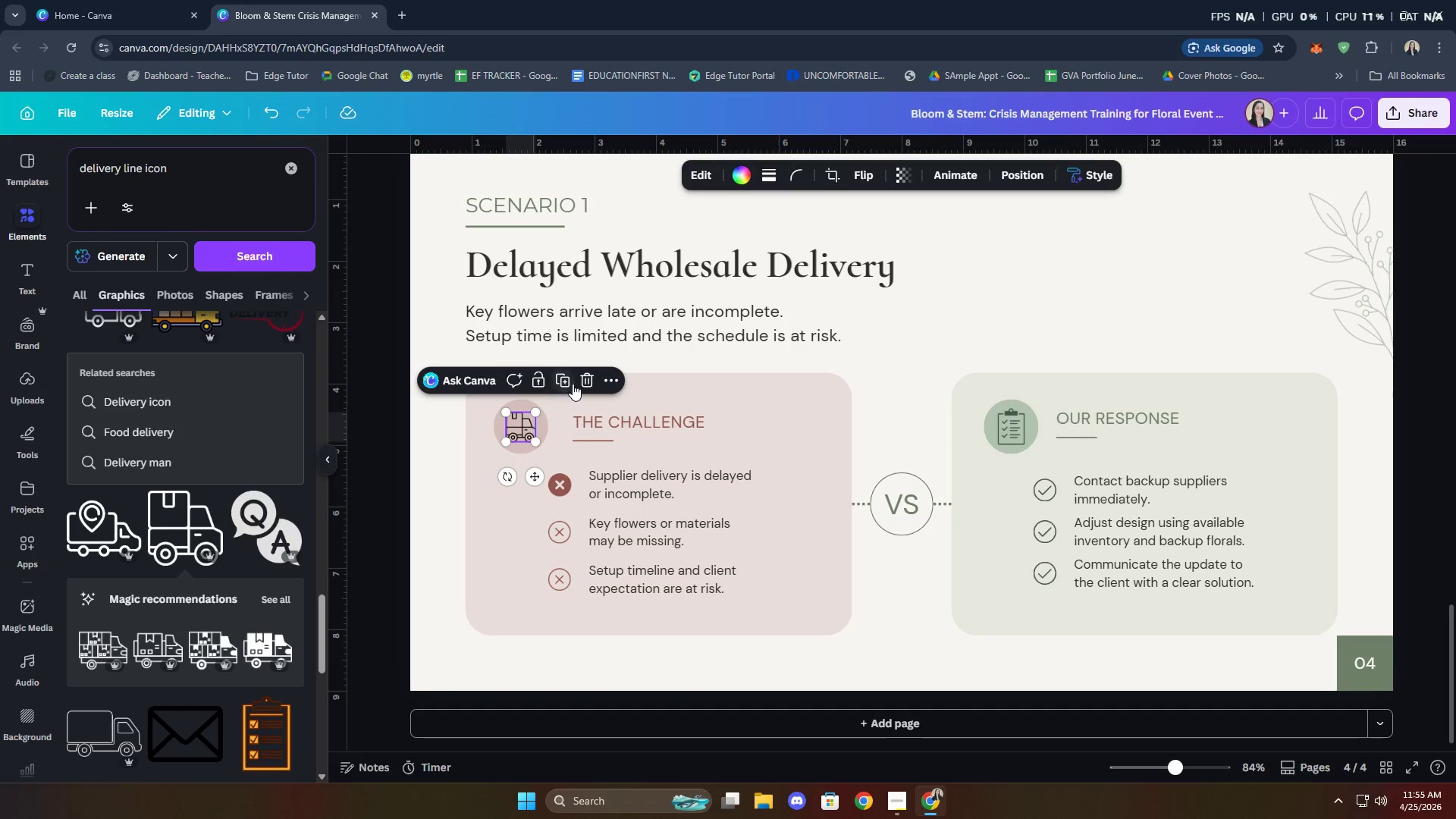 
left_click([584, 377])
 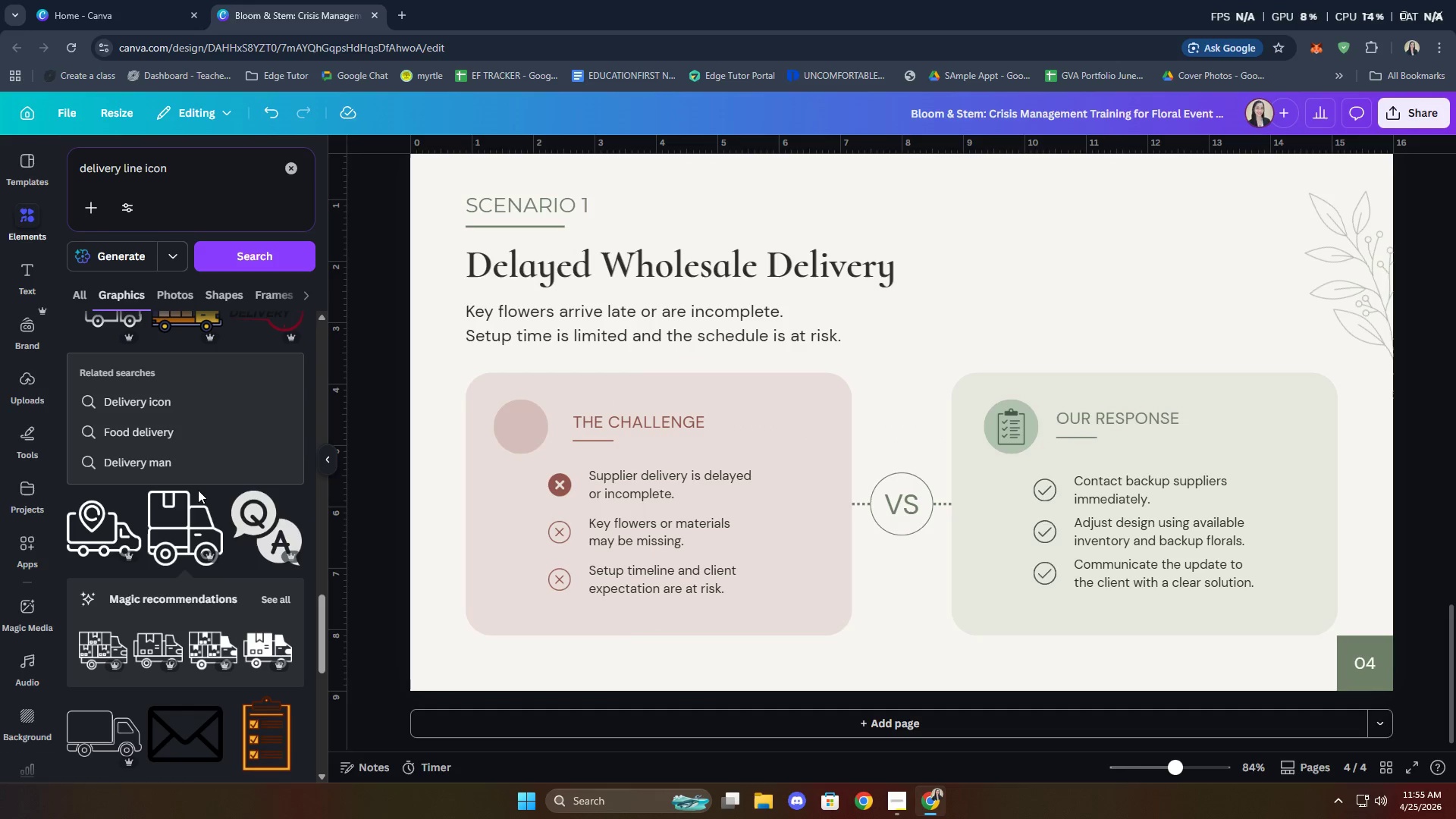 
scroll: coordinate [228, 471], scroll_direction: down, amount: 10.0
 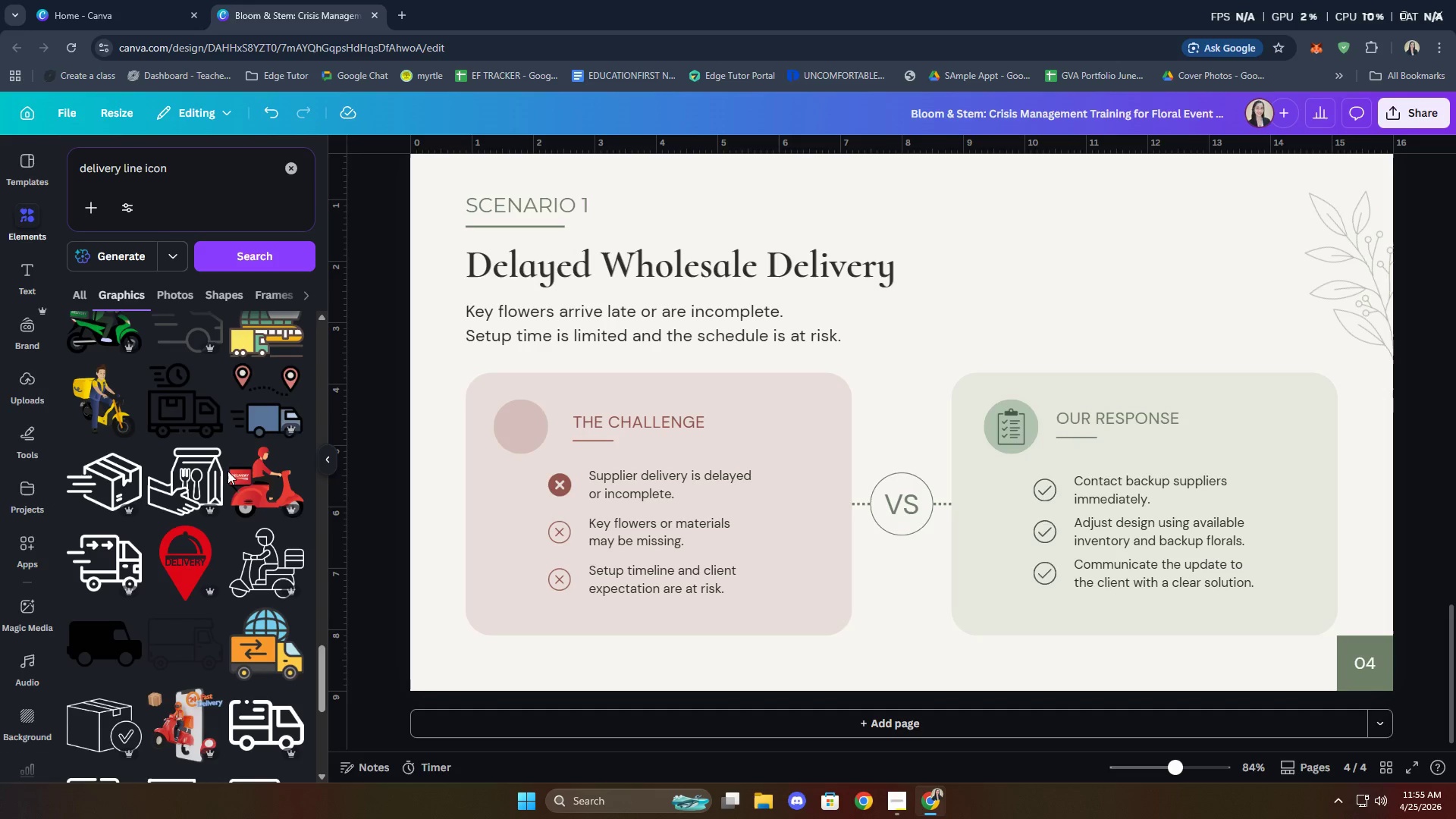 
scroll: coordinate [238, 472], scroll_direction: down, amount: 2.0
 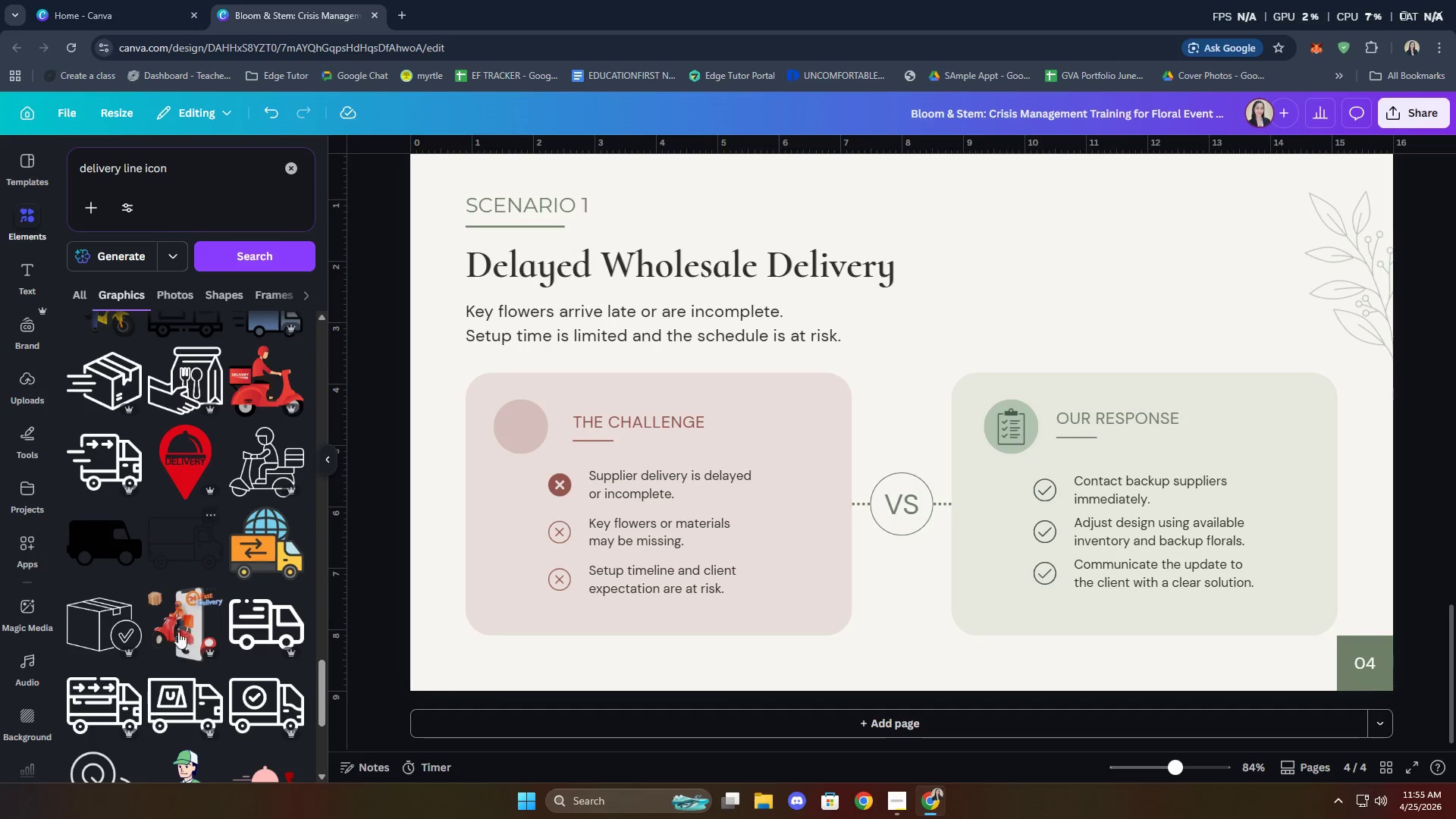 
left_click([247, 628])
 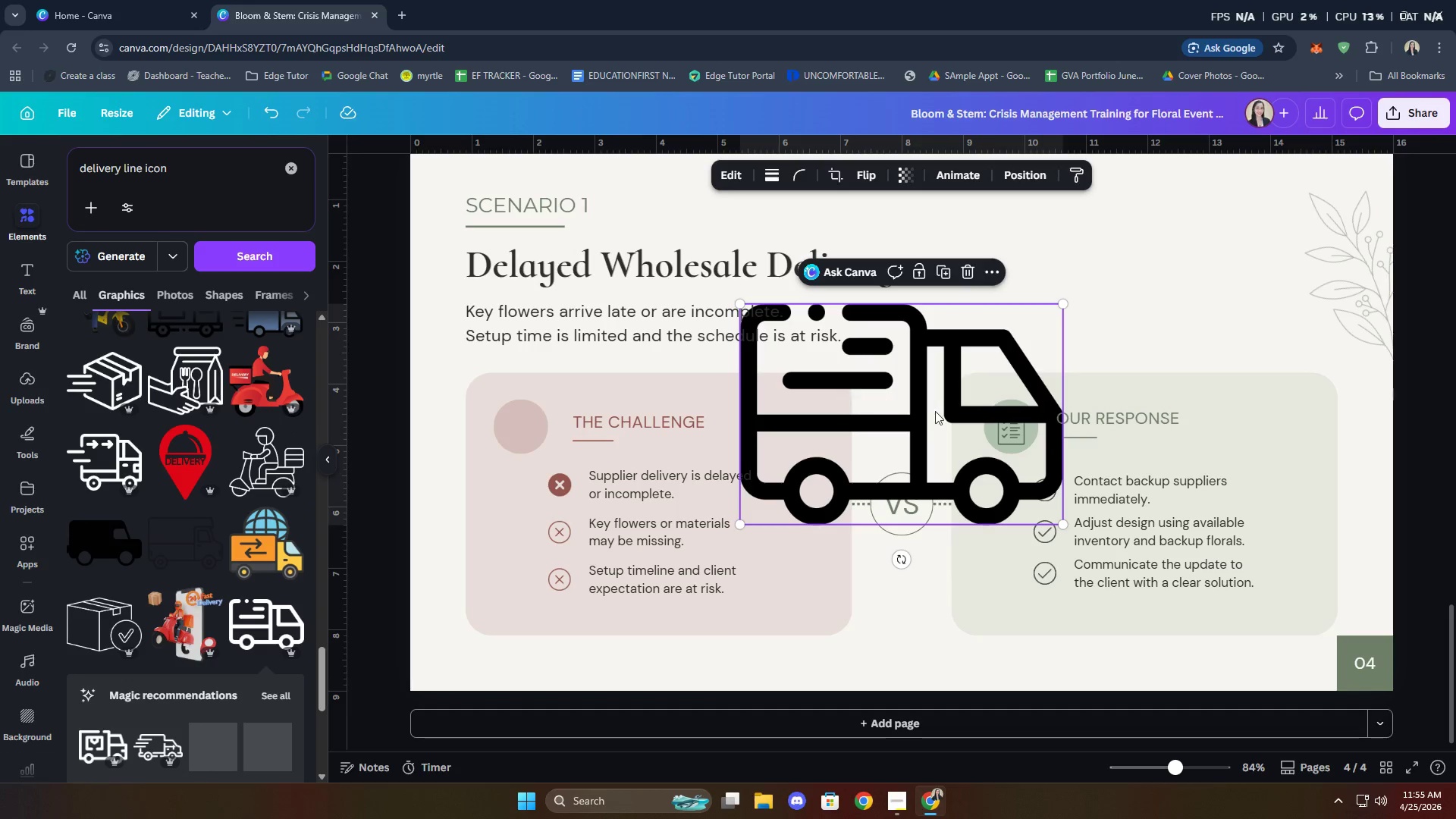 
left_click_drag(start_coordinate=[940, 413], to_coordinate=[648, 432])
 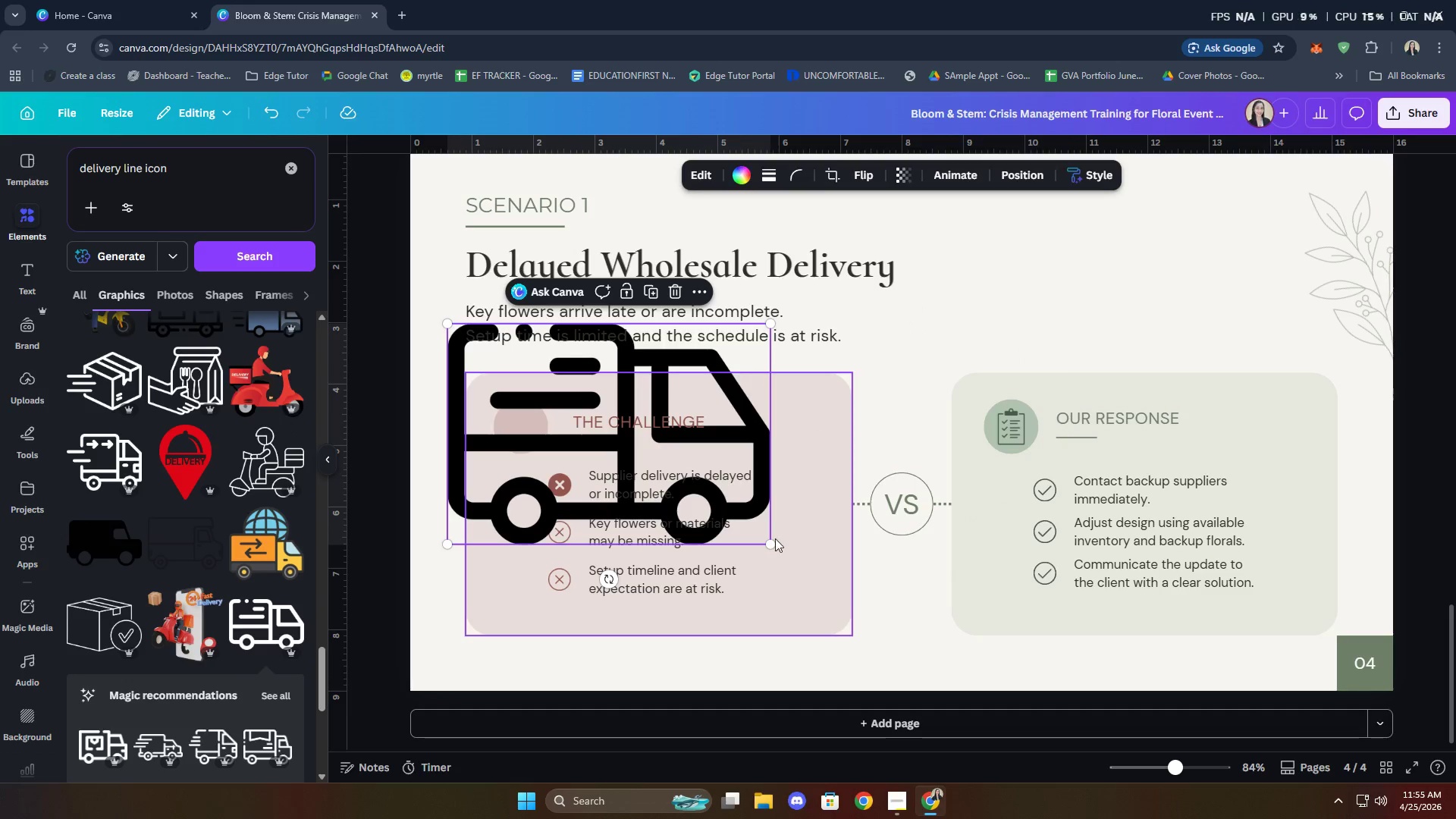 
left_click_drag(start_coordinate=[770, 541], to_coordinate=[491, 373])
 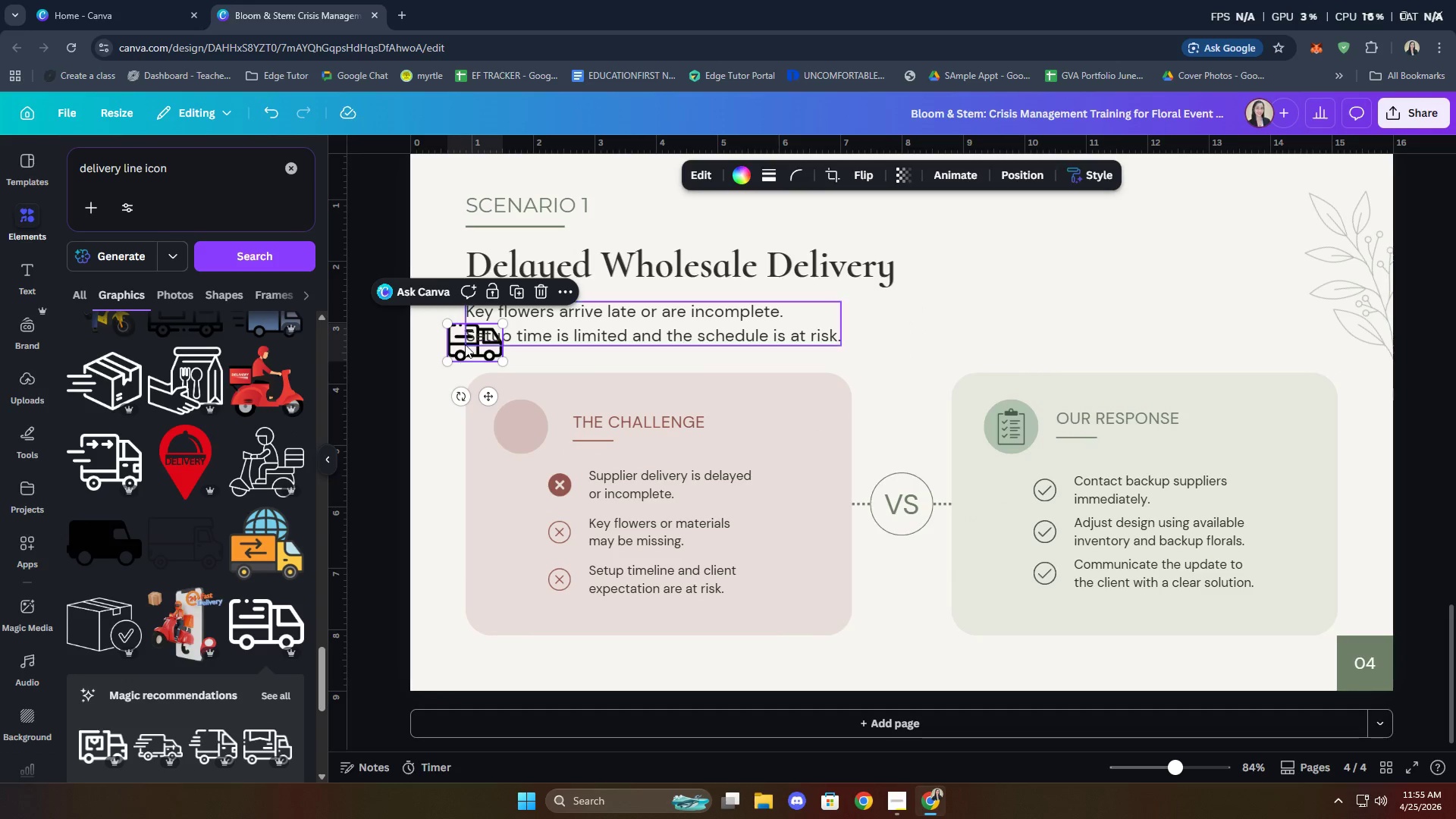 
left_click_drag(start_coordinate=[466, 344], to_coordinate=[513, 430])
 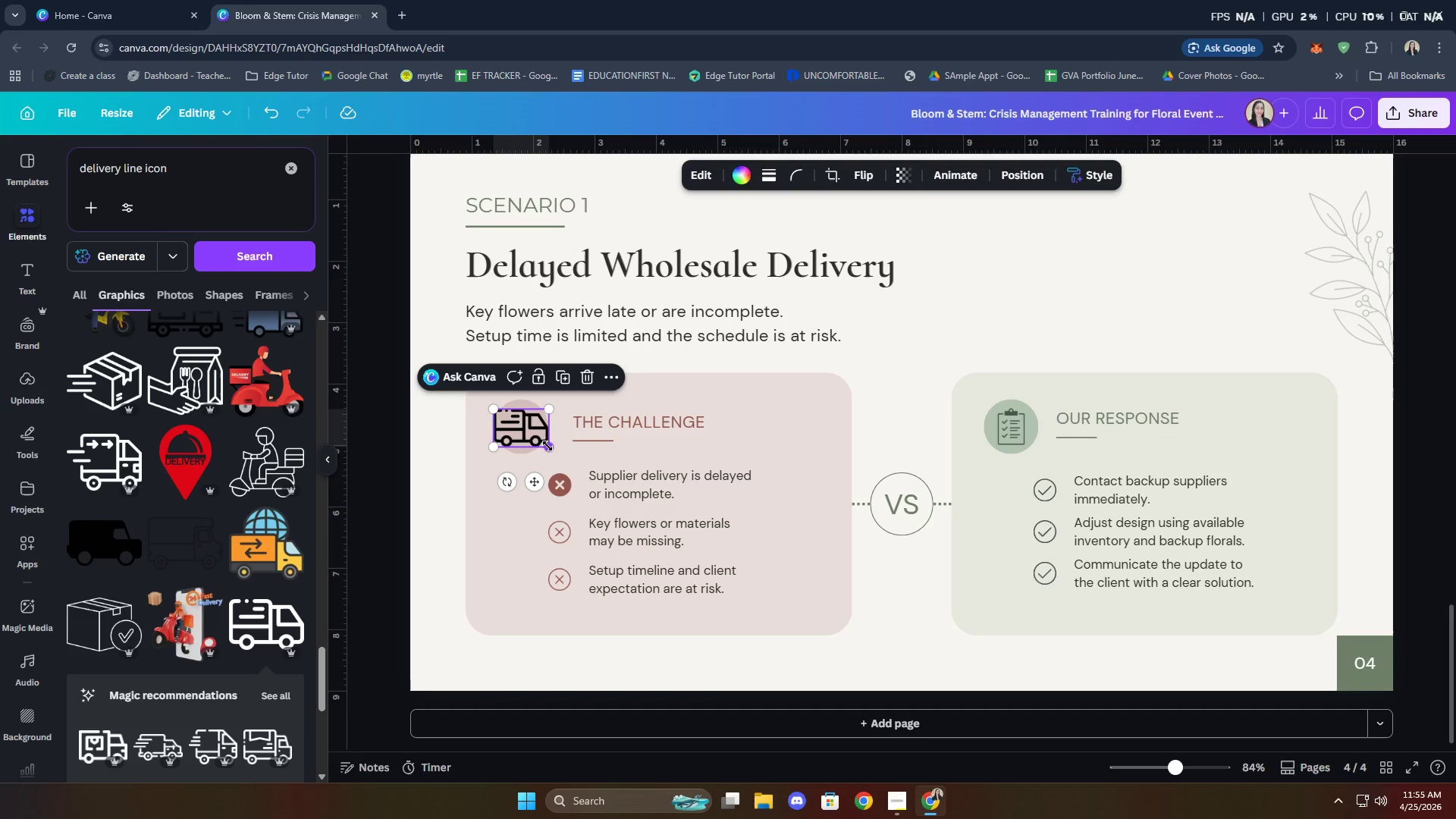 
left_click_drag(start_coordinate=[548, 446], to_coordinate=[533, 437])
 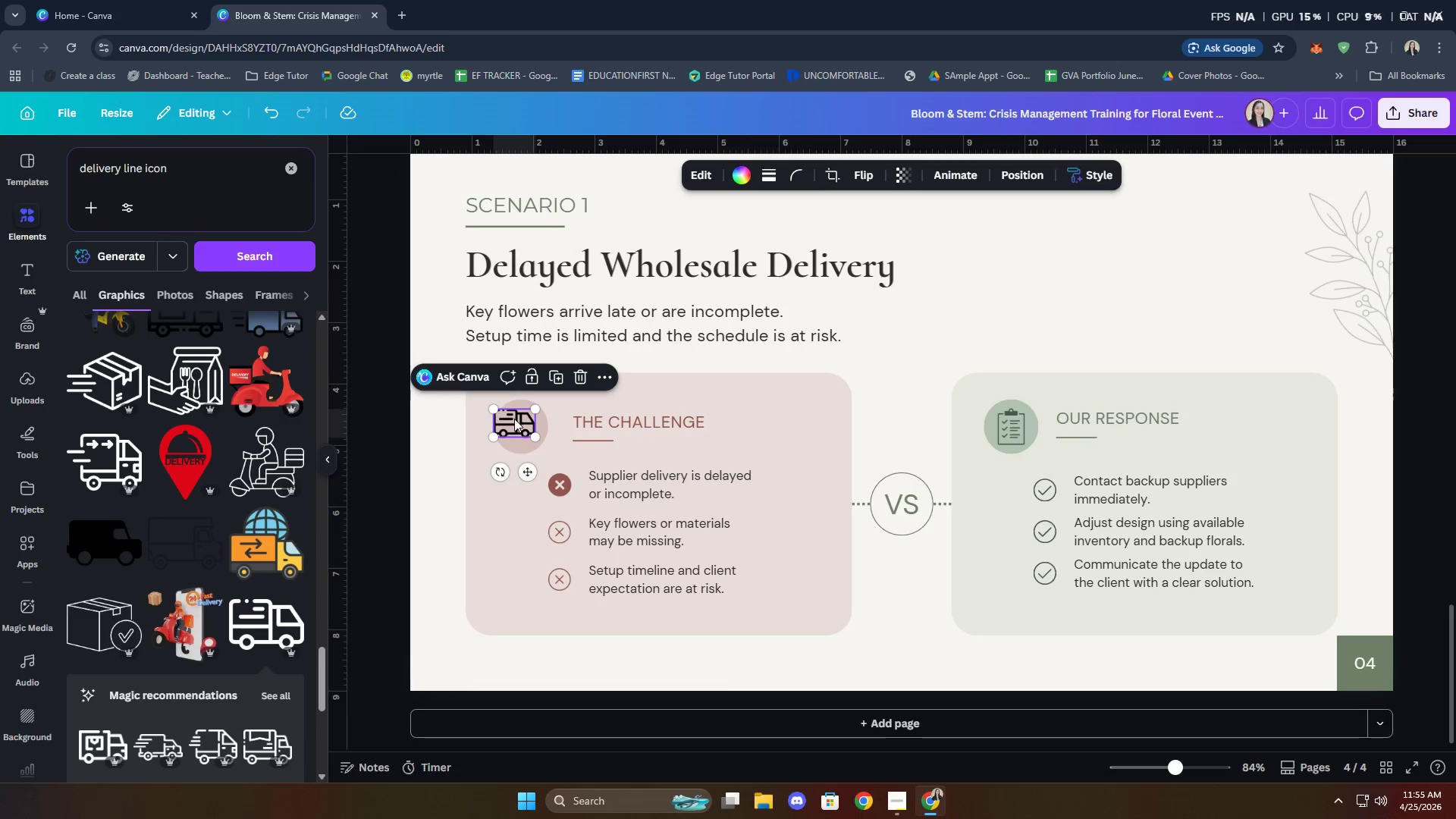 
left_click_drag(start_coordinate=[514, 419], to_coordinate=[522, 423])
 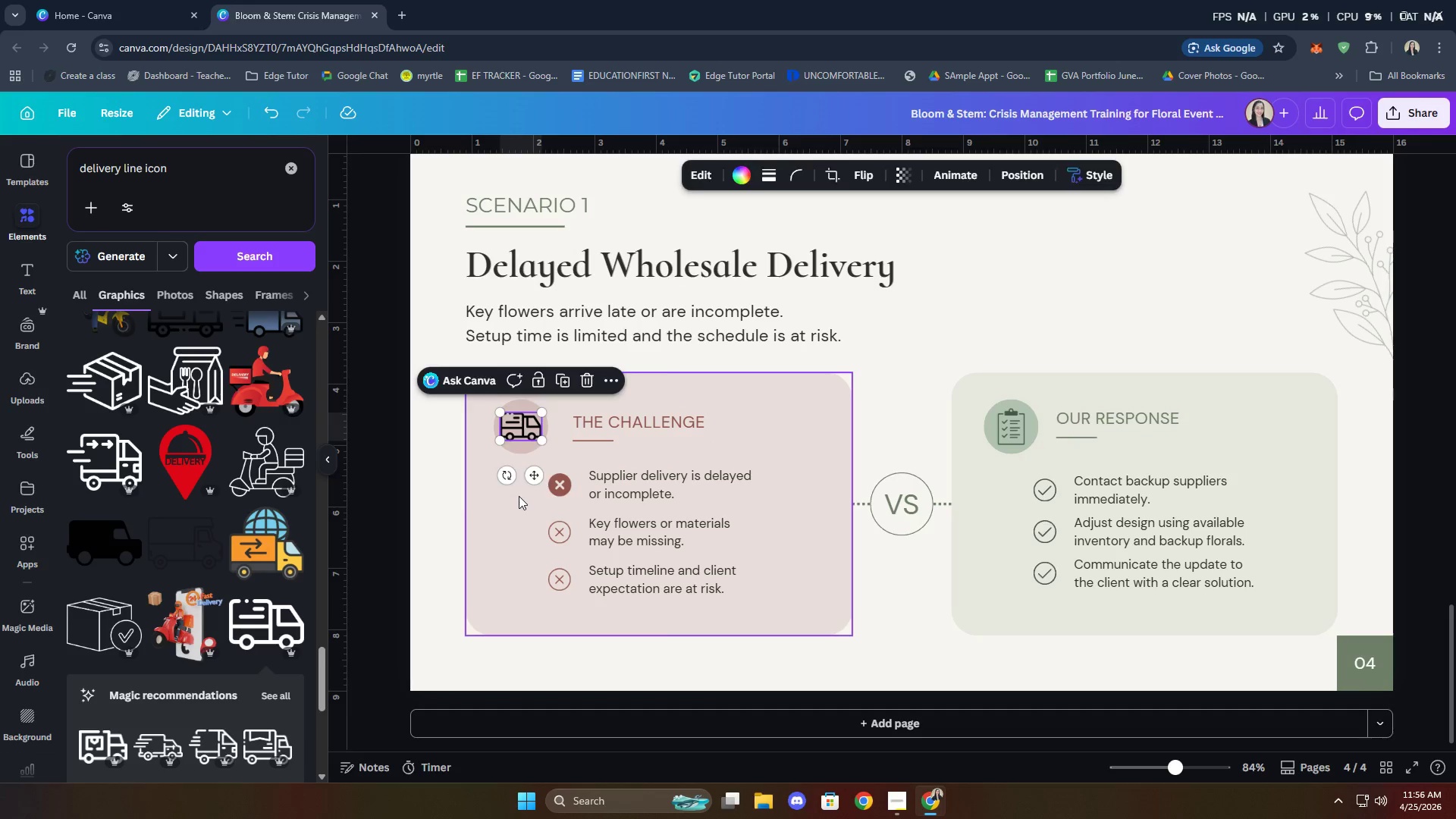 
left_click([519, 496])
 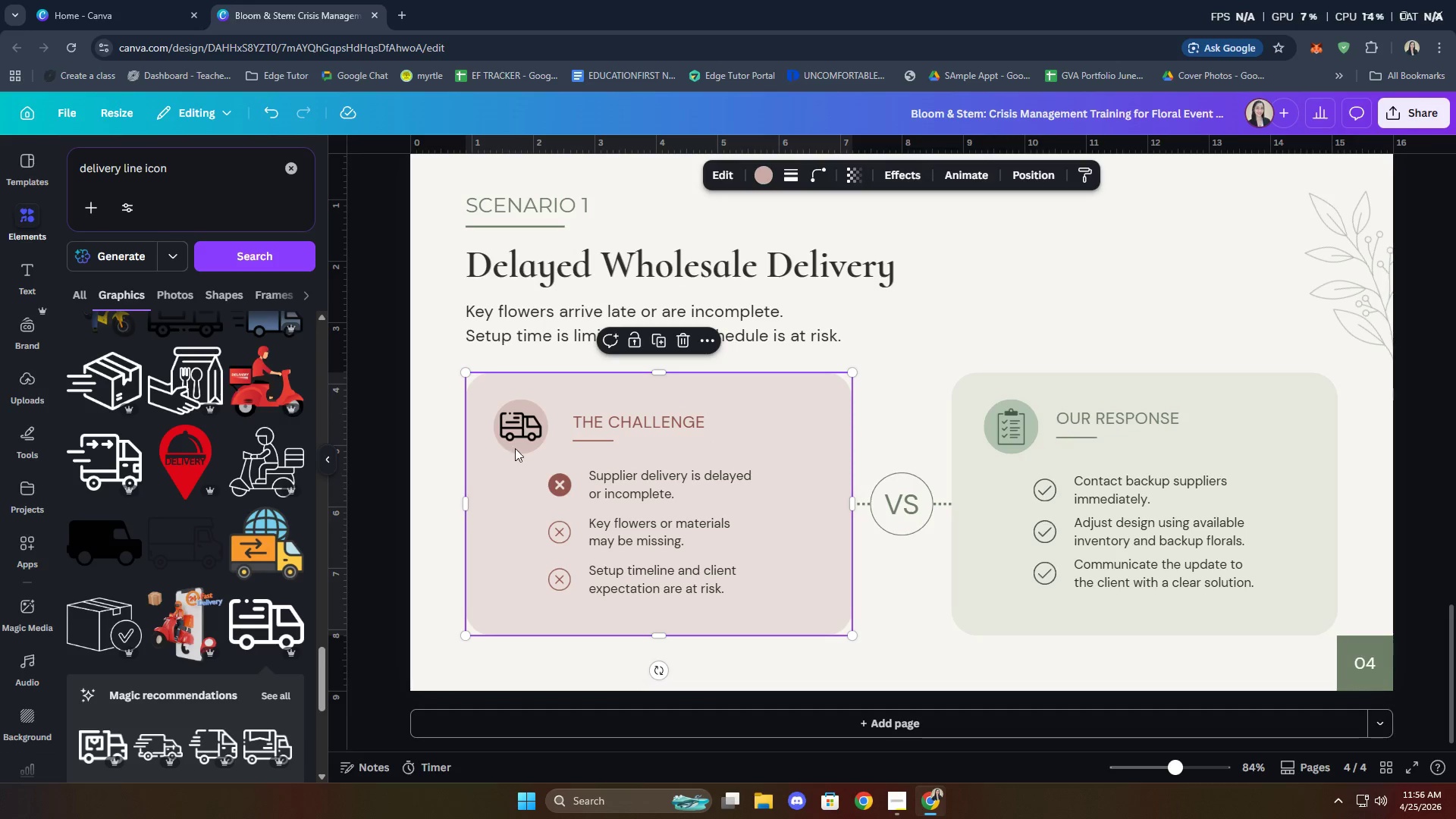 
left_click([512, 429])
 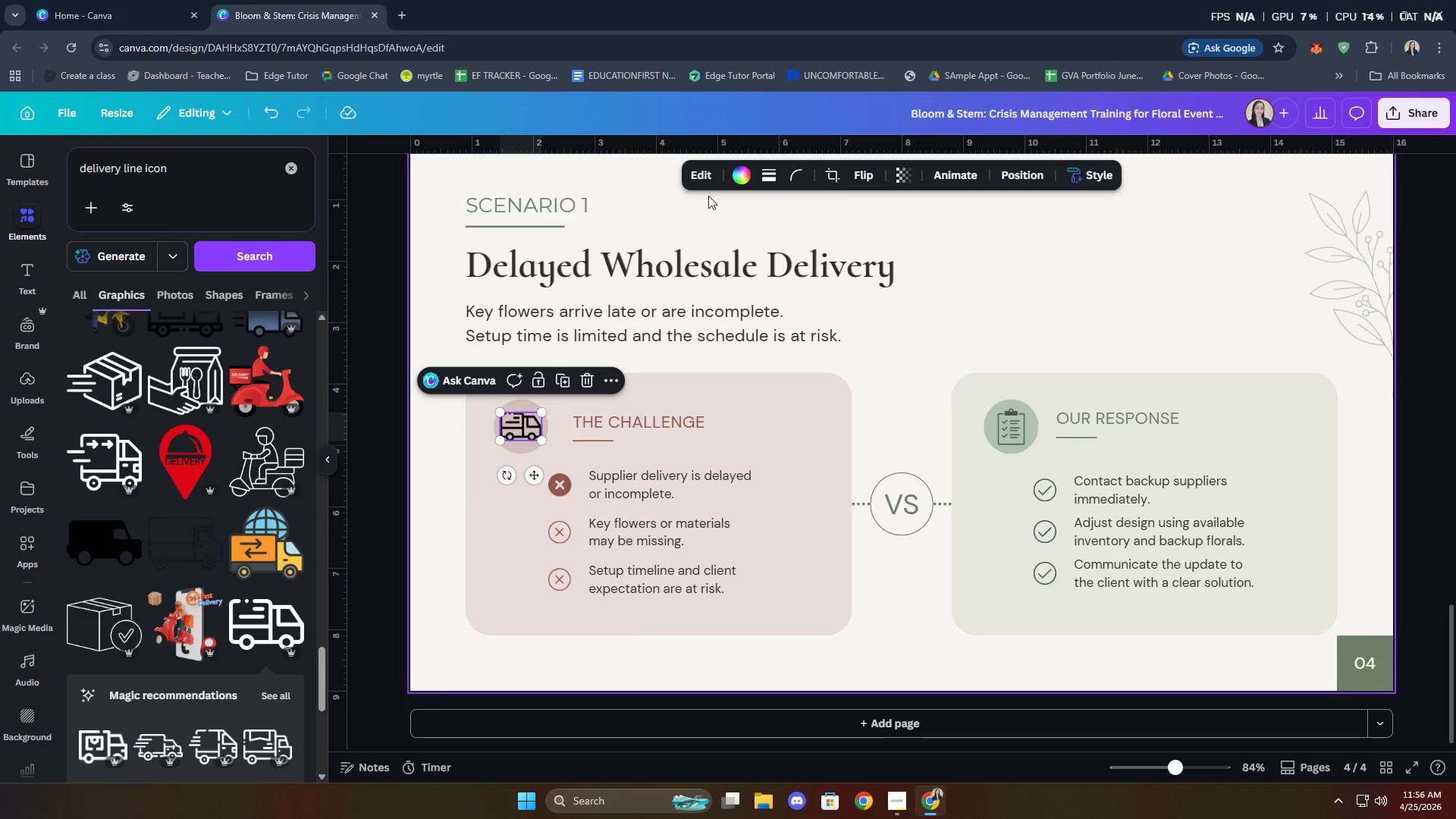 
left_click([740, 183])
 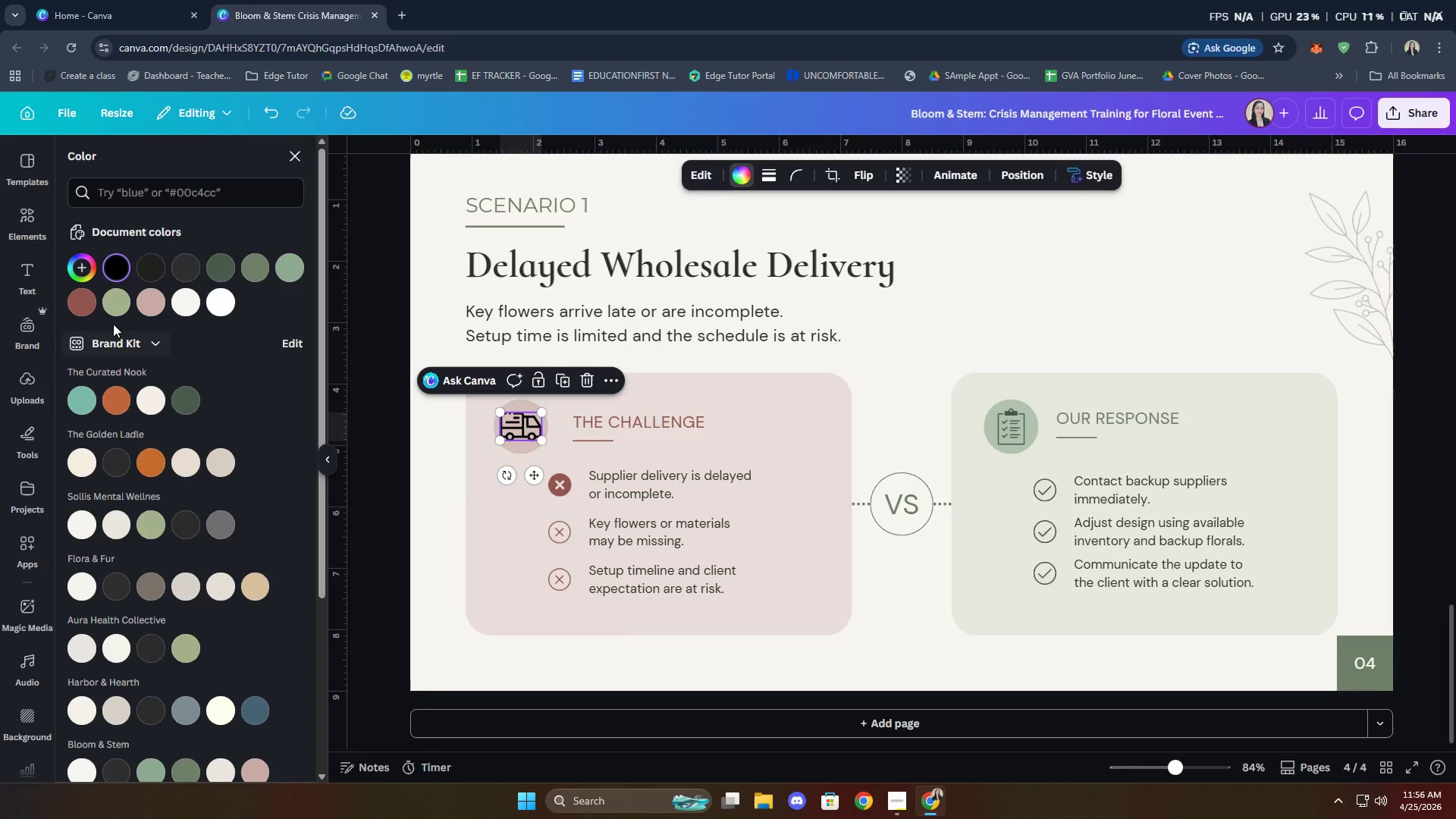 
left_click([82, 303])
 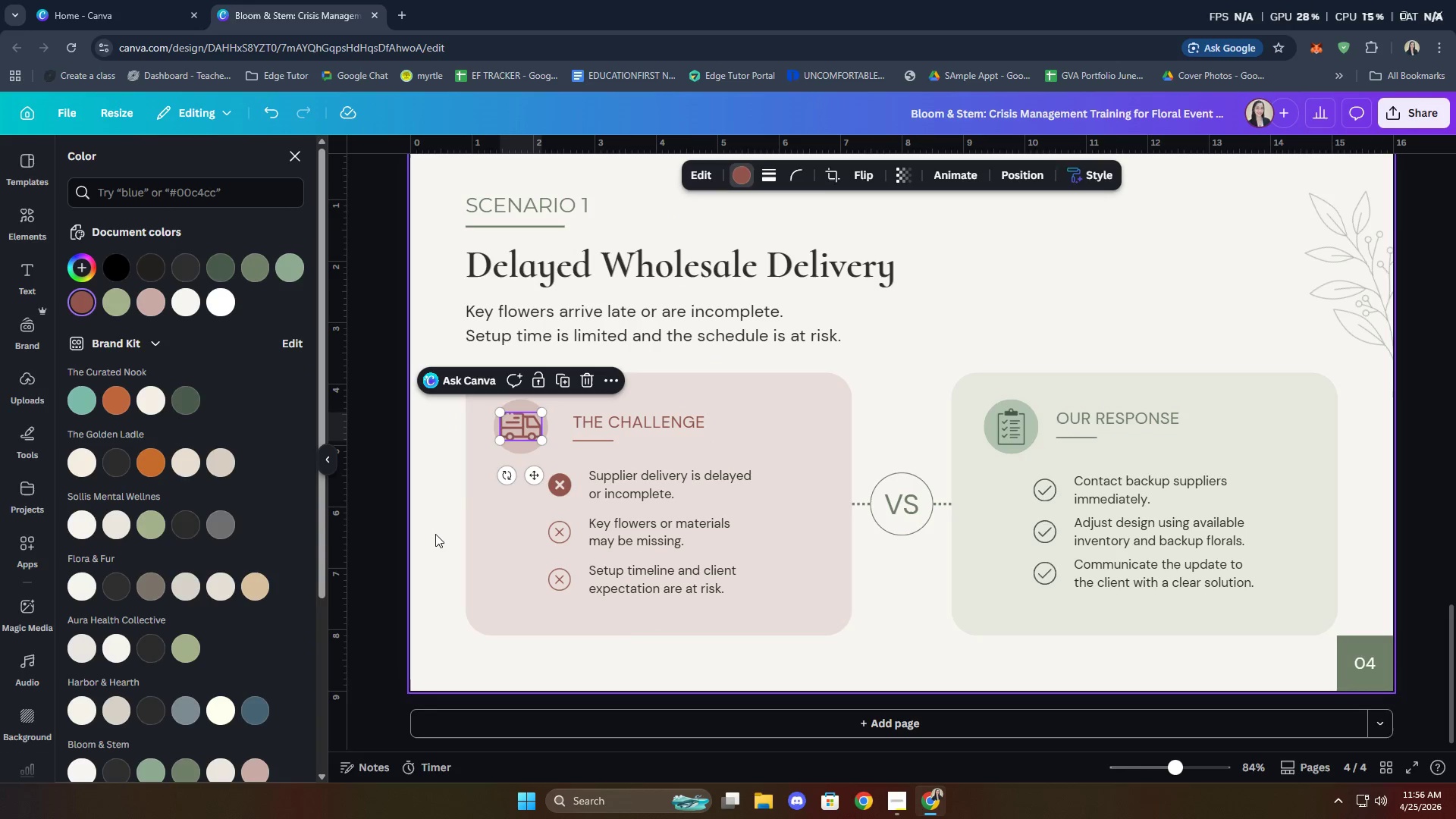 
left_click([437, 518])
 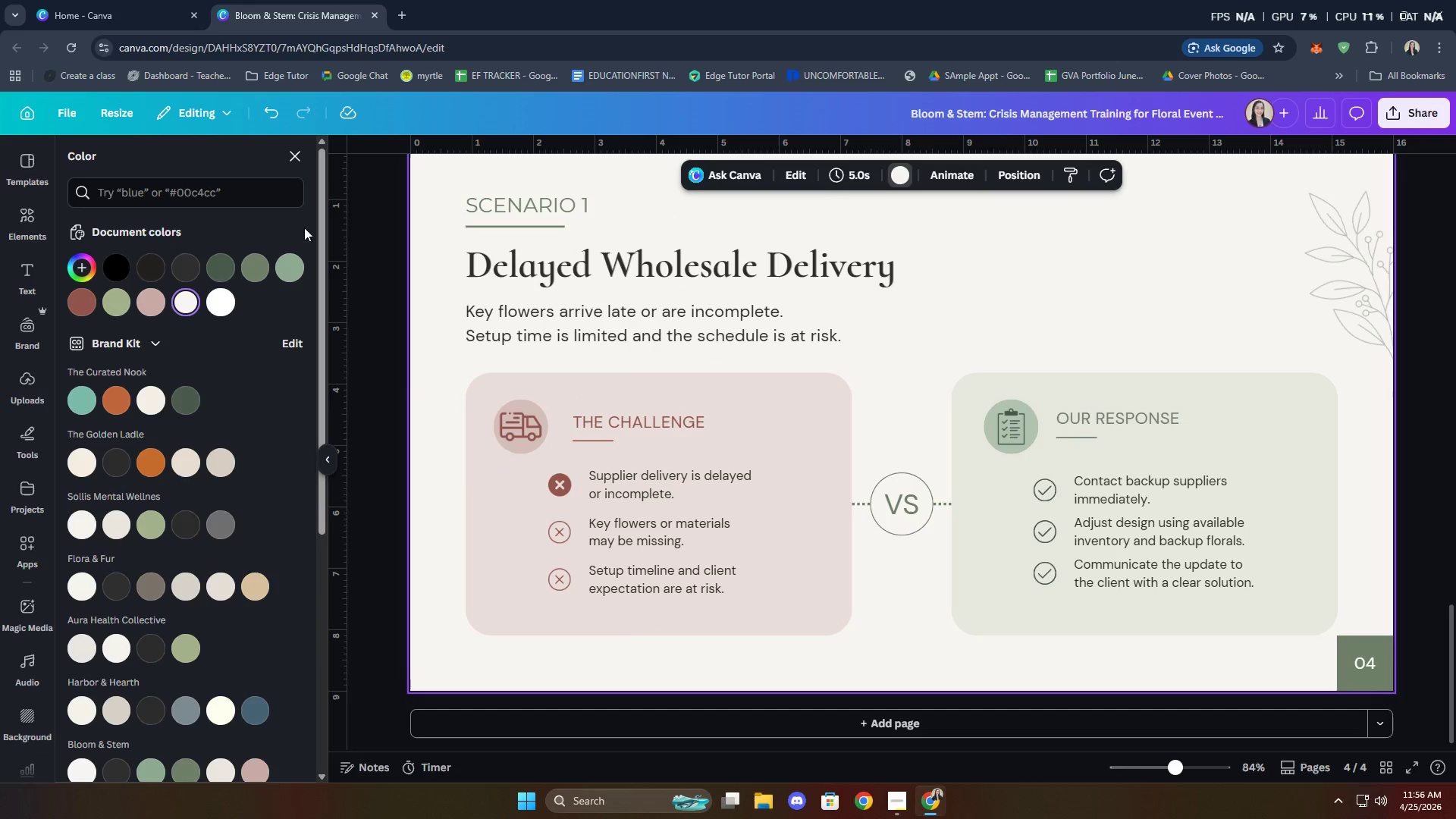 
left_click([292, 151])
 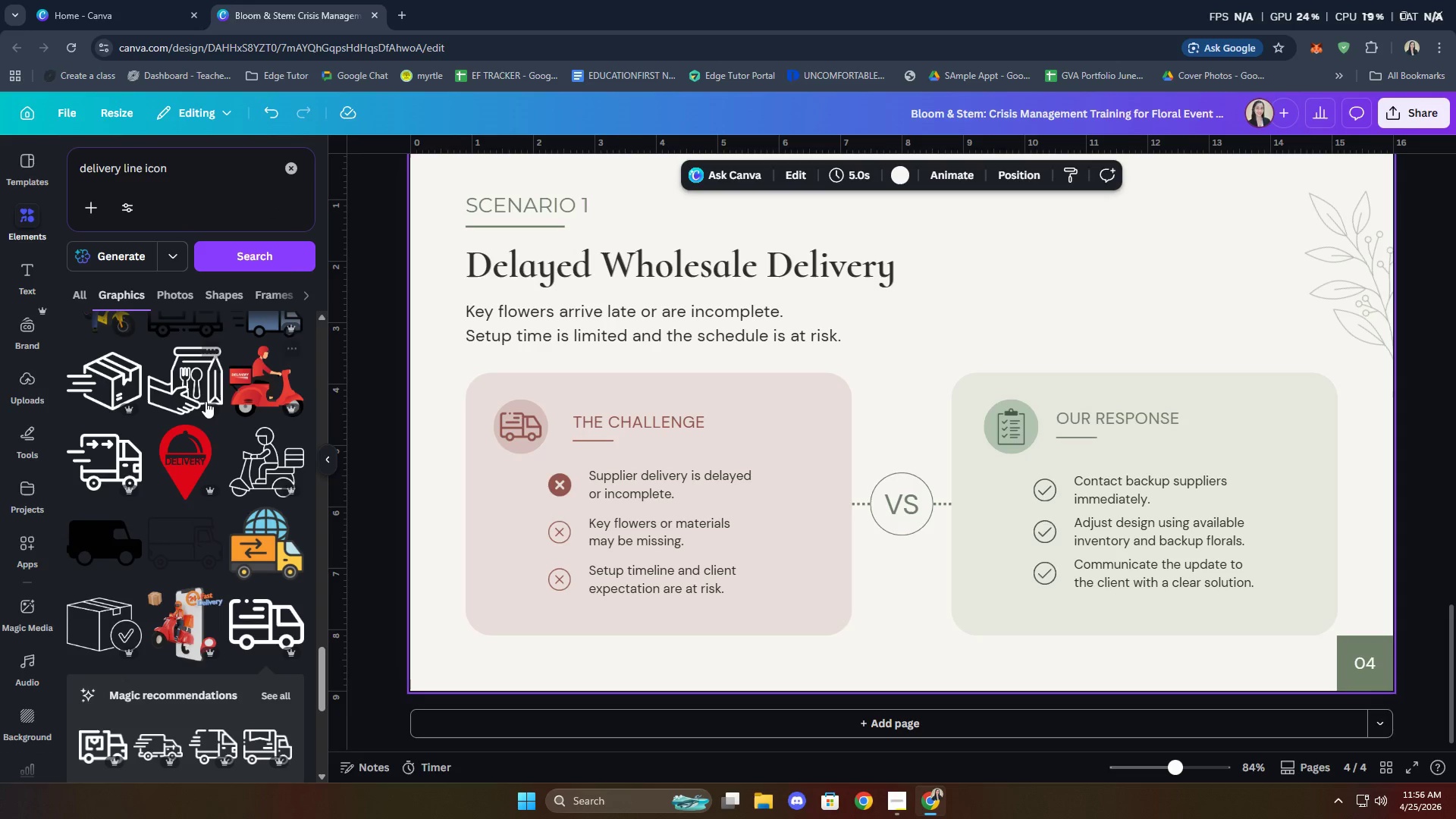 
scroll: coordinate [200, 417], scroll_direction: down, amount: 4.0
 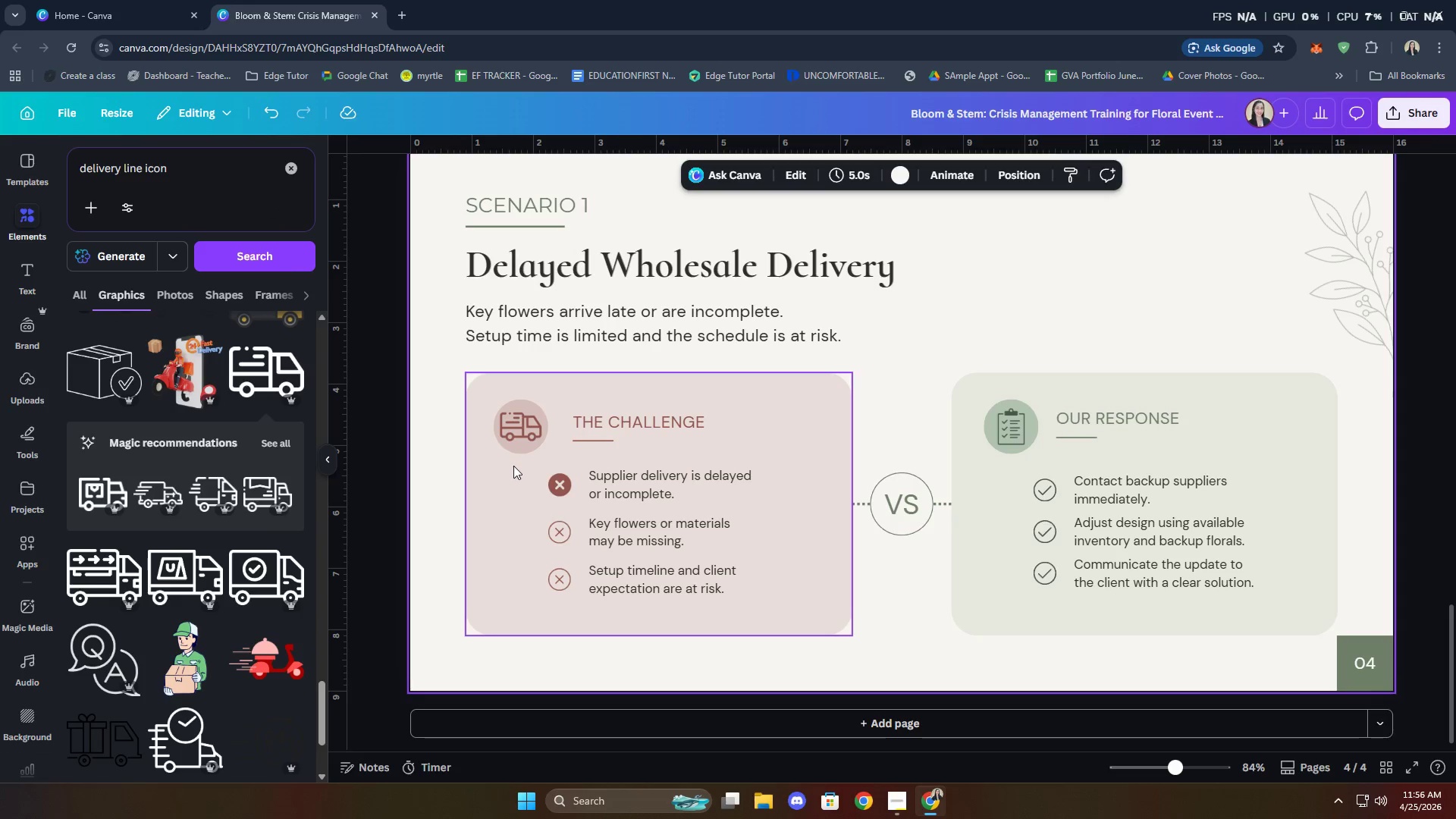 
left_click([515, 428])
 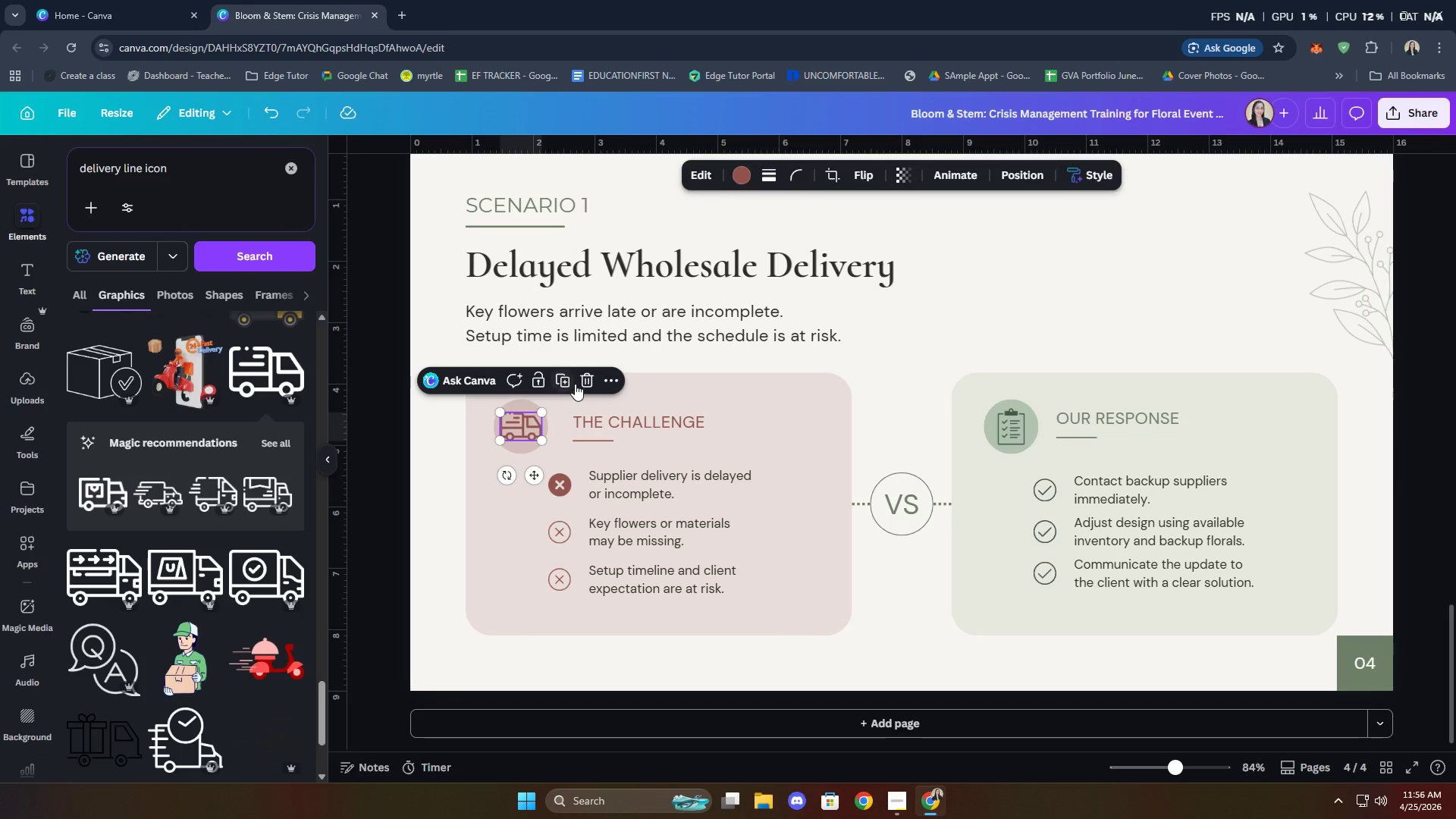 
left_click([577, 382])
 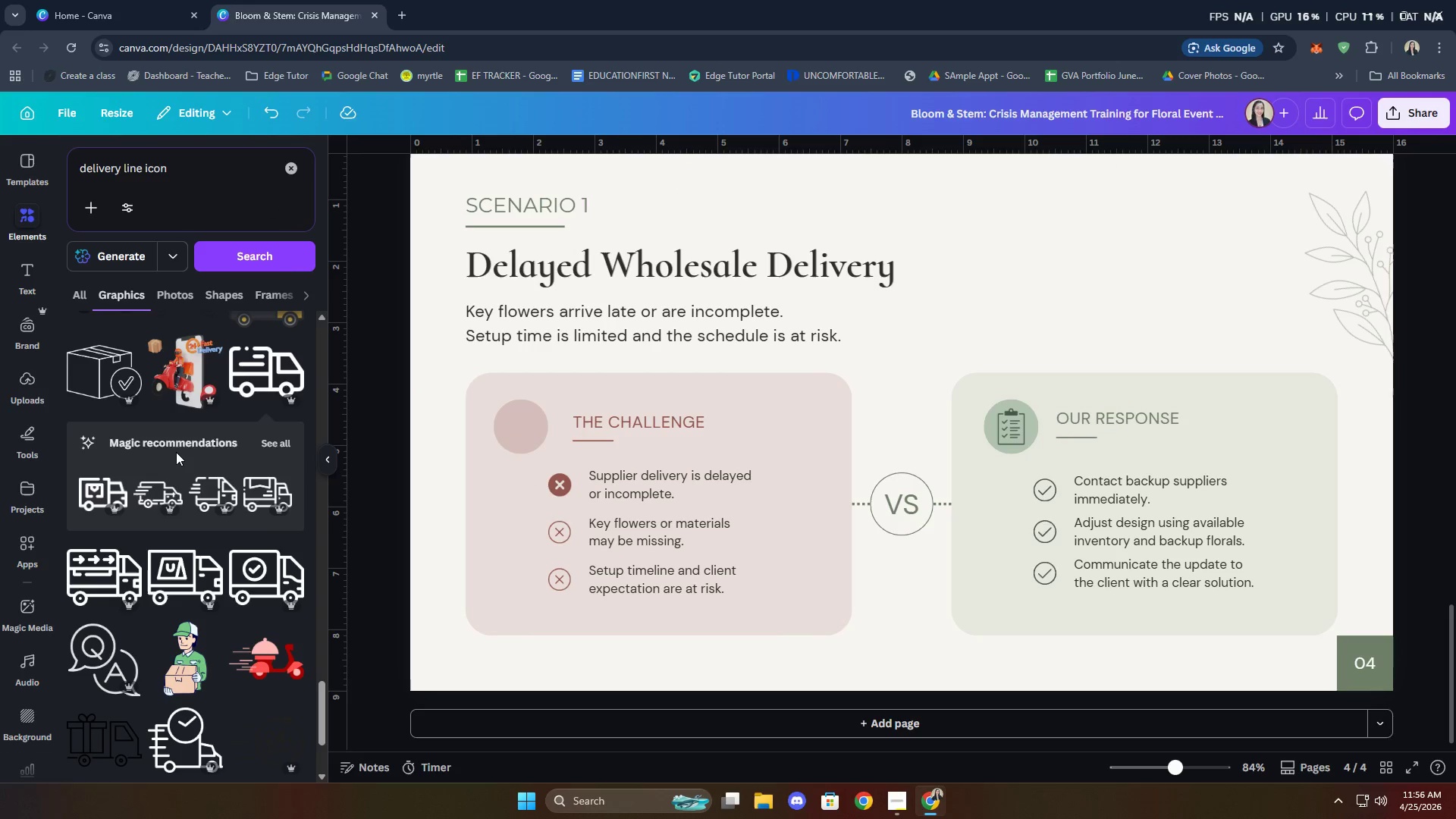 
scroll: coordinate [188, 424], scroll_direction: down, amount: 13.0
 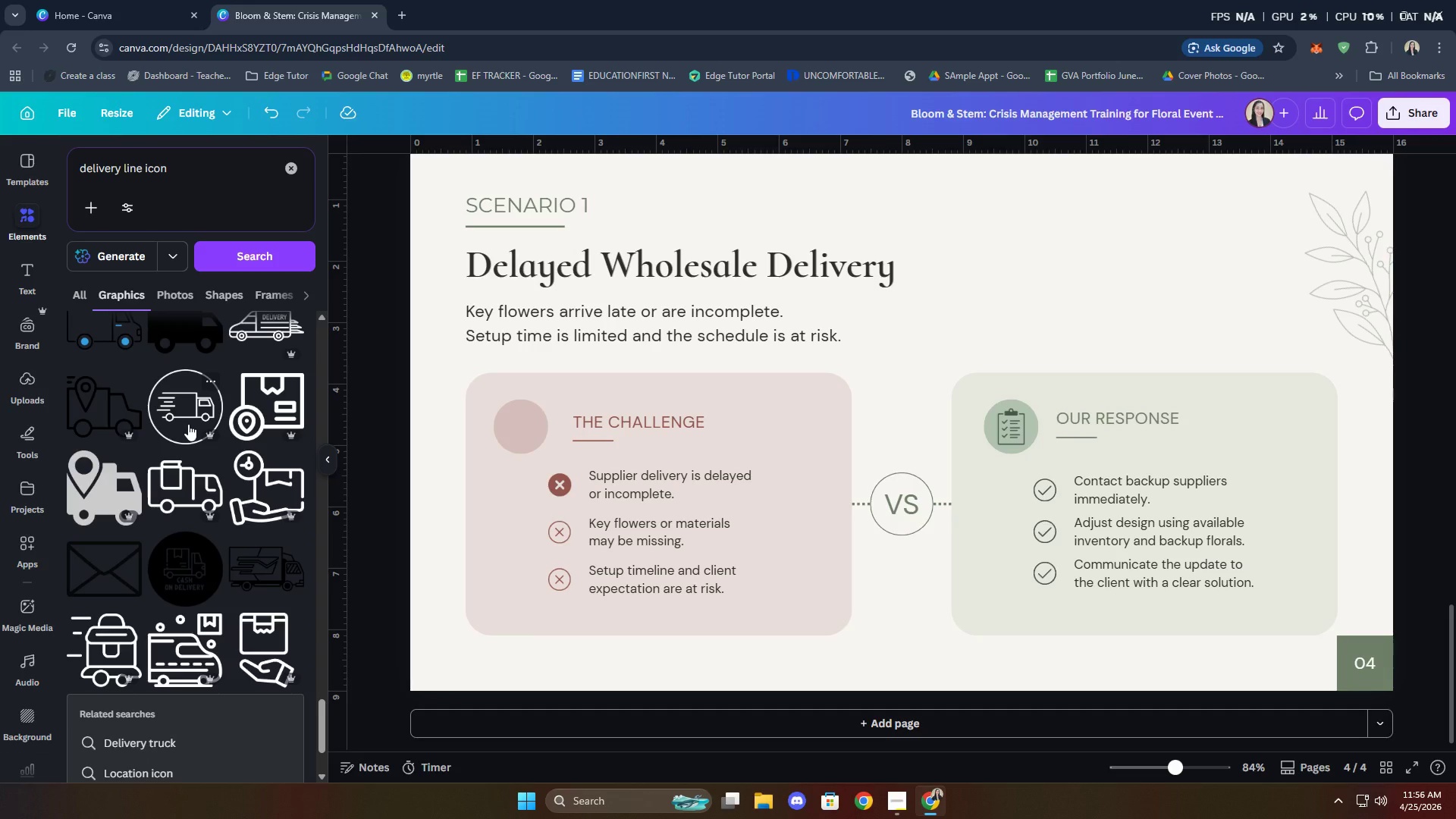 
scroll: coordinate [196, 525], scroll_direction: down, amount: 5.0
 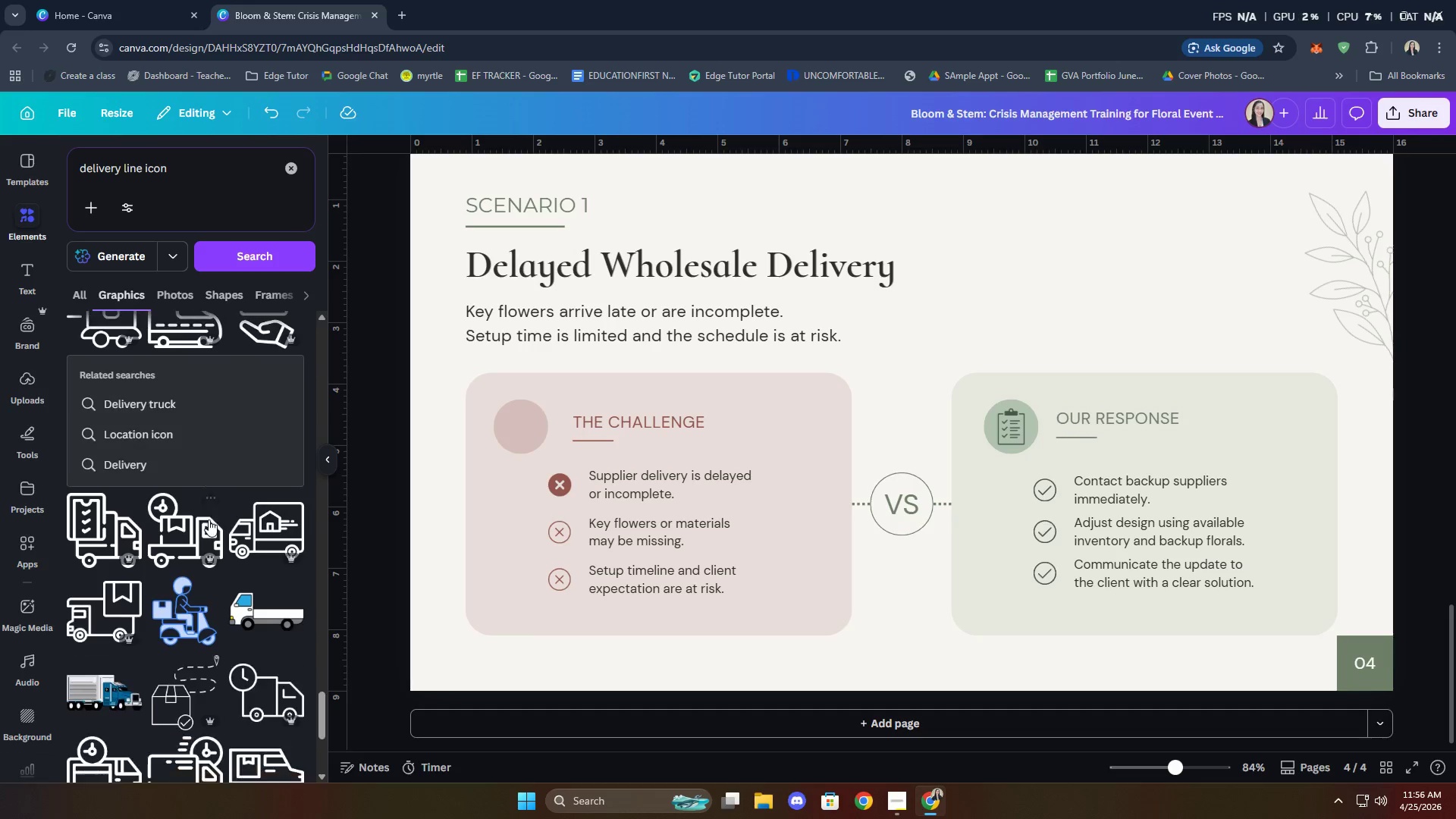 
mouse_move([215, 503])
 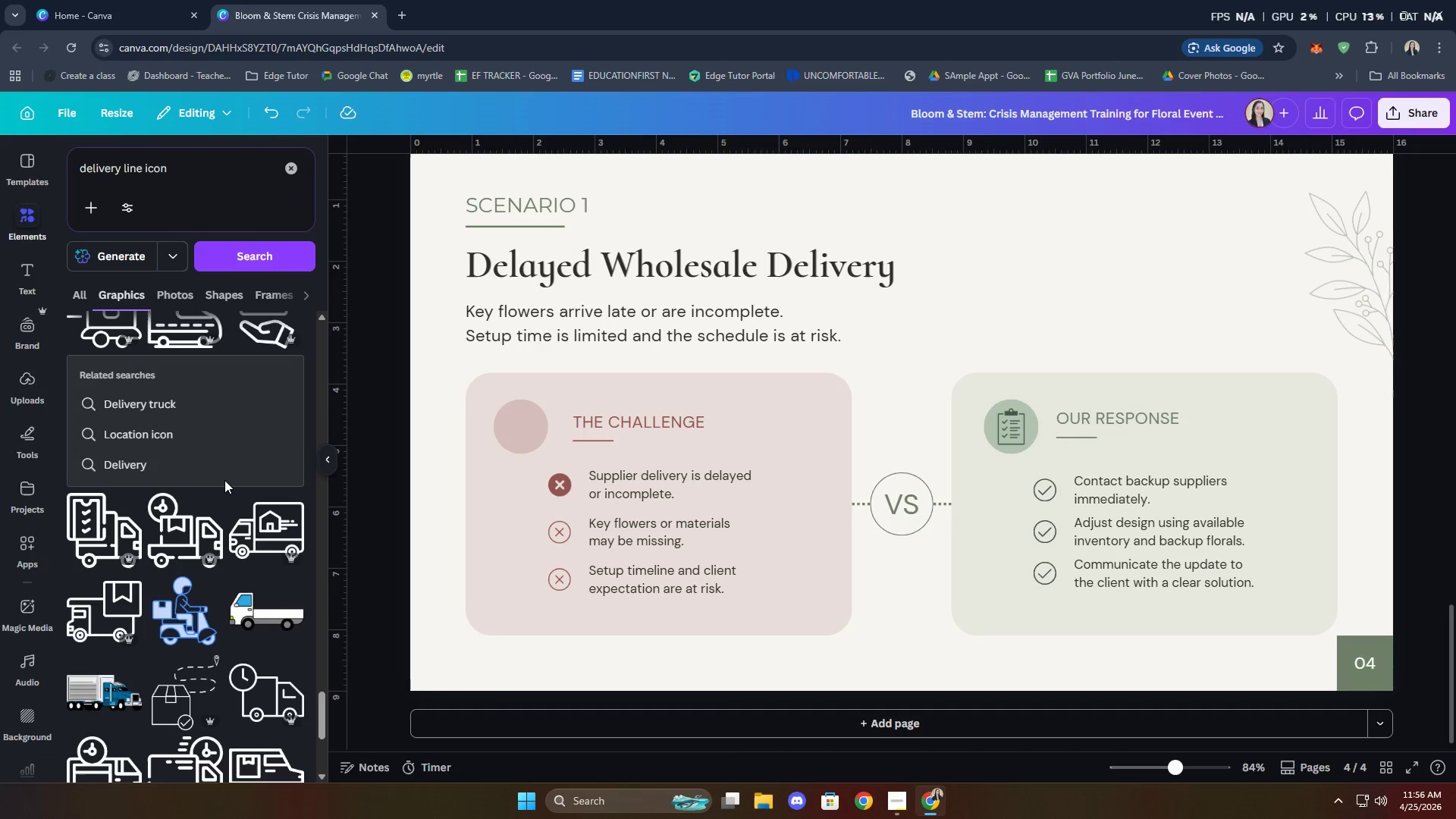 
scroll: coordinate [225, 562], scroll_direction: down, amount: 2.0
 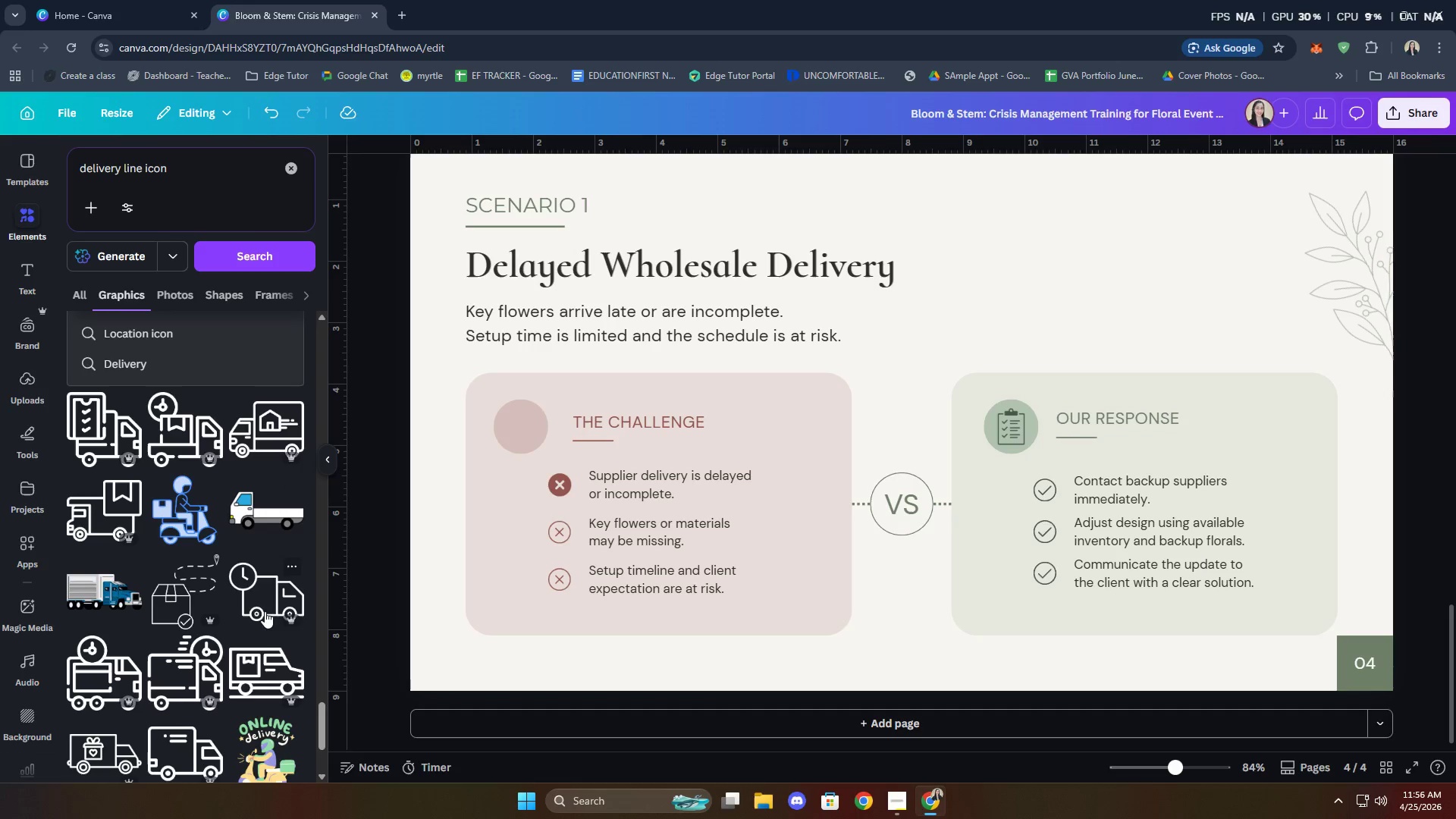 
left_click([265, 596])
 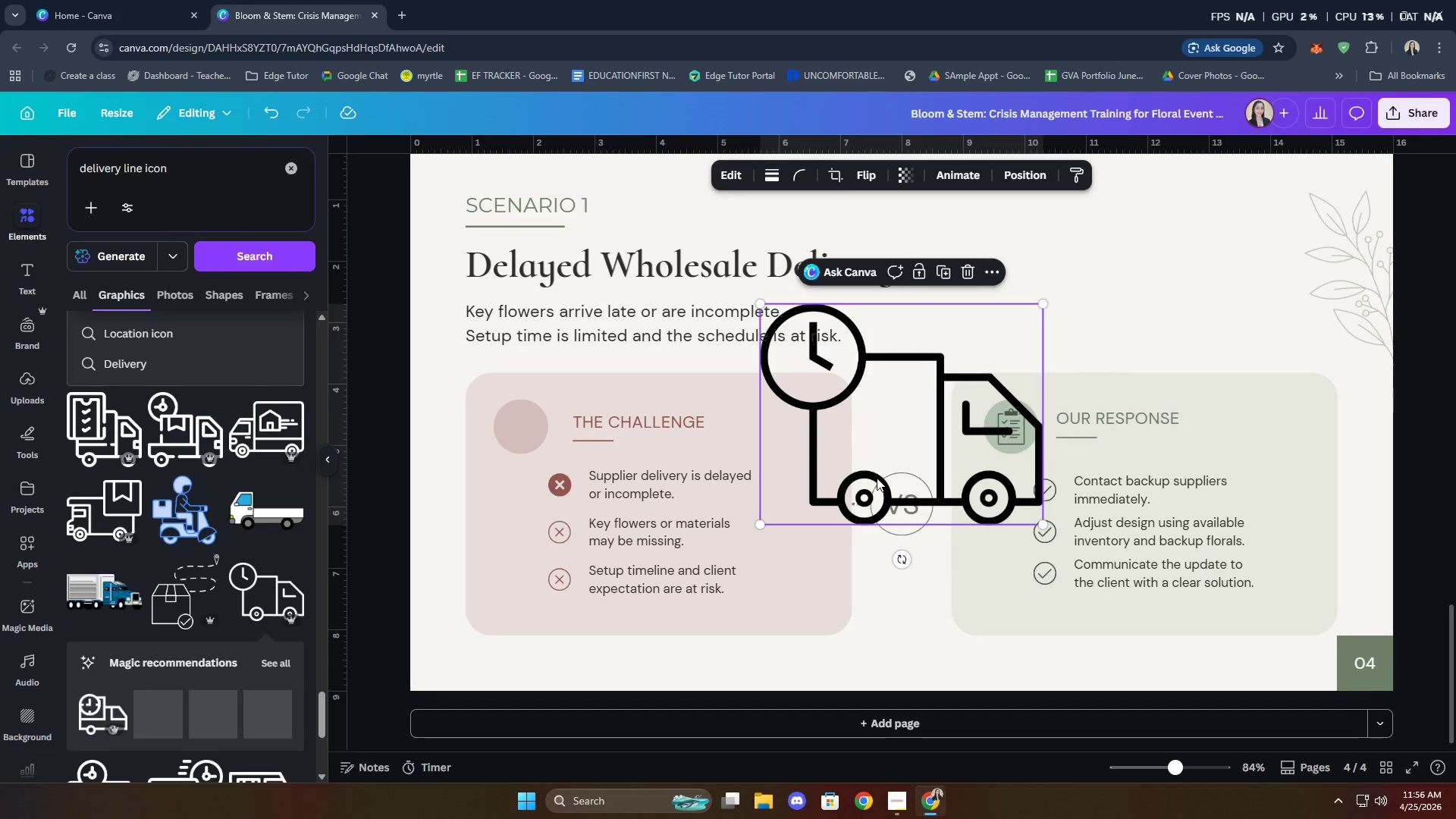 
left_click_drag(start_coordinate=[896, 460], to_coordinate=[680, 436])
 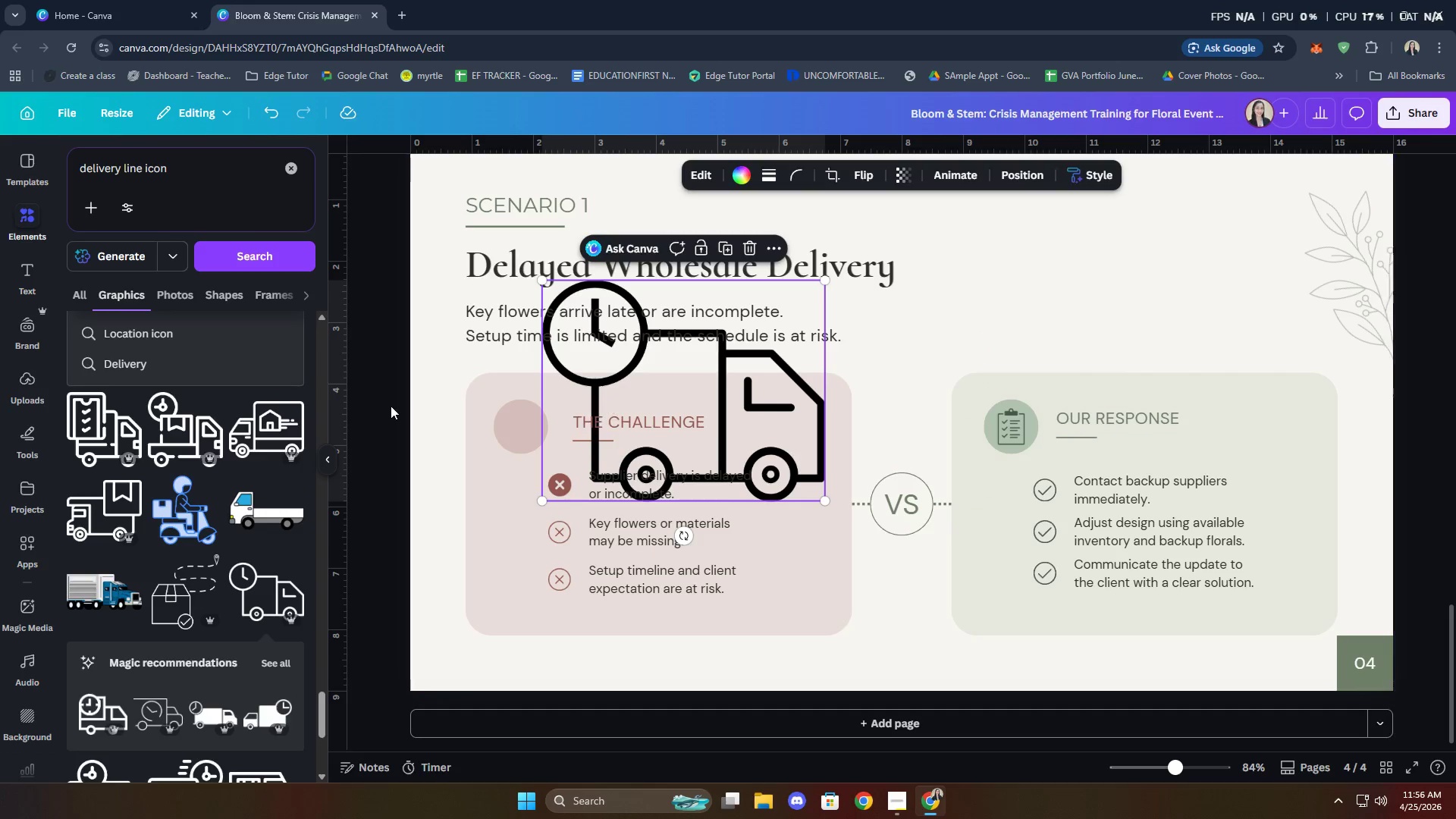 
scroll: coordinate [219, 452], scroll_direction: down, amount: 5.0
 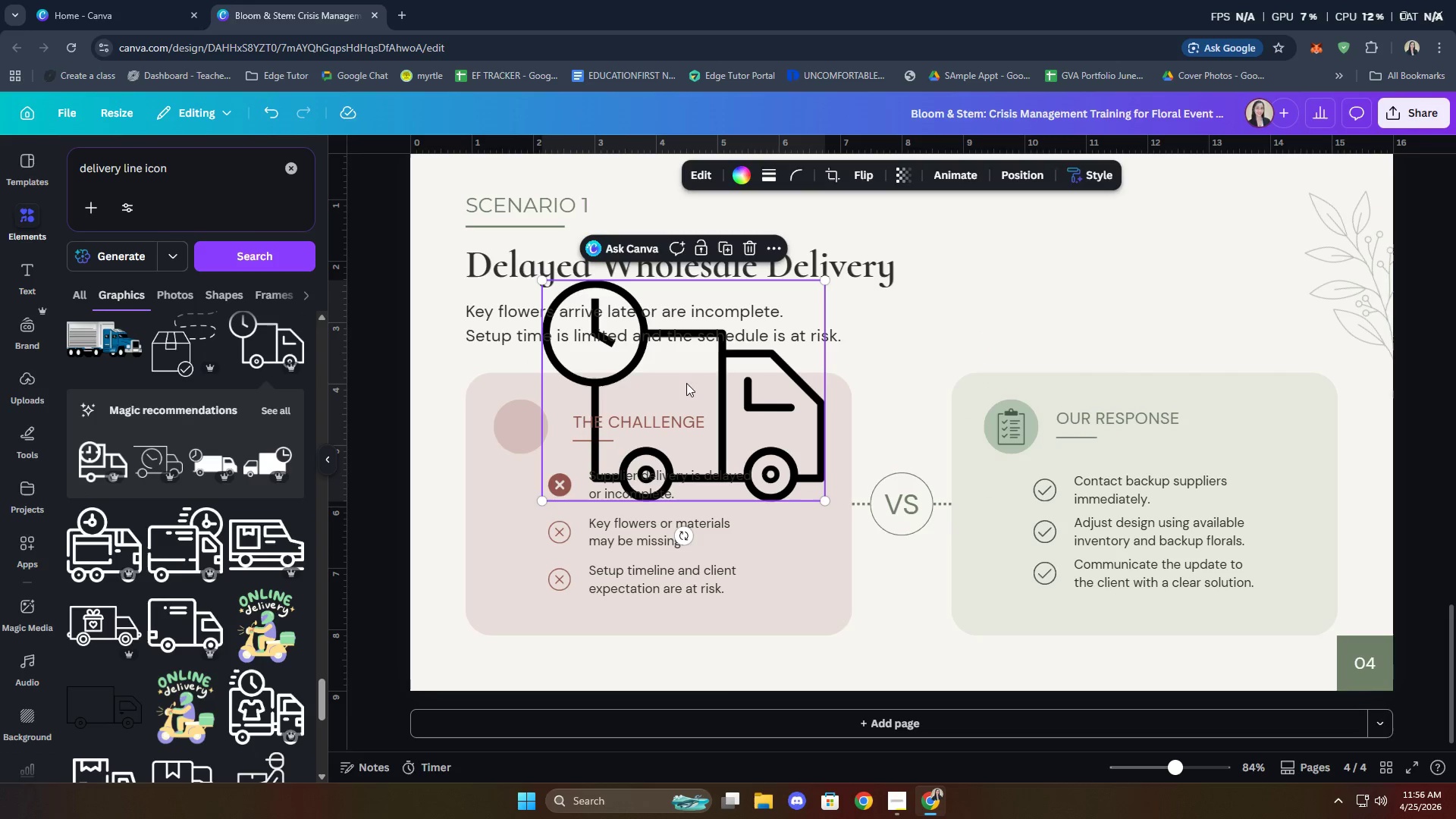 
left_click_drag(start_coordinate=[733, 394], to_coordinate=[676, 401])
 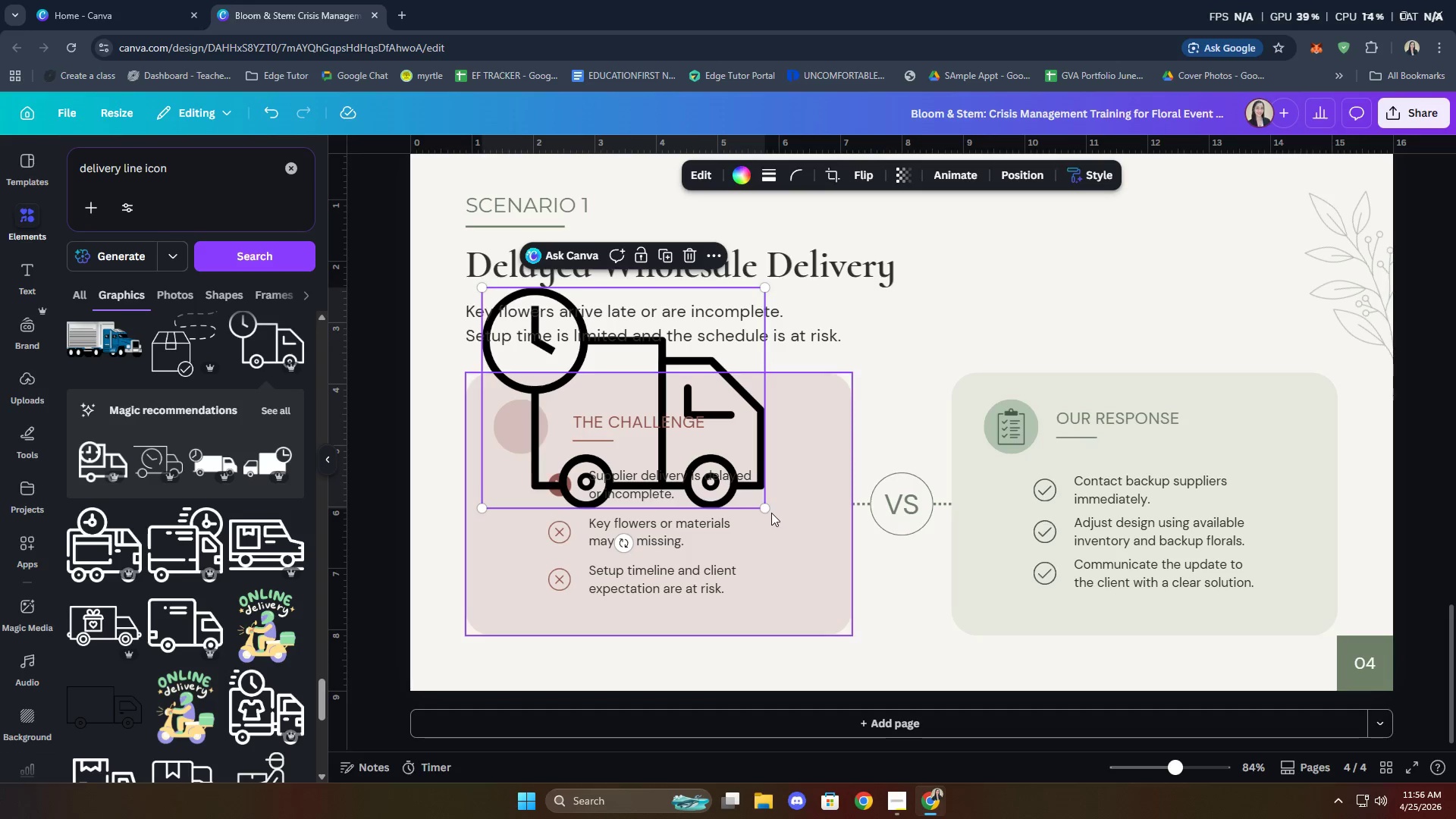 
left_click_drag(start_coordinate=[768, 510], to_coordinate=[566, 370])
 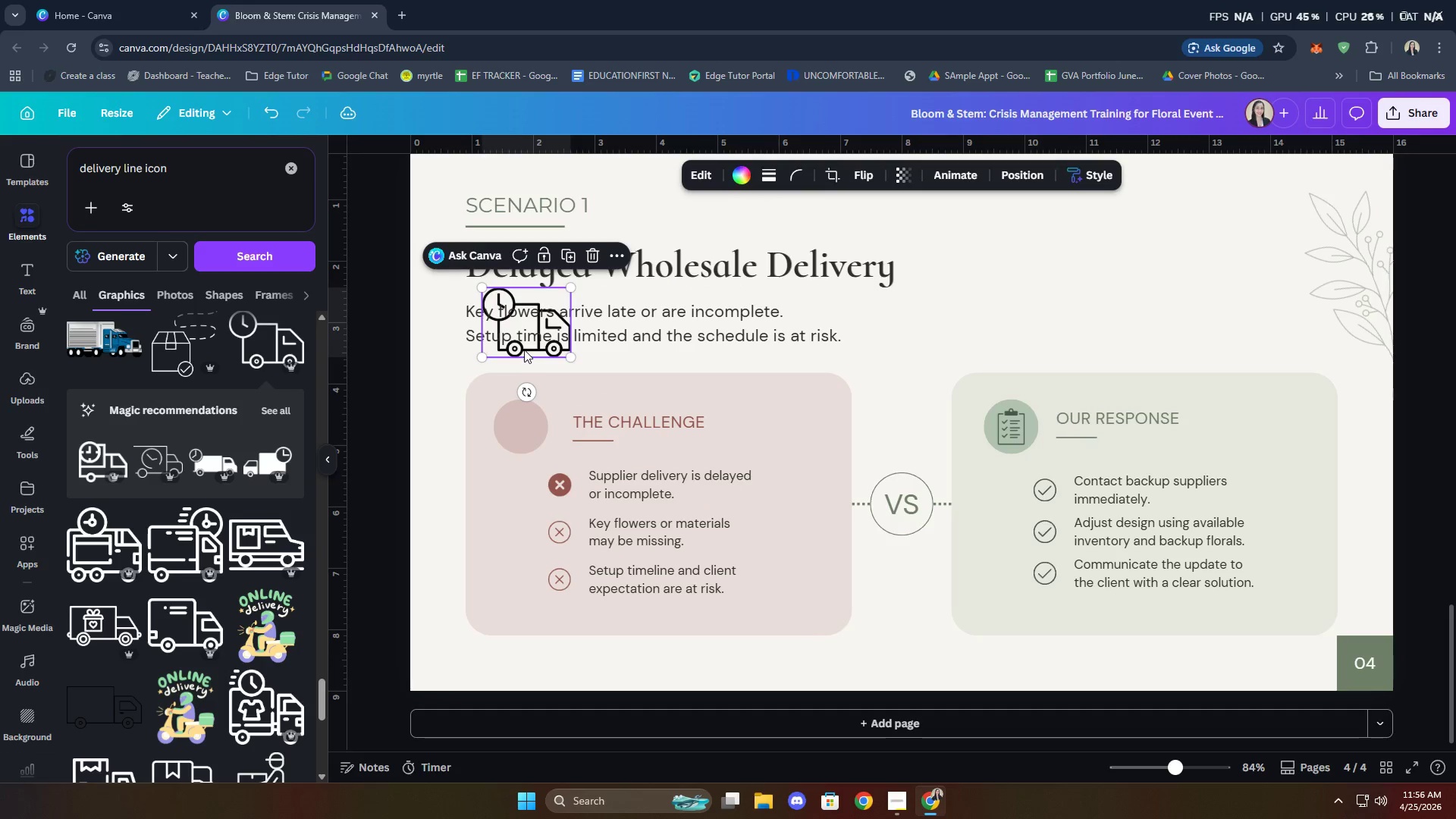 
left_click_drag(start_coordinate=[524, 349], to_coordinate=[532, 452])
 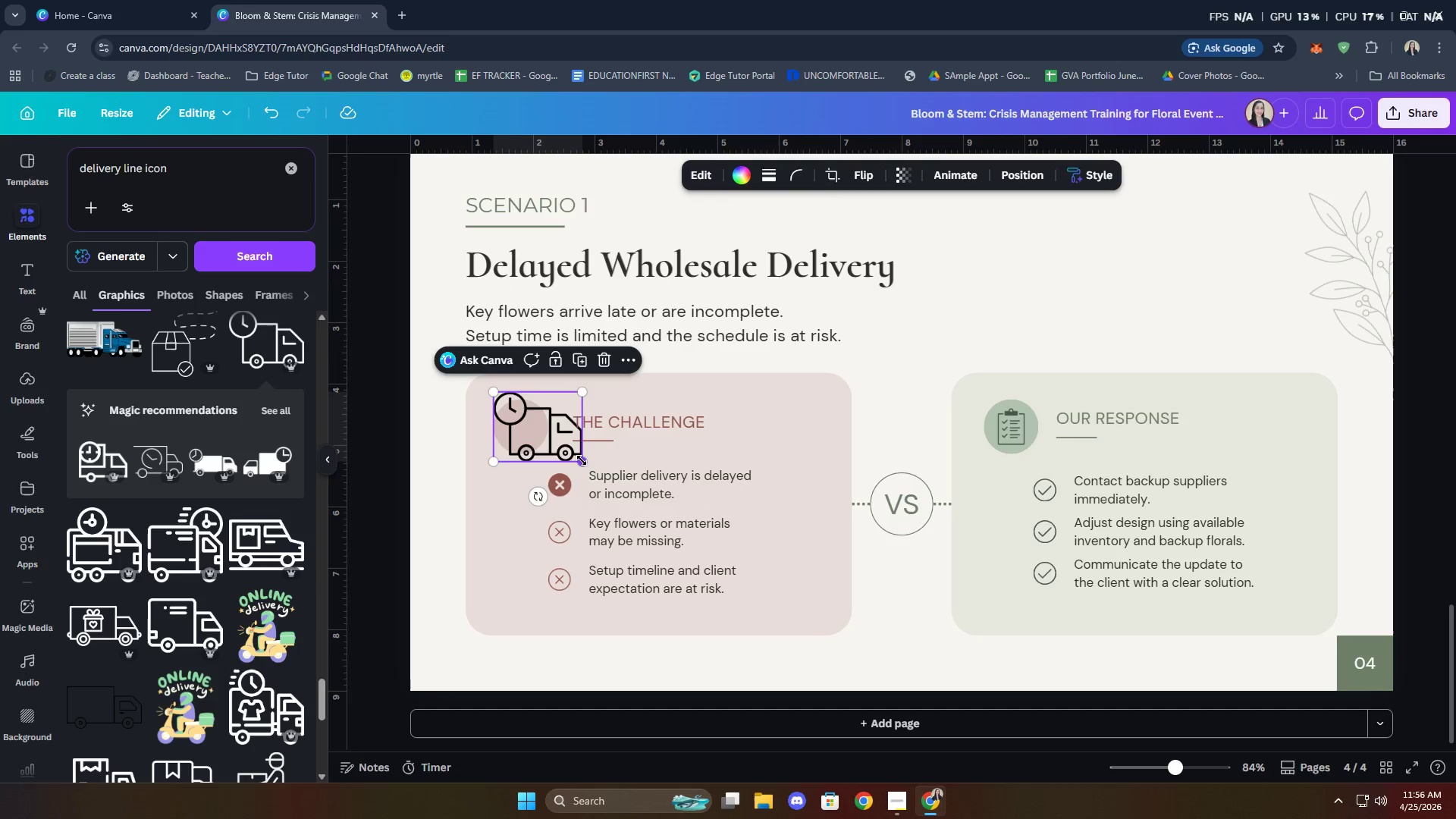 
left_click_drag(start_coordinate=[582, 460], to_coordinate=[522, 442])
 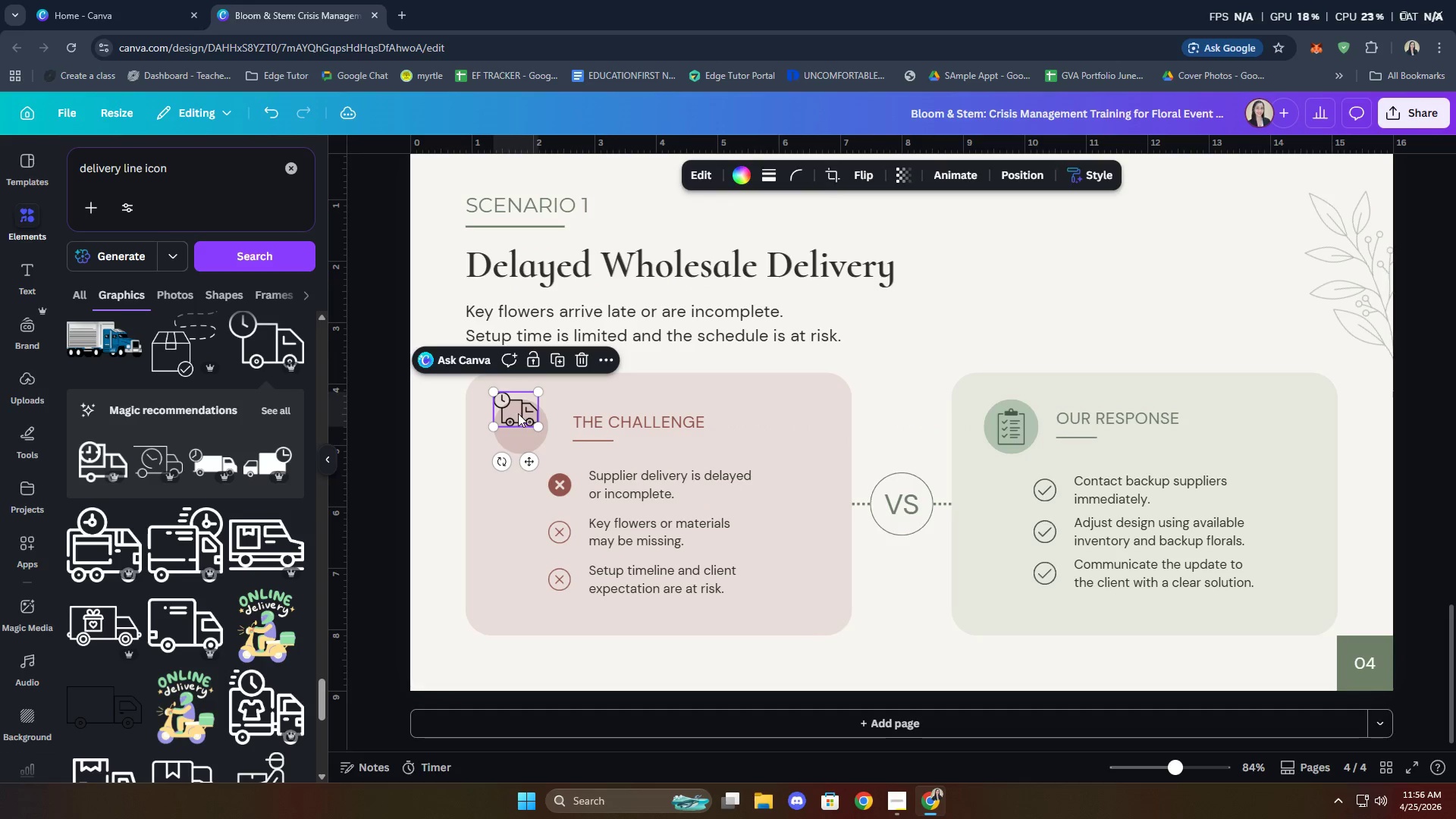 
left_click_drag(start_coordinate=[517, 410], to_coordinate=[522, 427])
 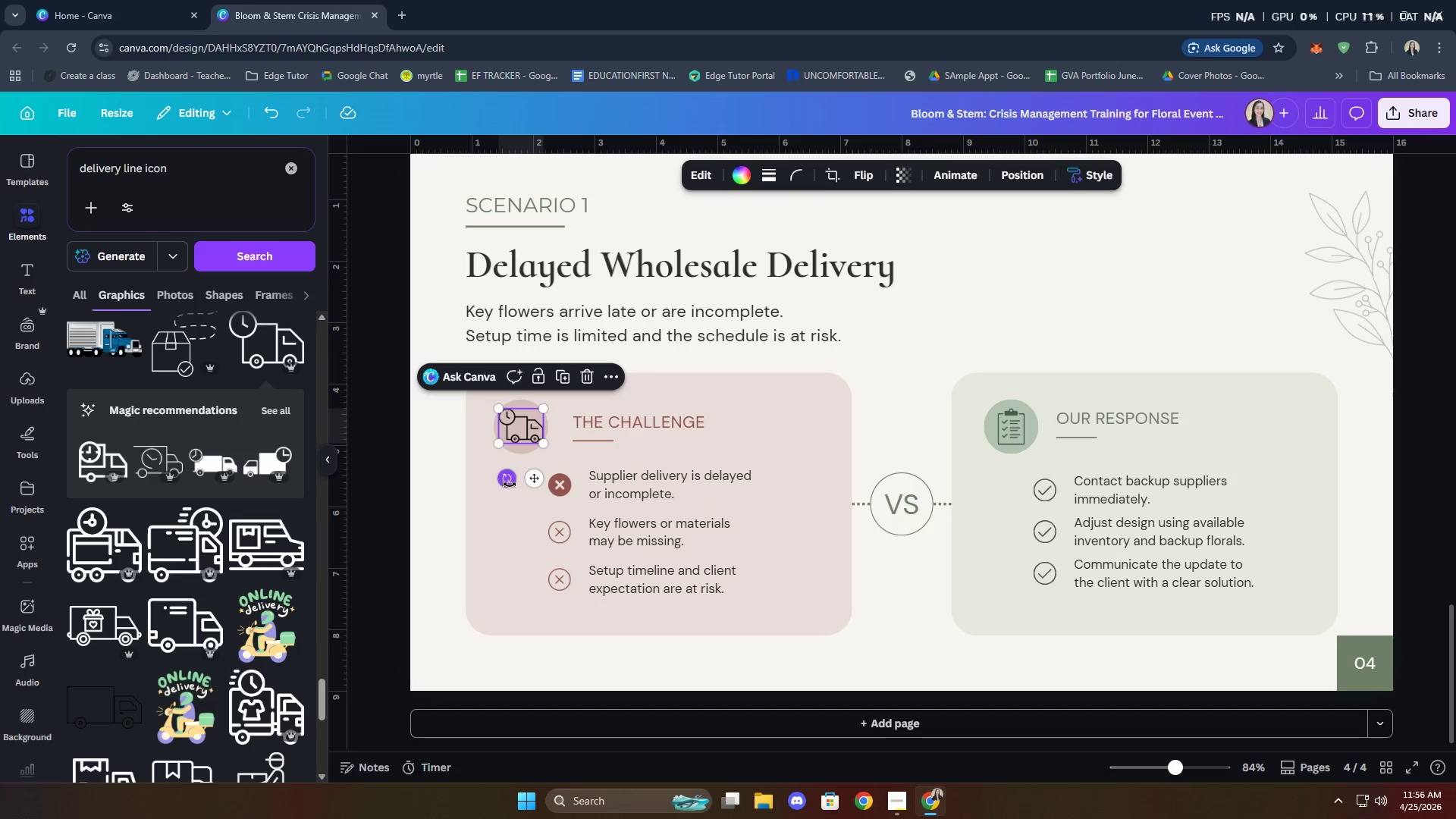 
left_click([510, 485])
 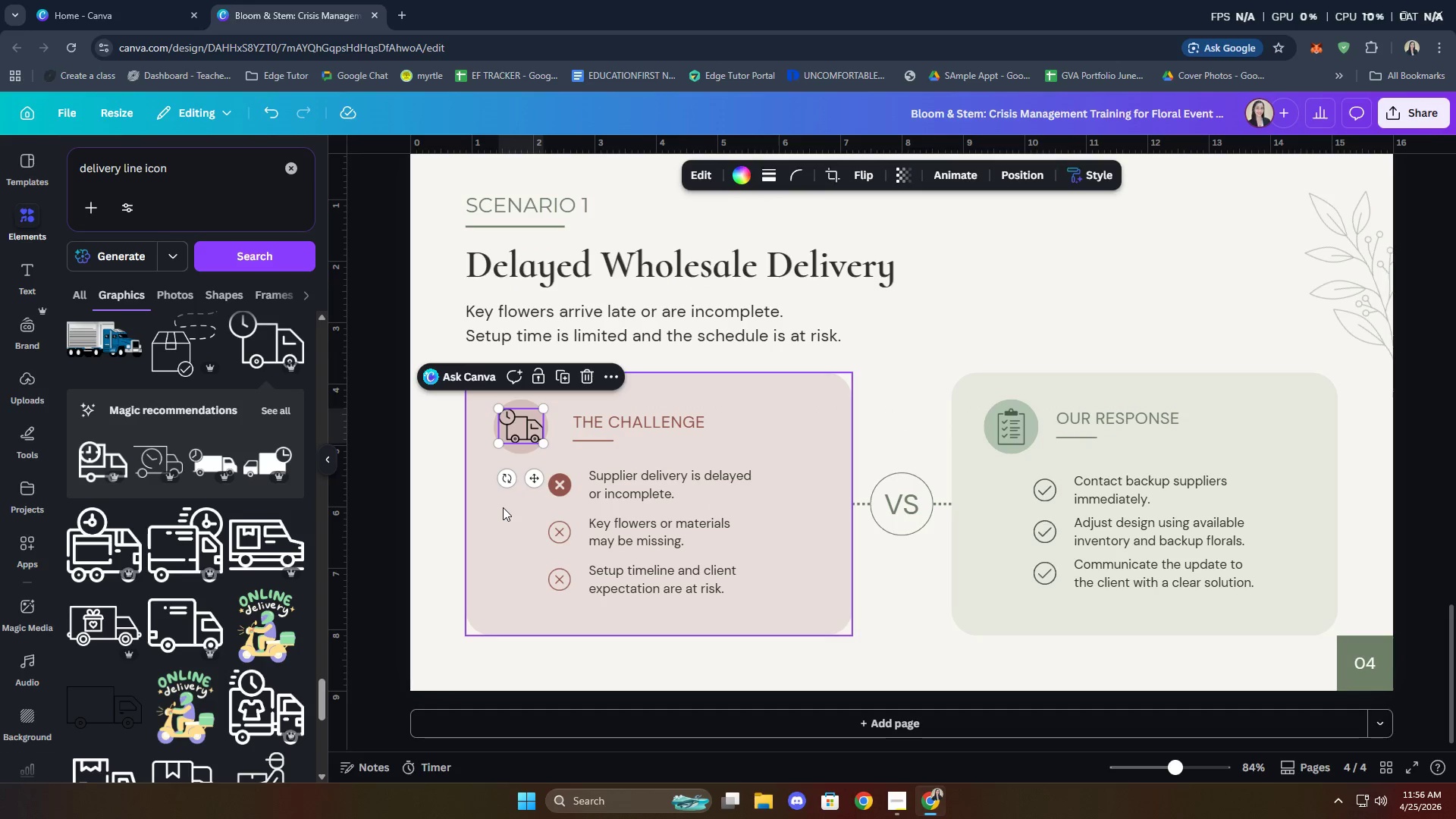 
left_click([503, 507])
 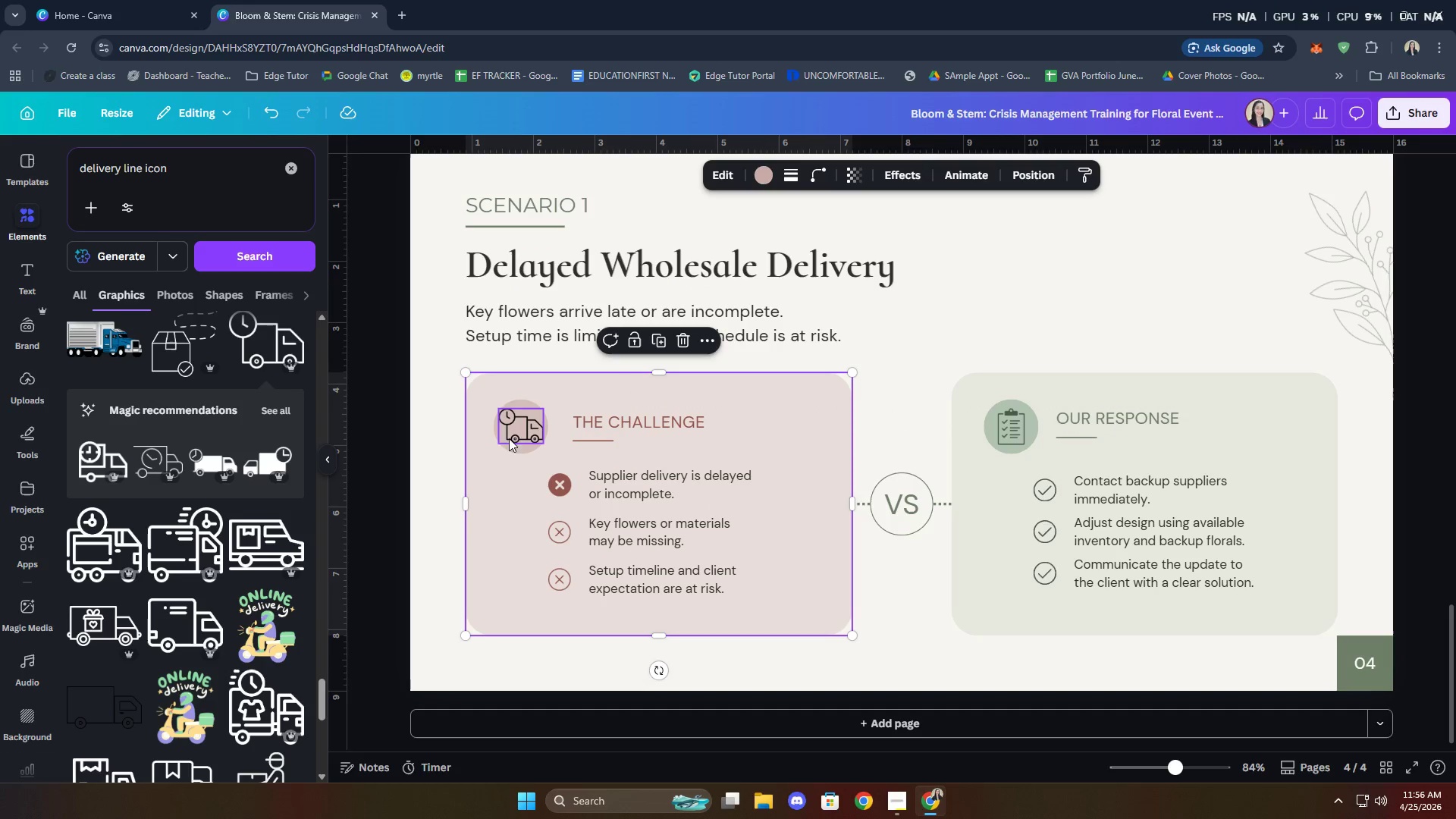 
left_click([508, 425])
 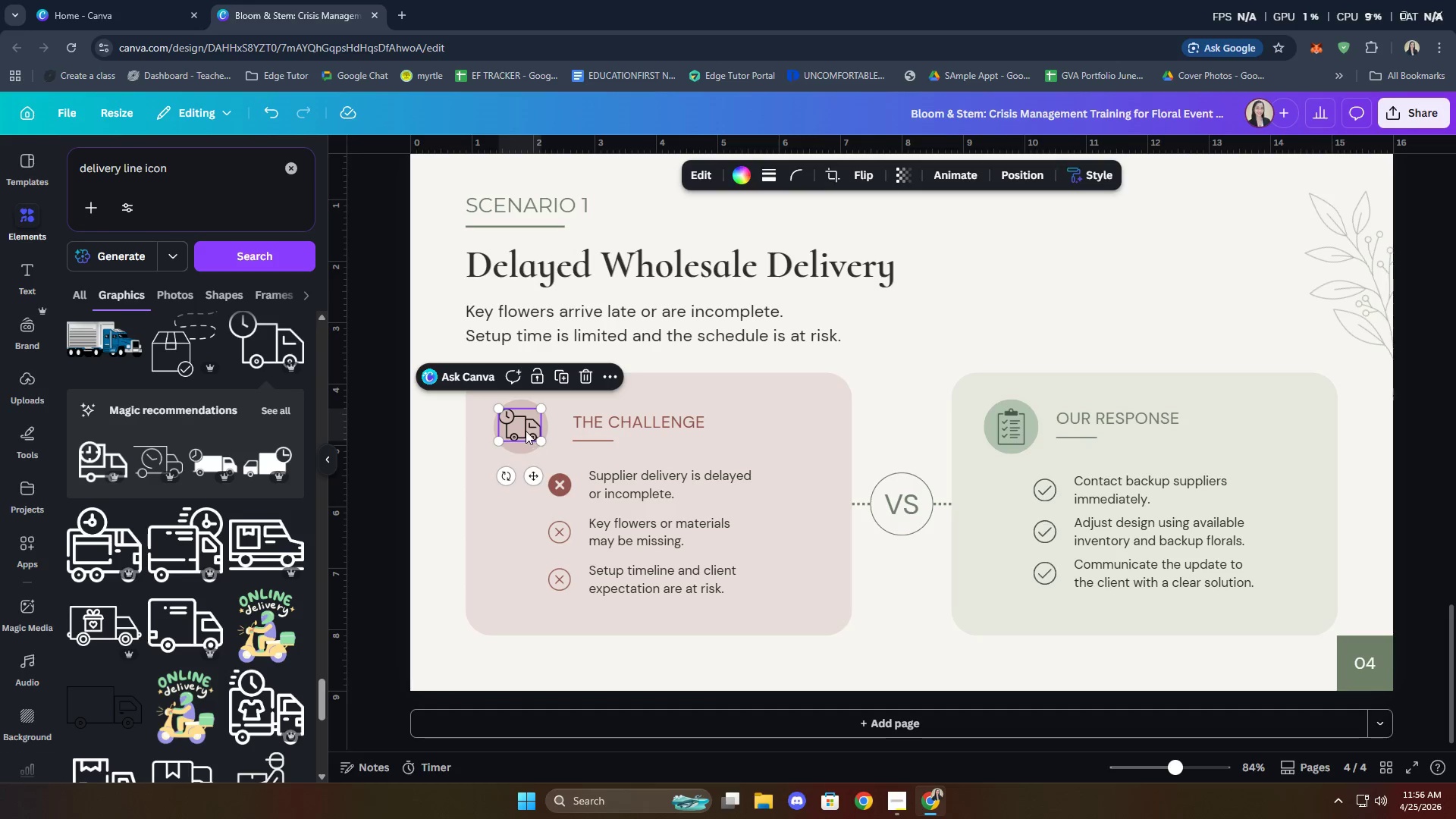 
hold_key(key=ShiftLeft, duration=0.92)
left_click([524, 450])
 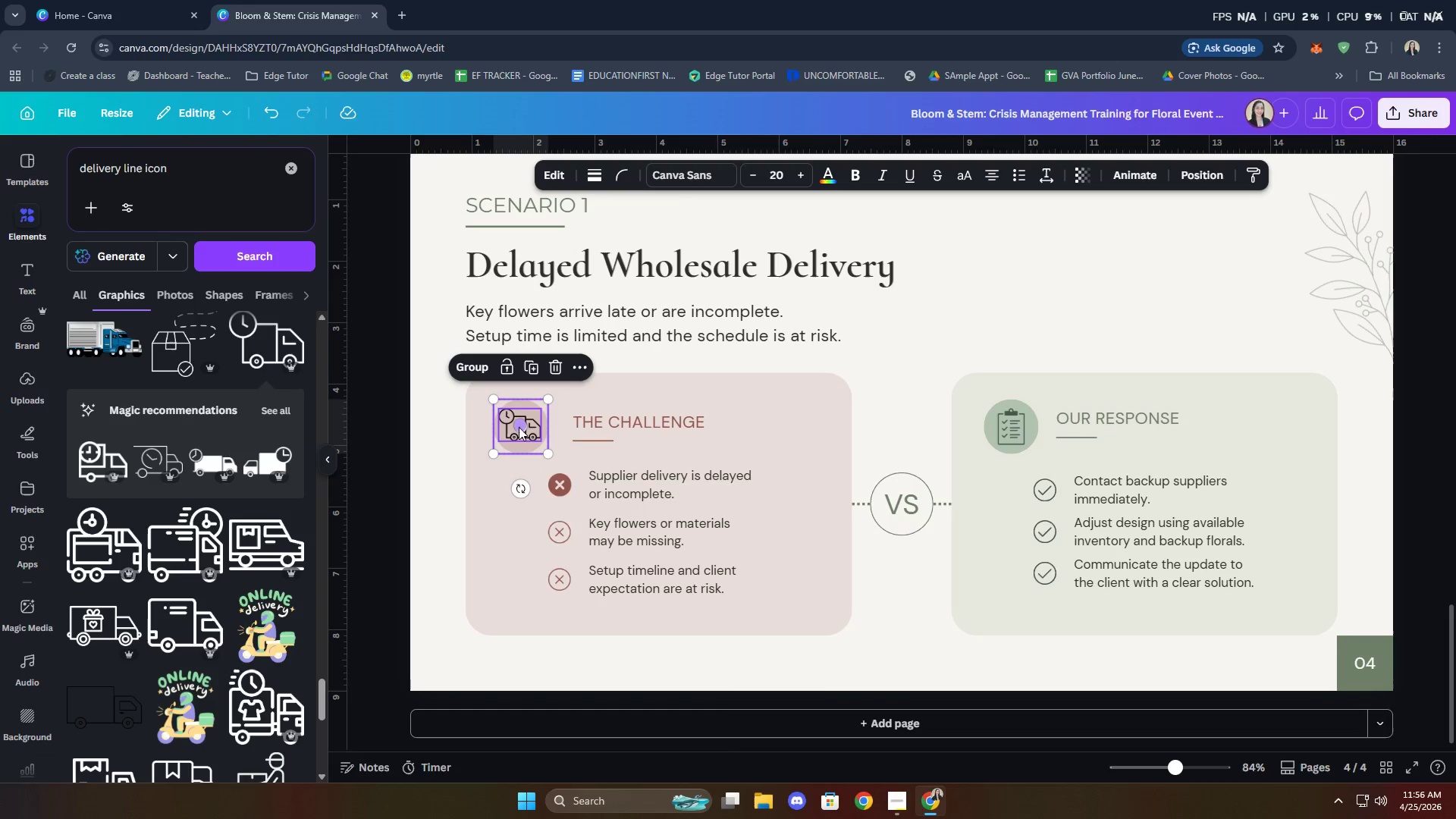 
right_click([518, 427])
 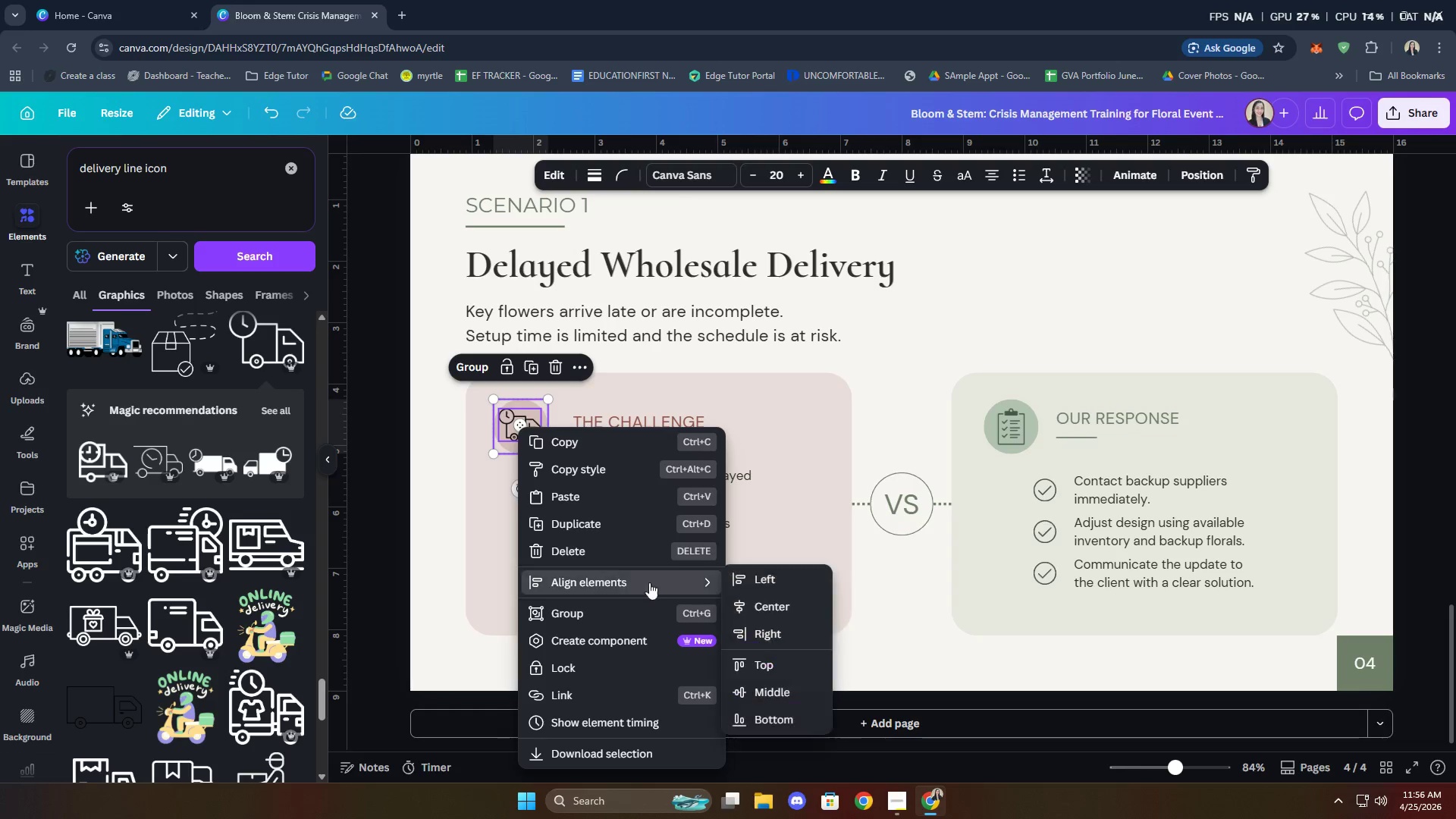 
left_click([765, 603])
 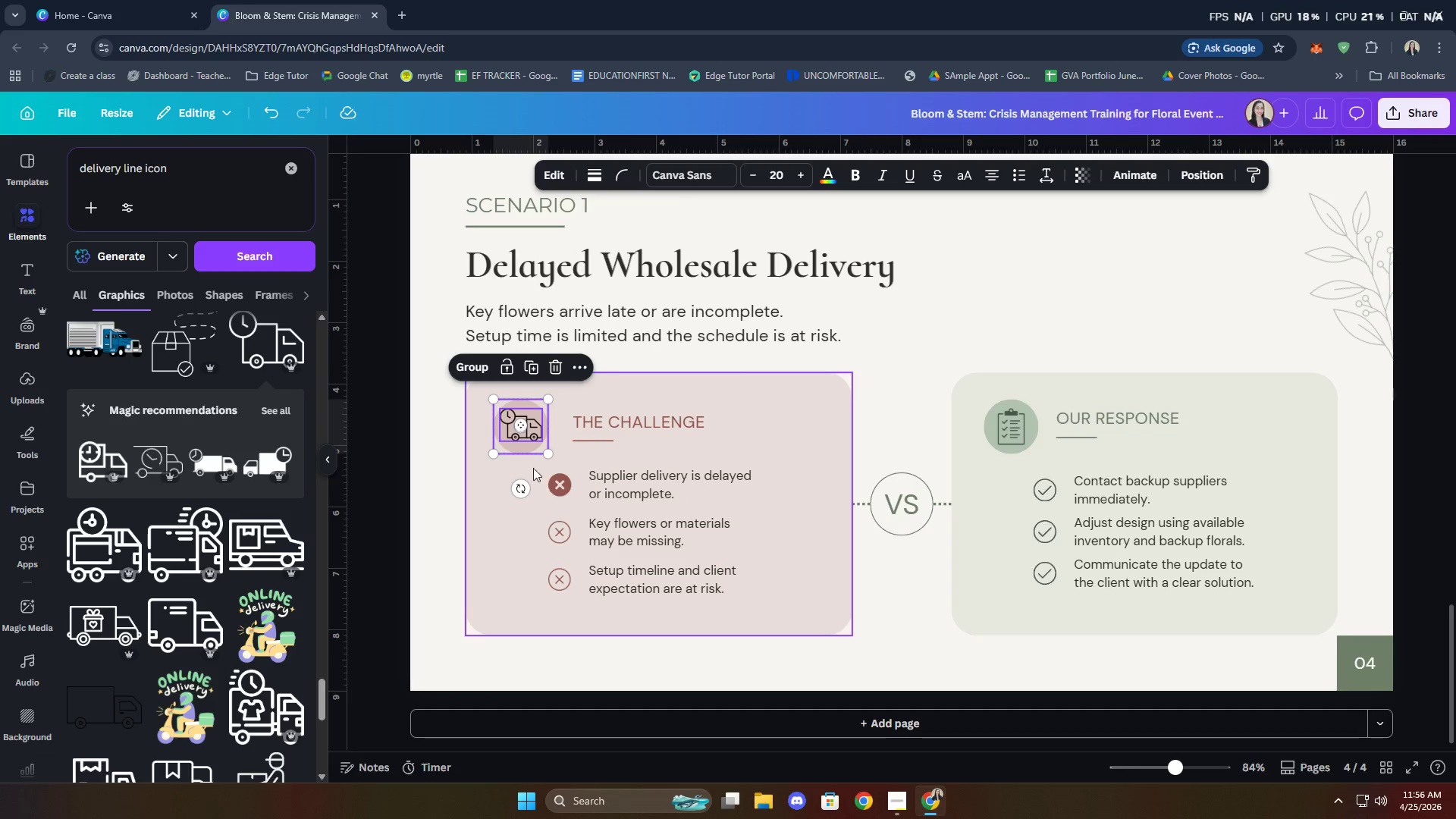 
right_click([520, 453])
 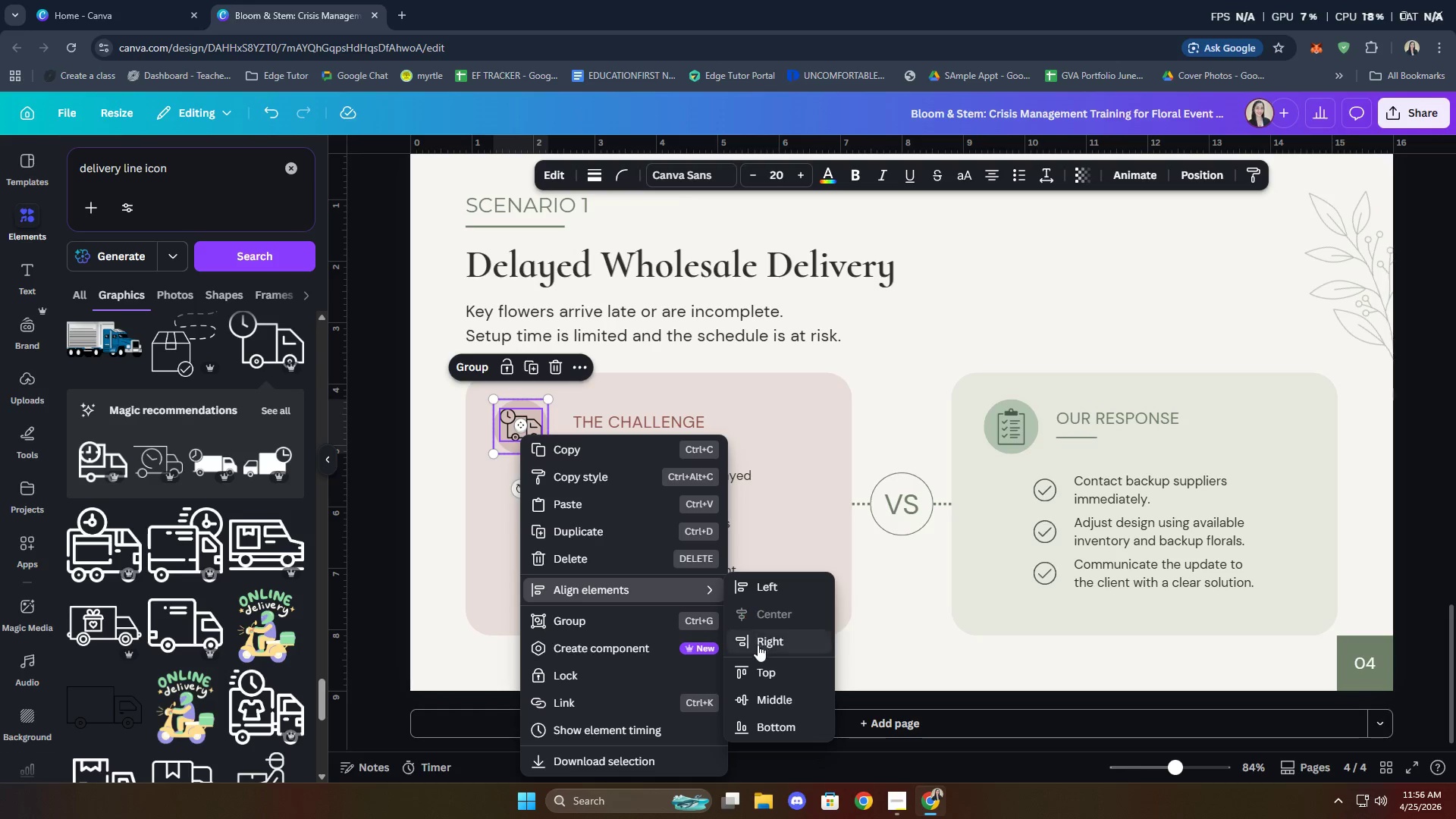 
left_click([777, 698])
 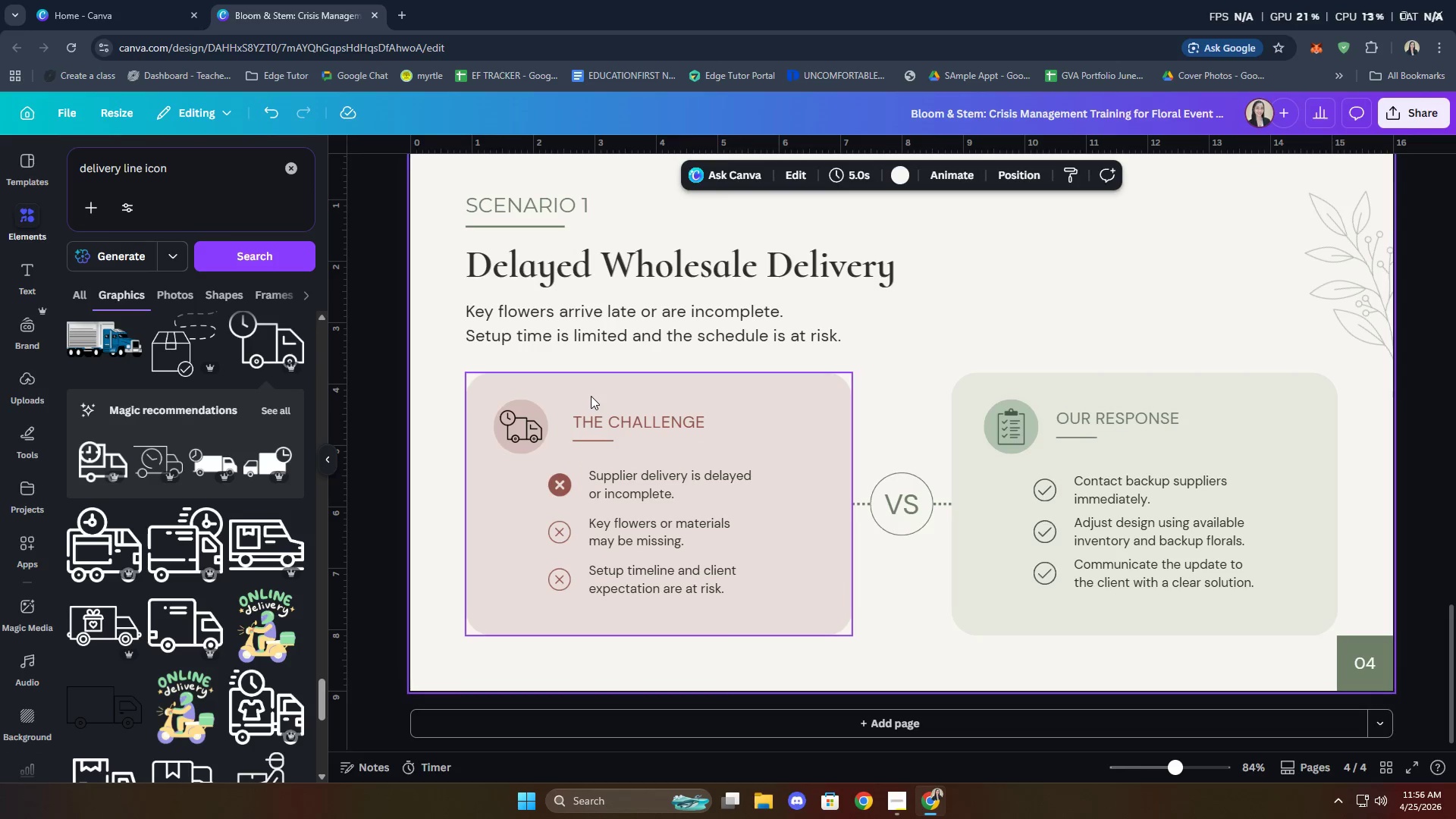 
left_click([519, 434])
 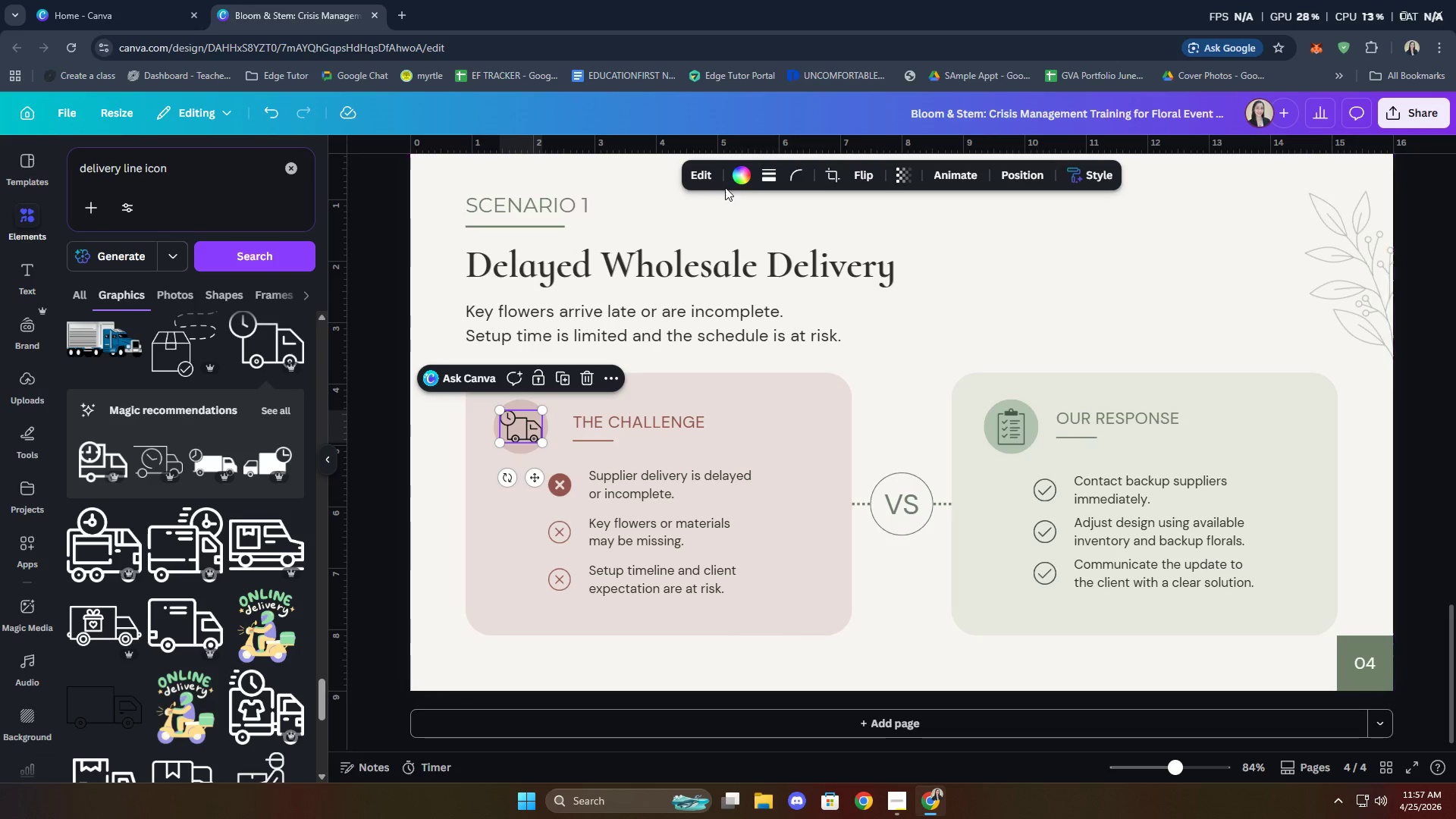 
left_click([739, 178])
 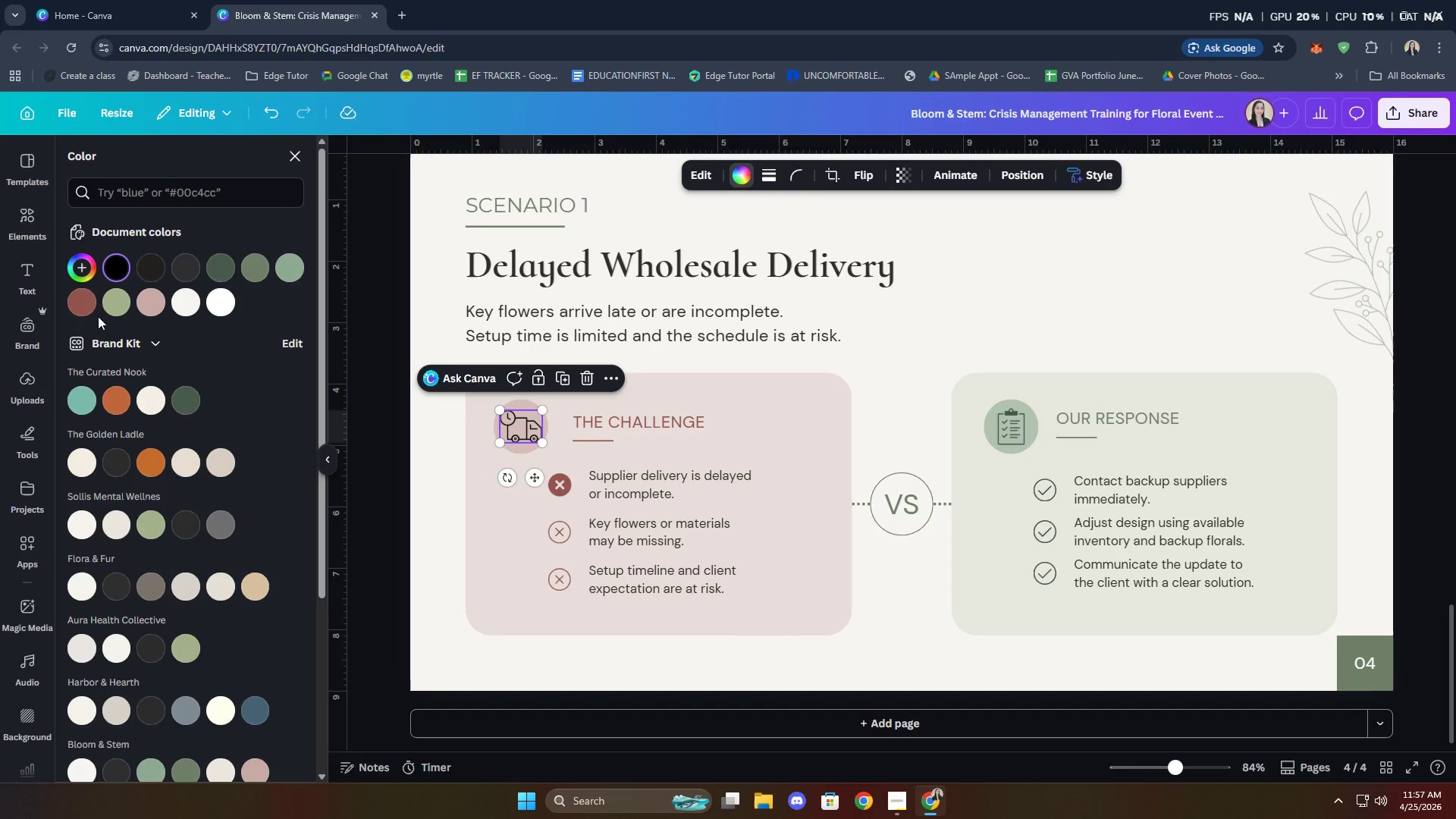 
left_click([80, 305])
 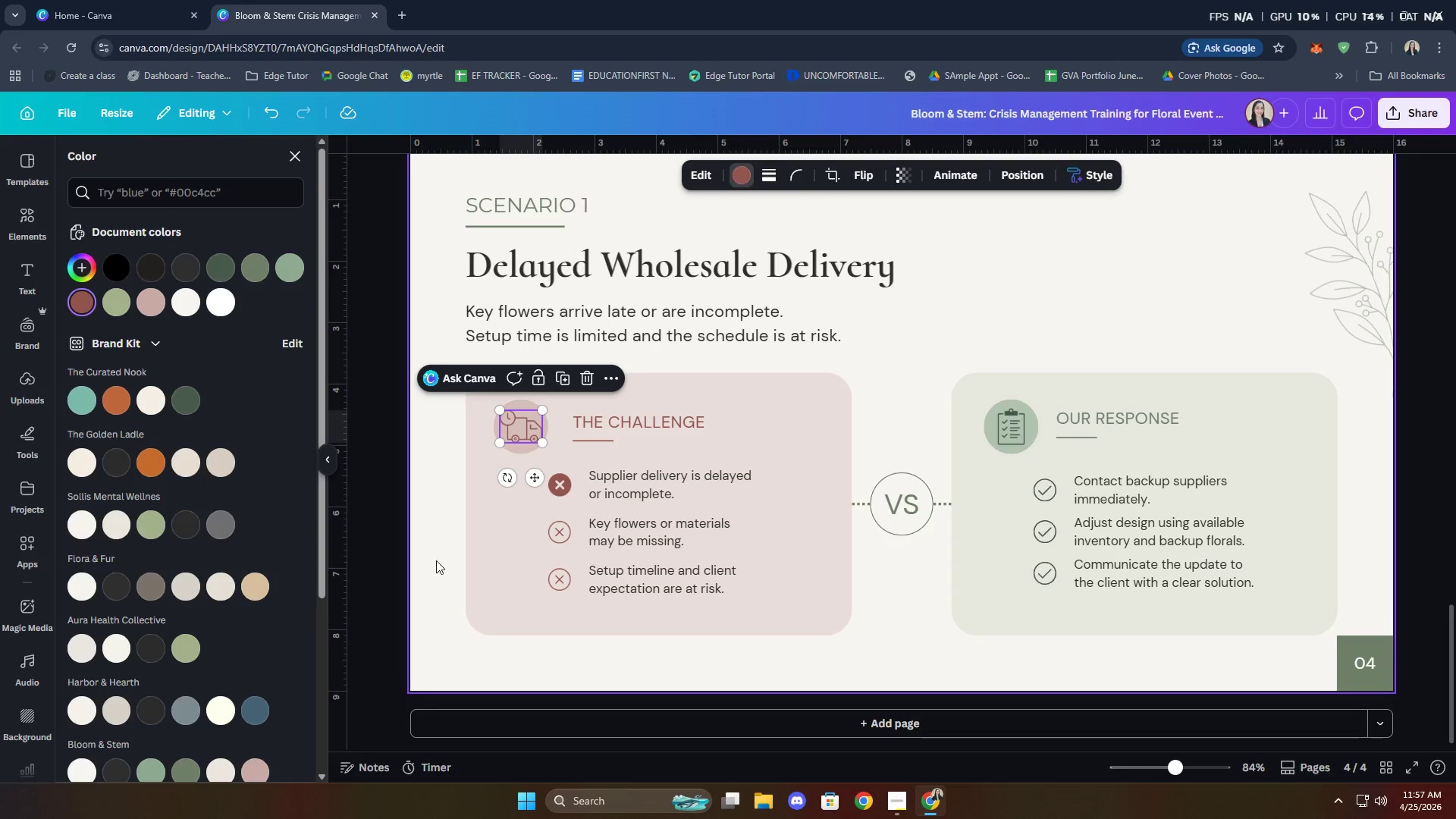 
left_click([441, 515])
 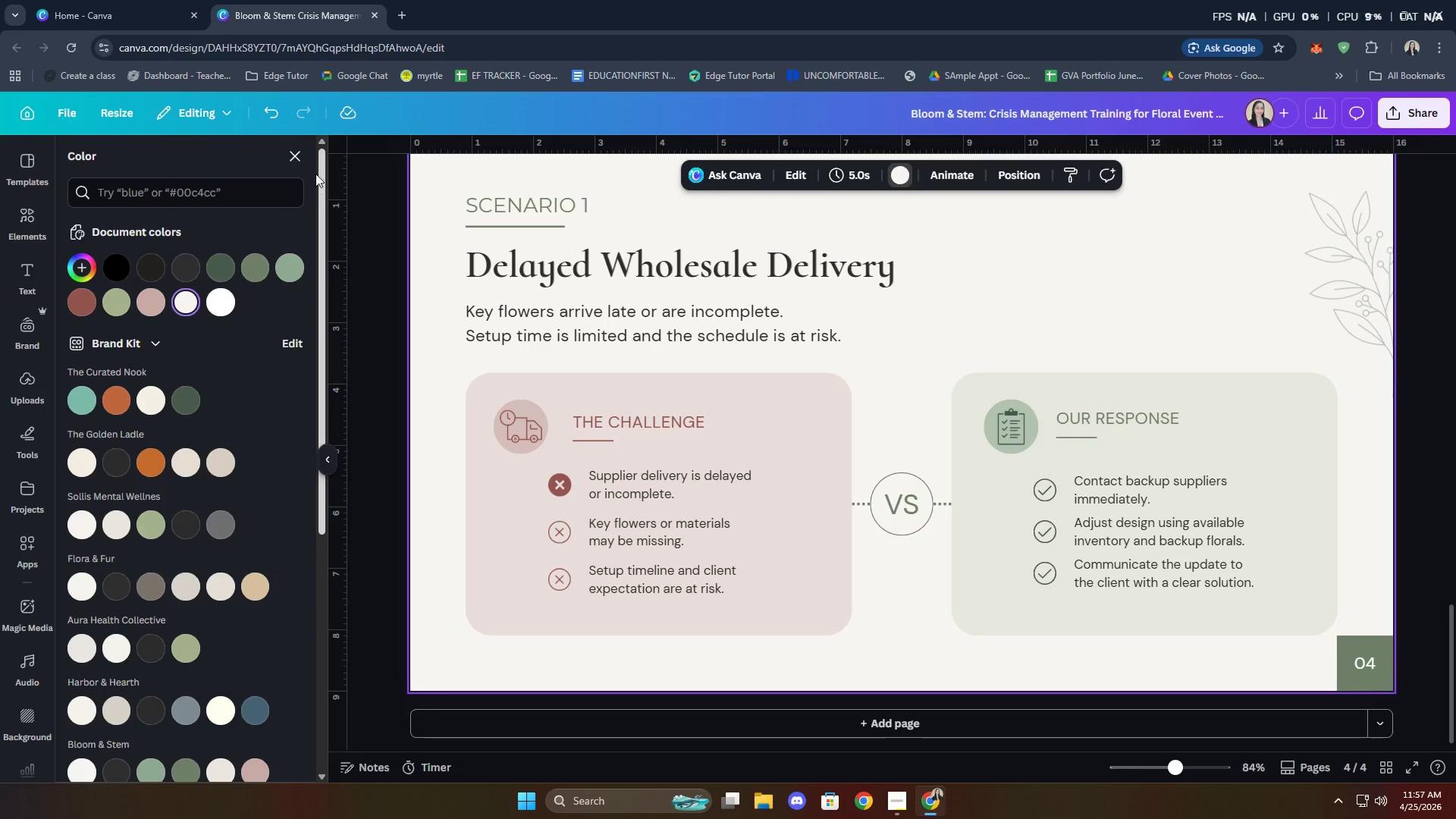 
left_click([299, 149])
 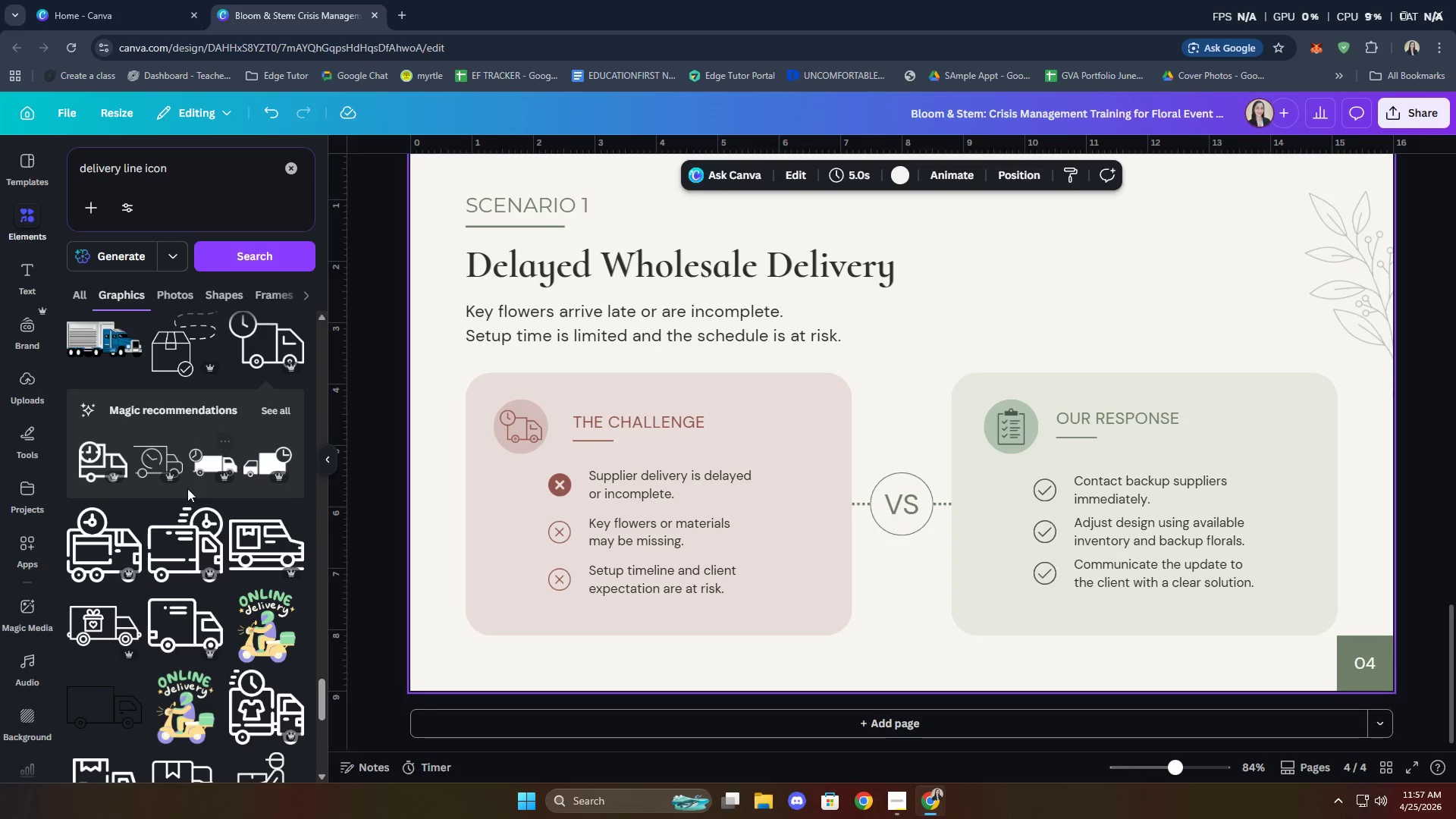 
scroll: coordinate [174, 474], scroll_direction: down, amount: 10.0
 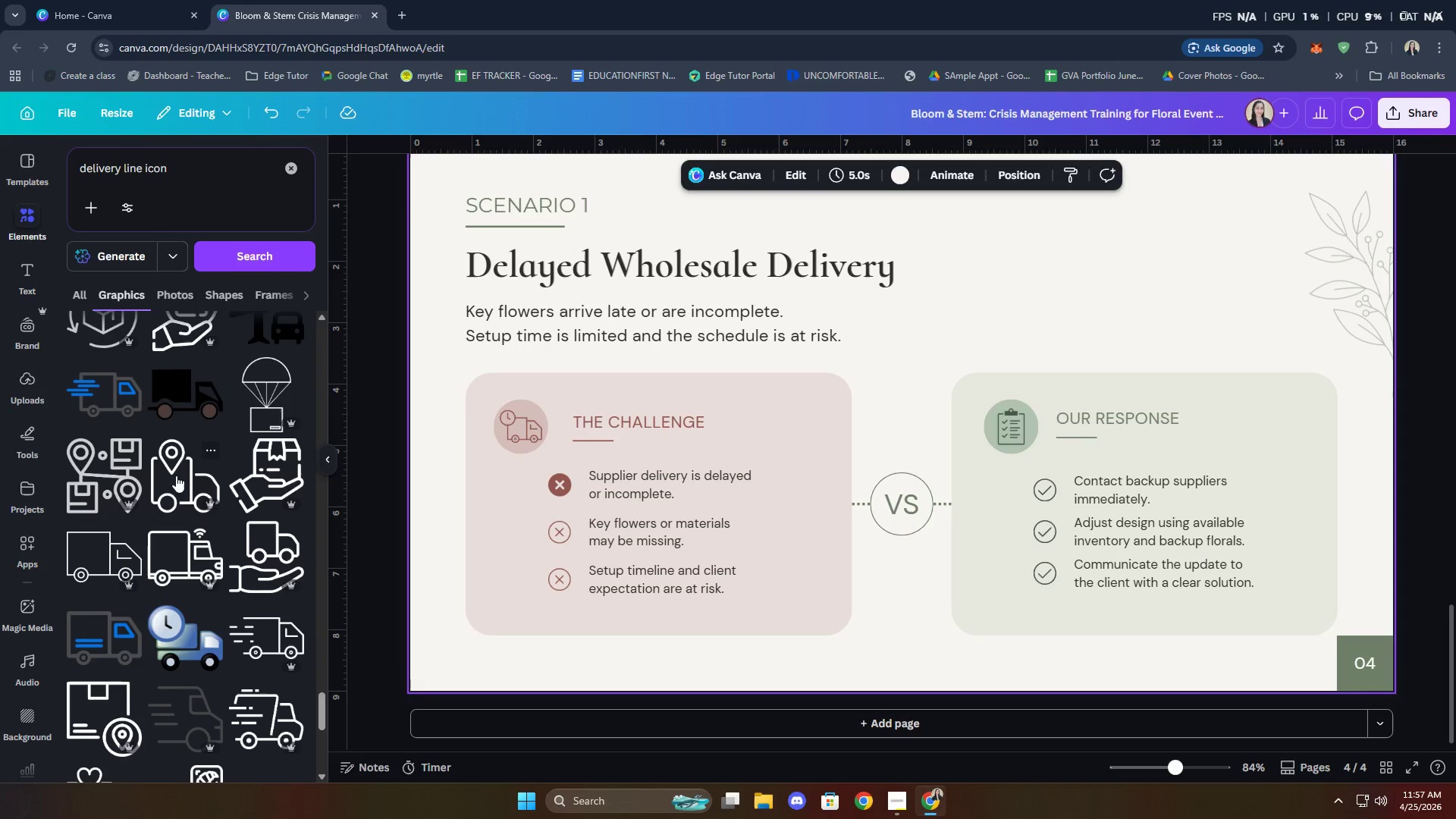 
scroll: coordinate [177, 476], scroll_direction: down, amount: 9.0
 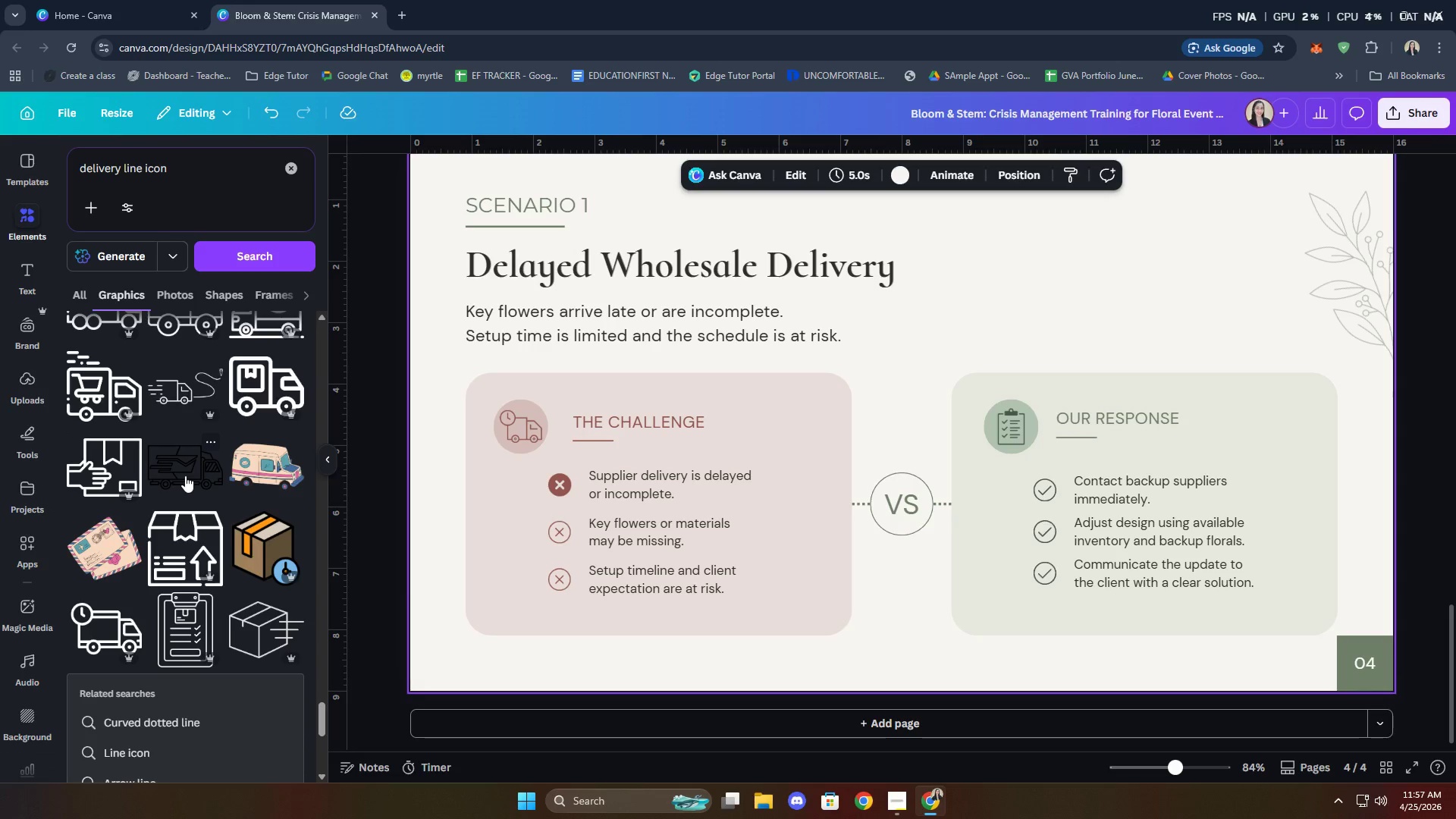 
scroll: coordinate [190, 472], scroll_direction: down, amount: 10.0
 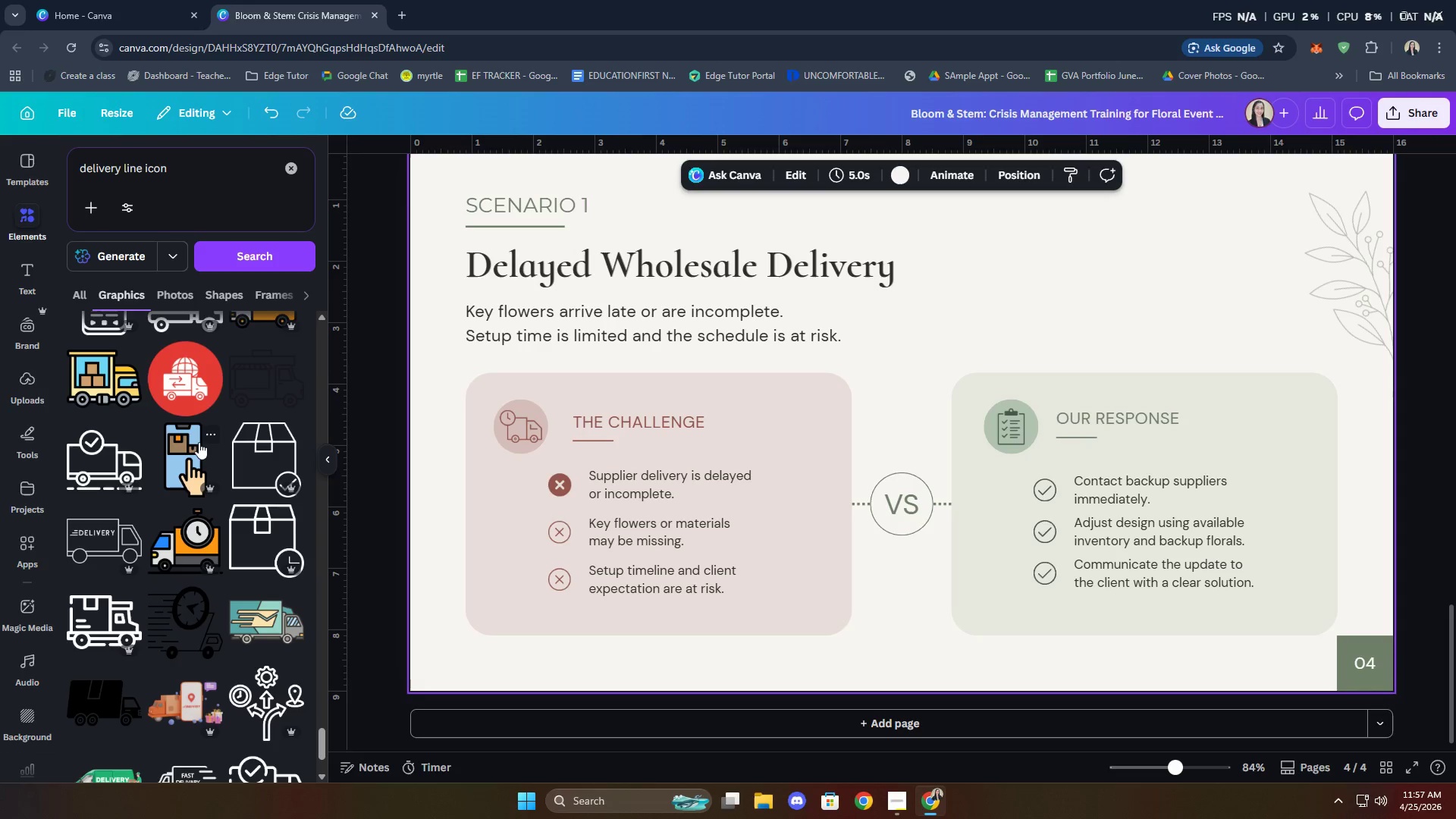 
wait(5.28)
 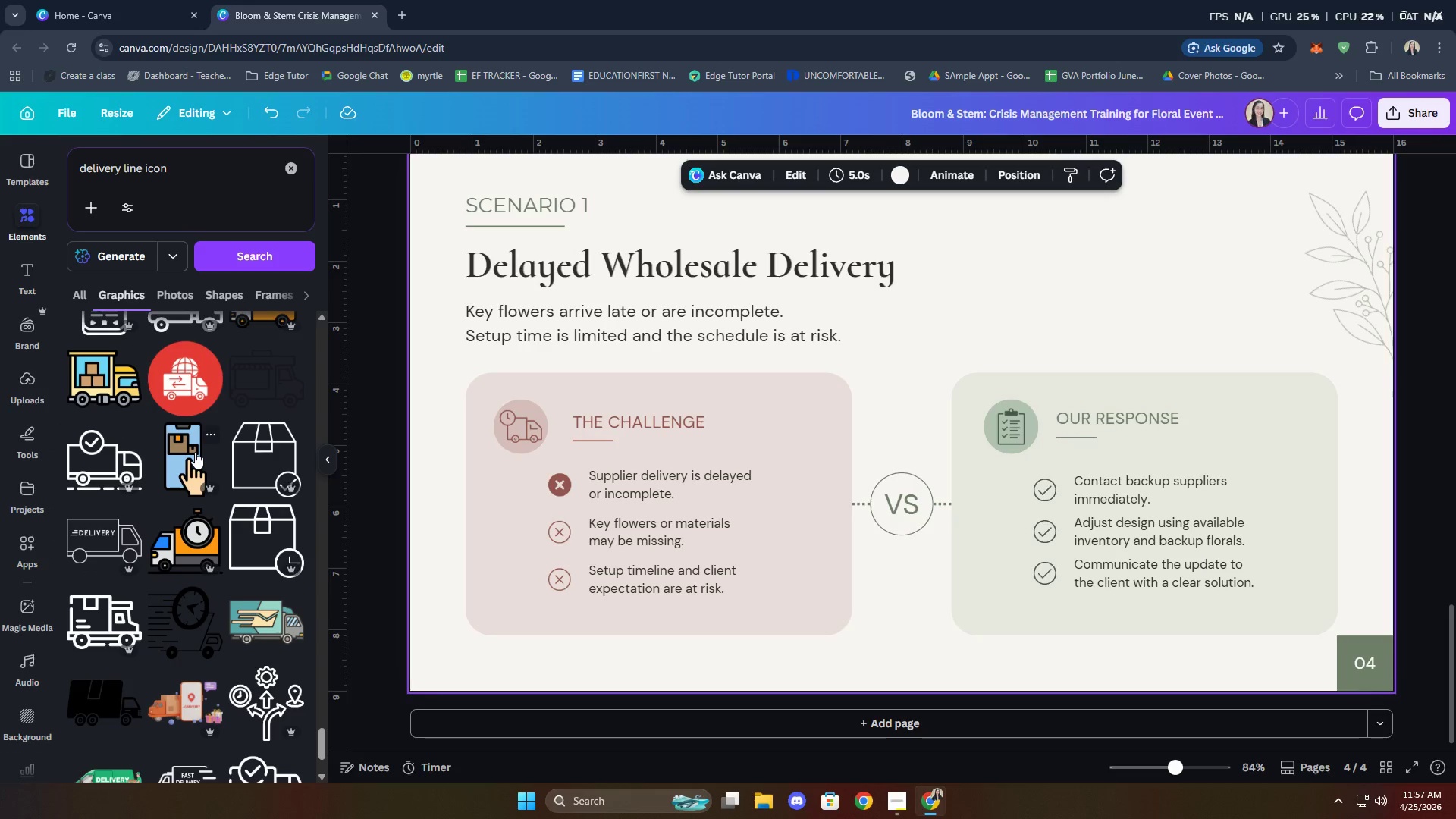 
left_click([937, 654])
 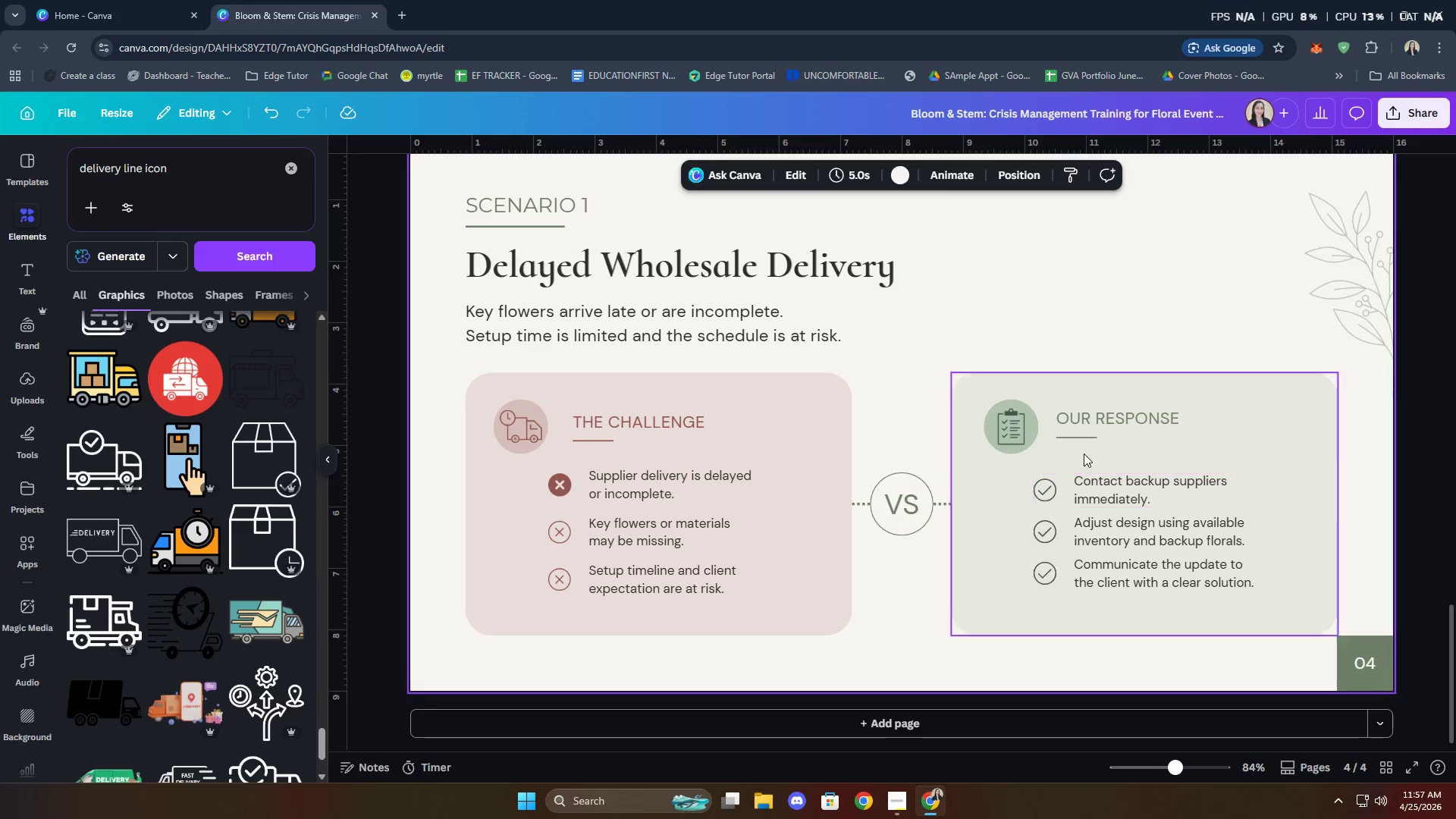 
hold_key(key=ShiftLeft, duration=1.58)
left_click([1080, 433])
 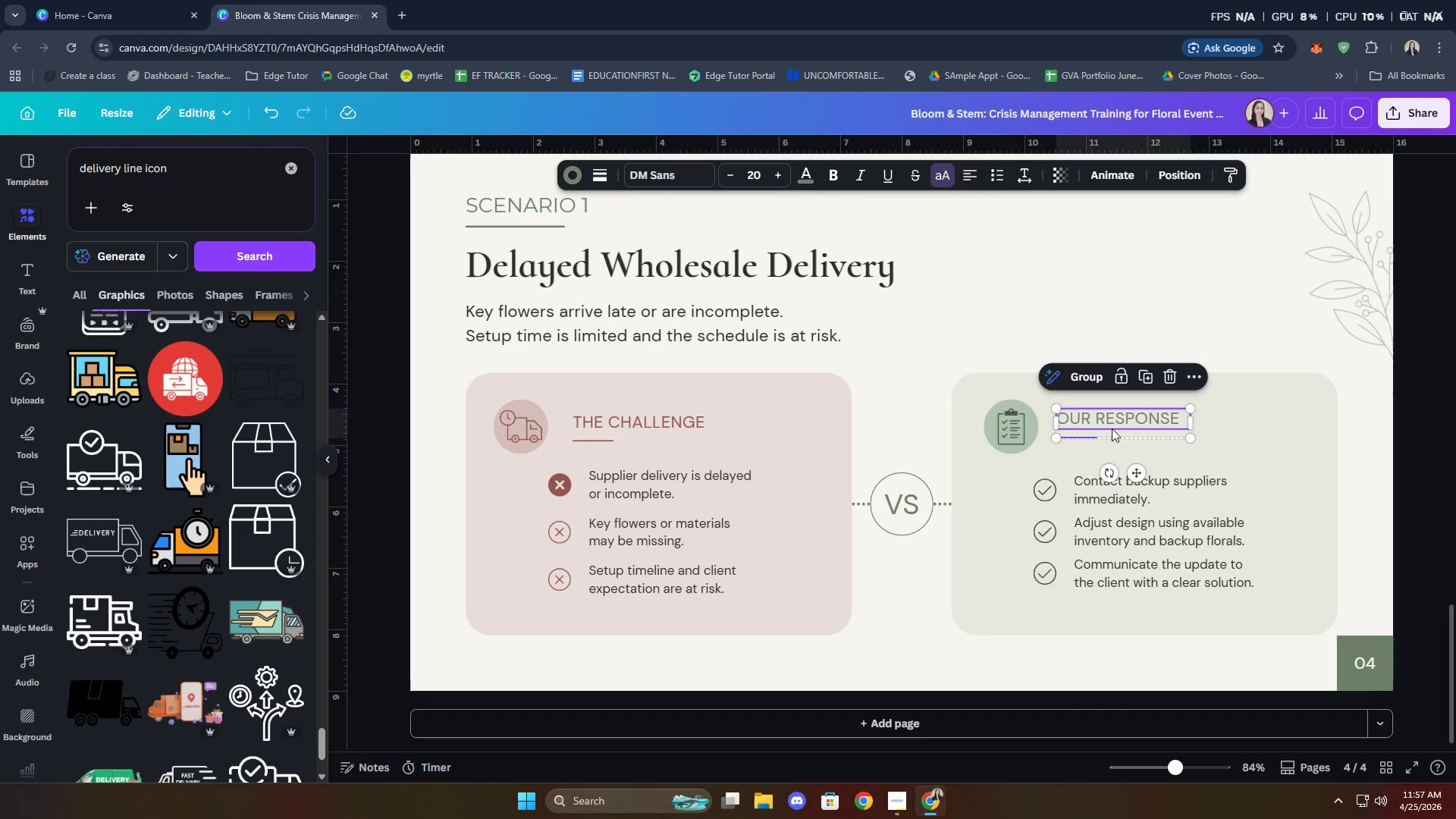 
left_click([1084, 384])
 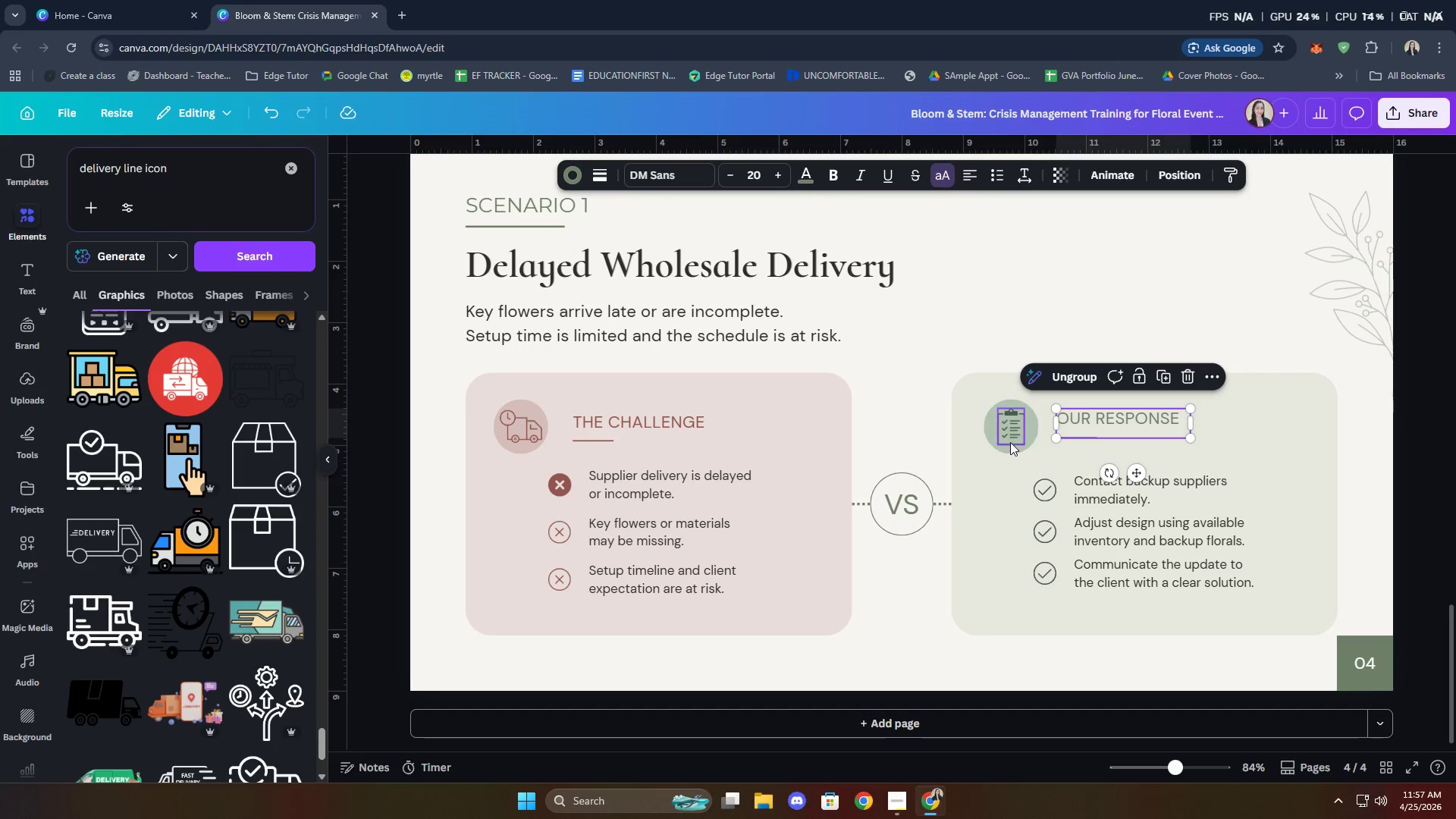 
left_click([1010, 438])
 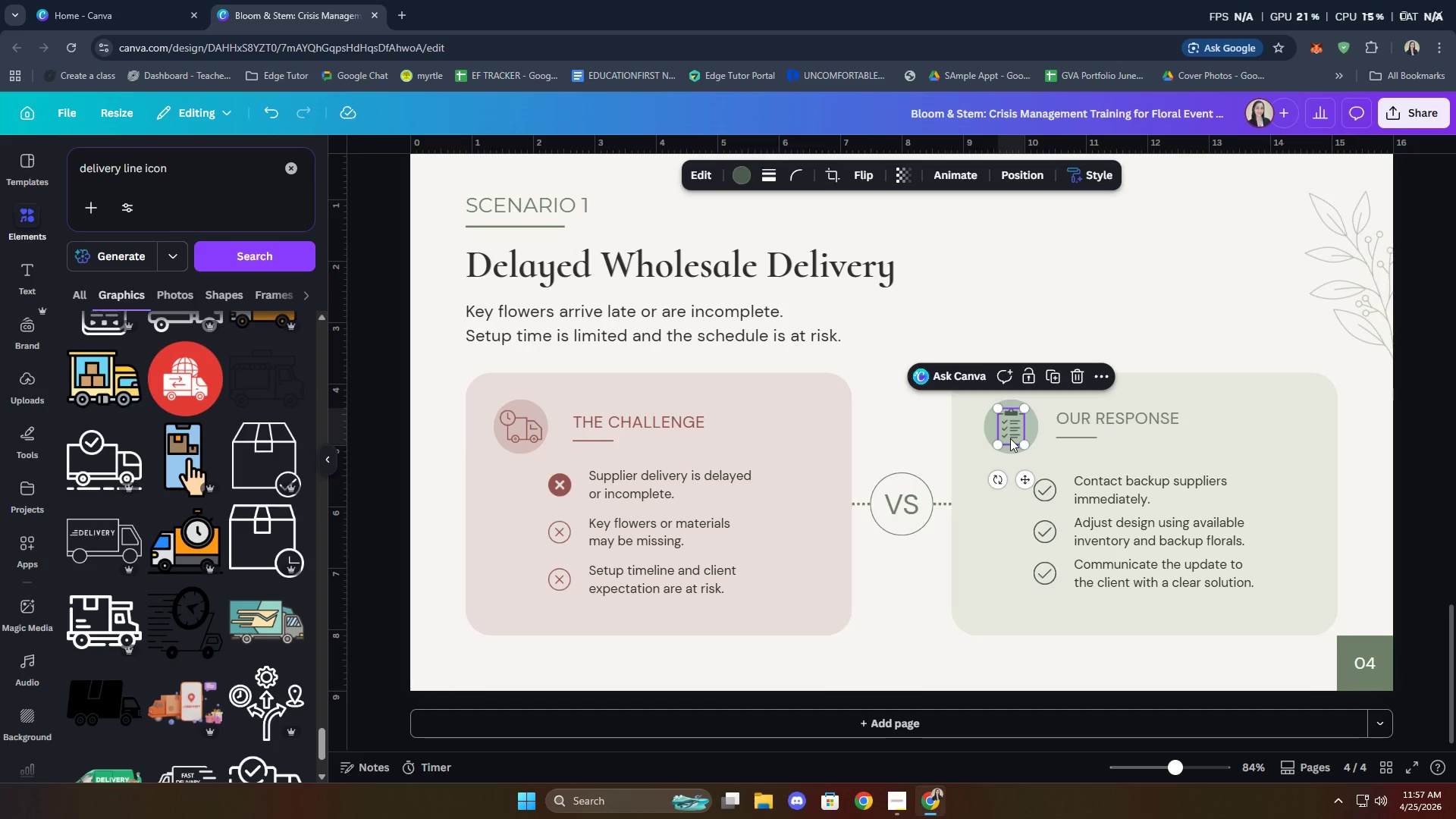 
hold_key(key=ShiftLeft, duration=0.64)
 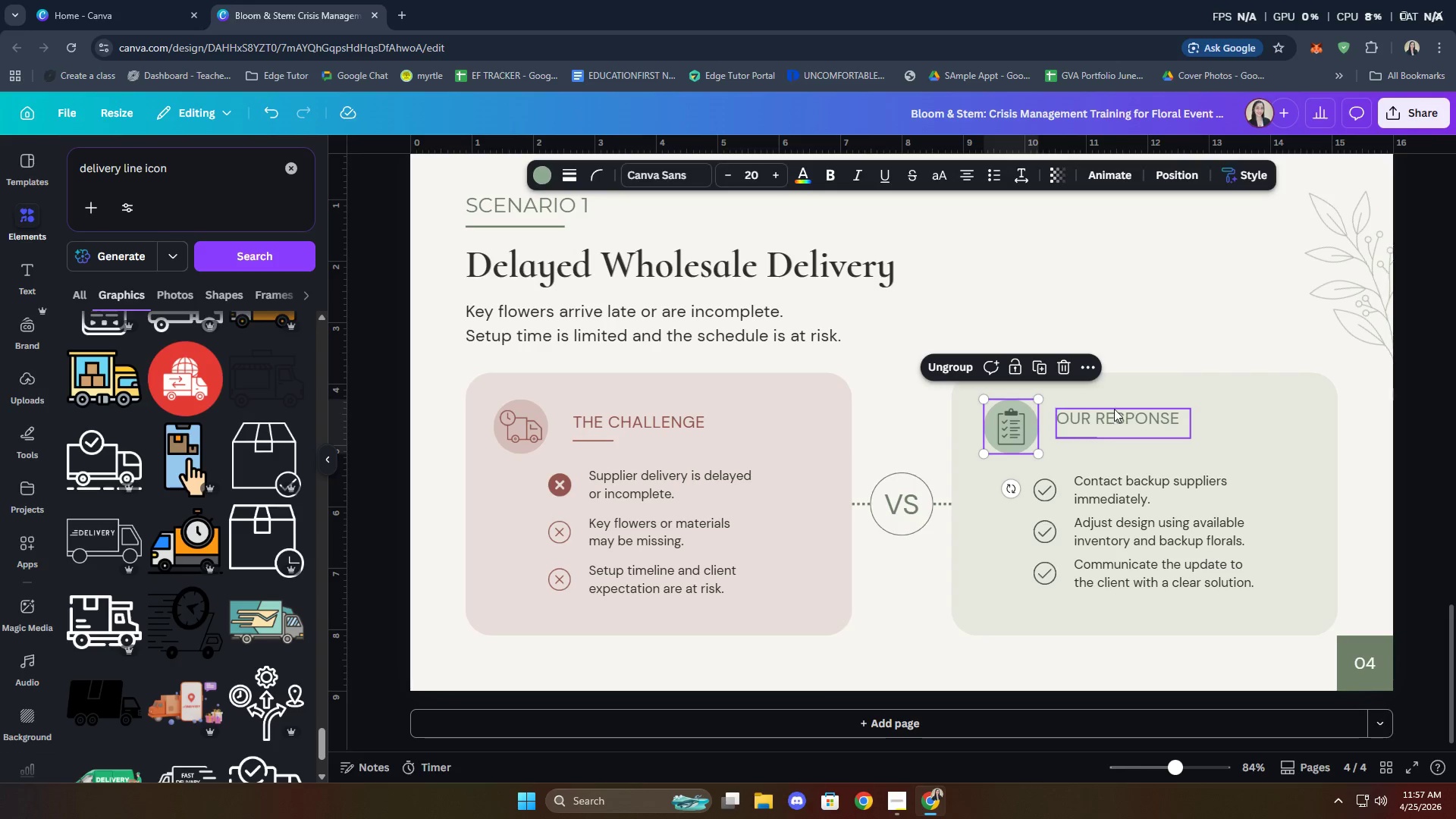 
hold_key(key=ShiftLeft, duration=3.27)
left_click([1090, 422])
 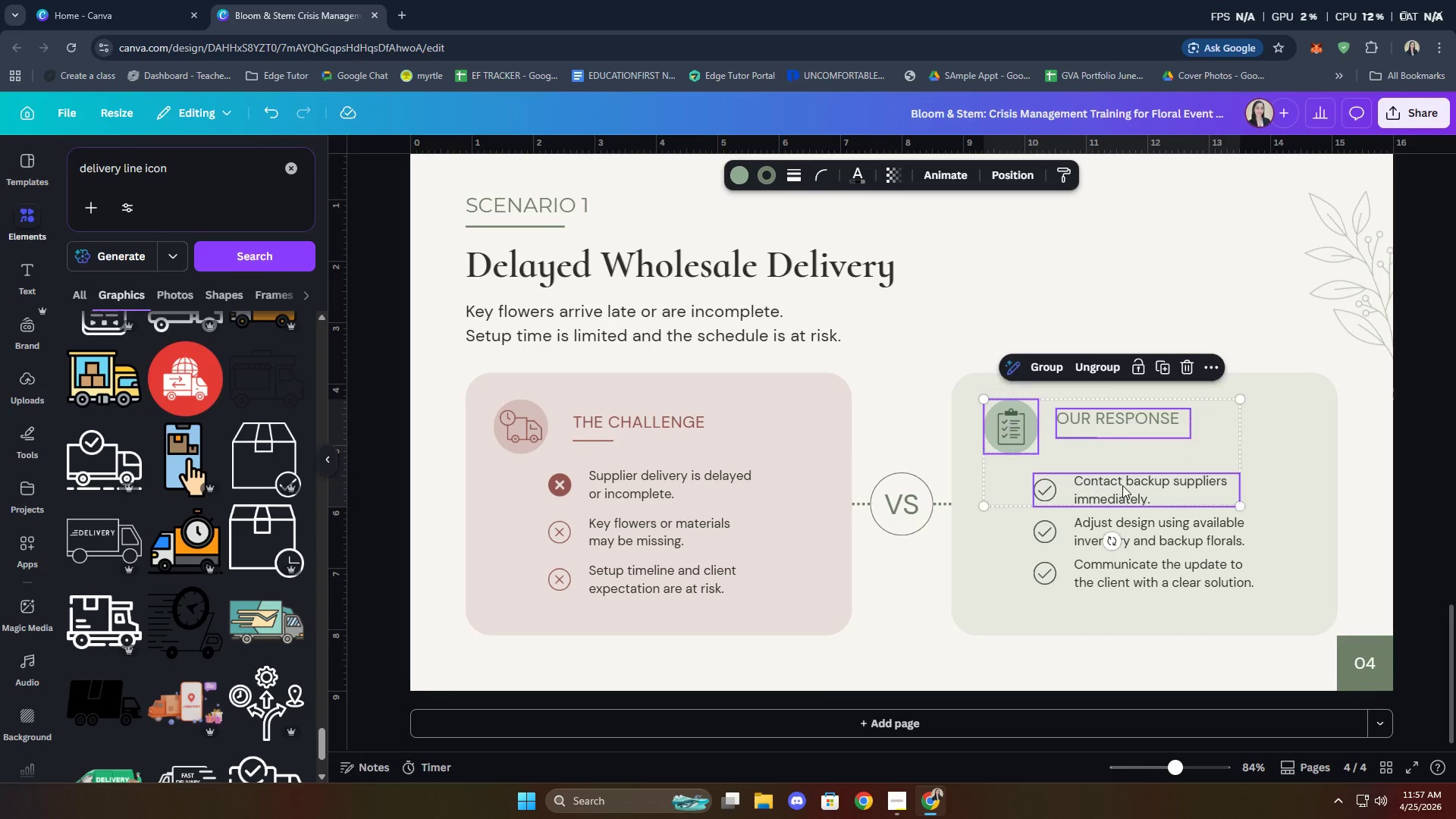 
double_click([1109, 534])
 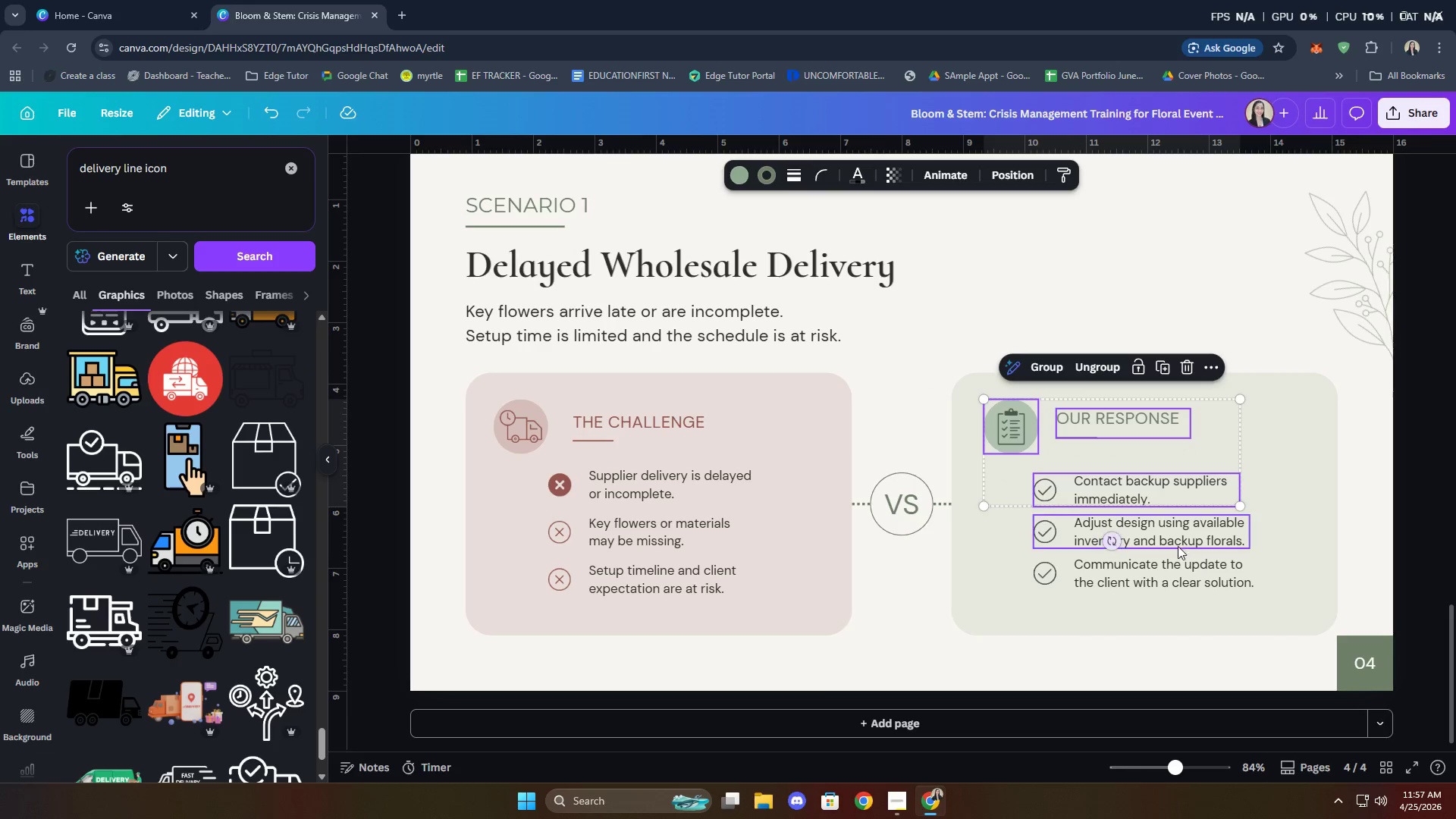 
triple_click([1180, 538])
 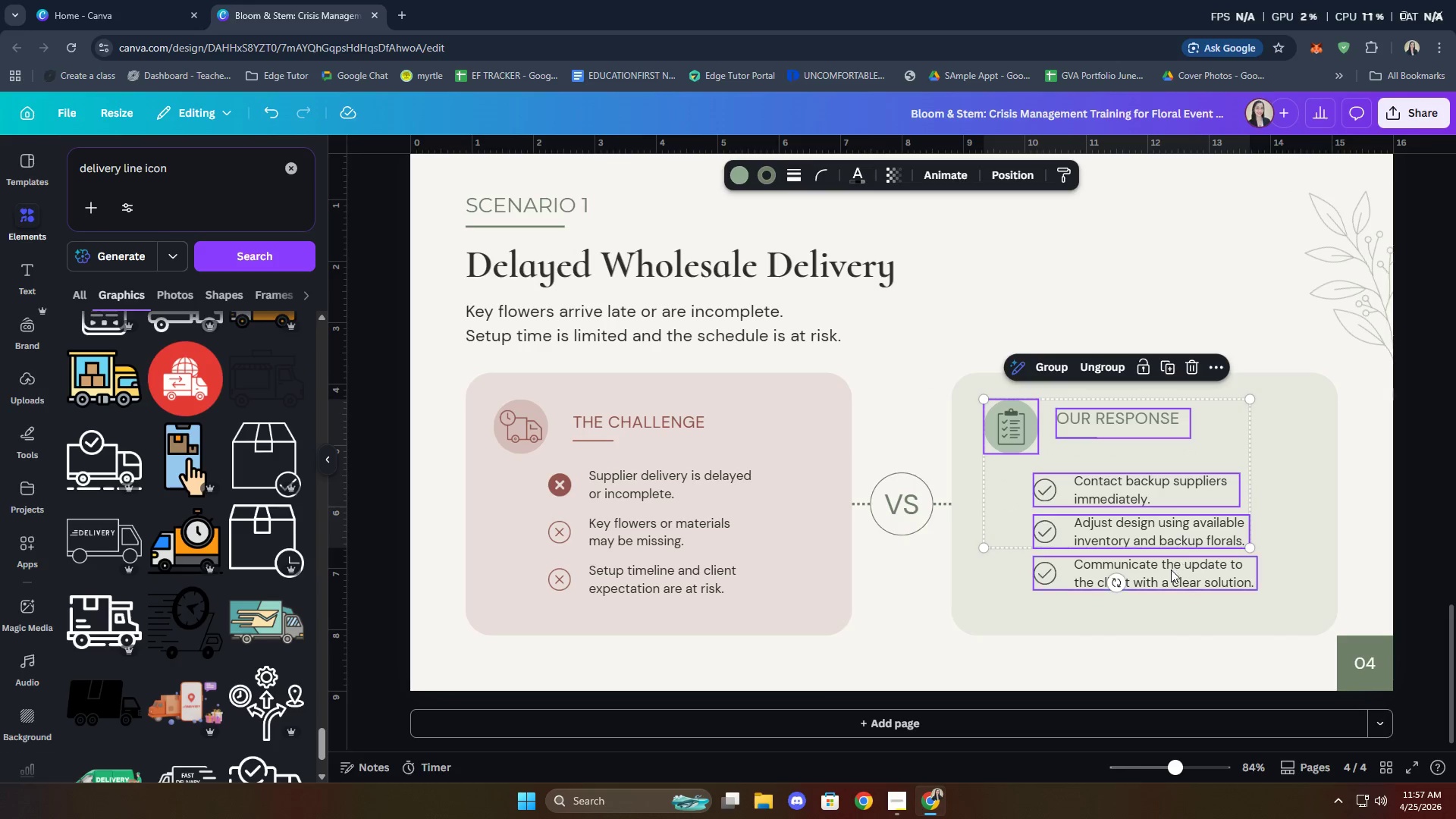 
triple_click([1169, 577])
 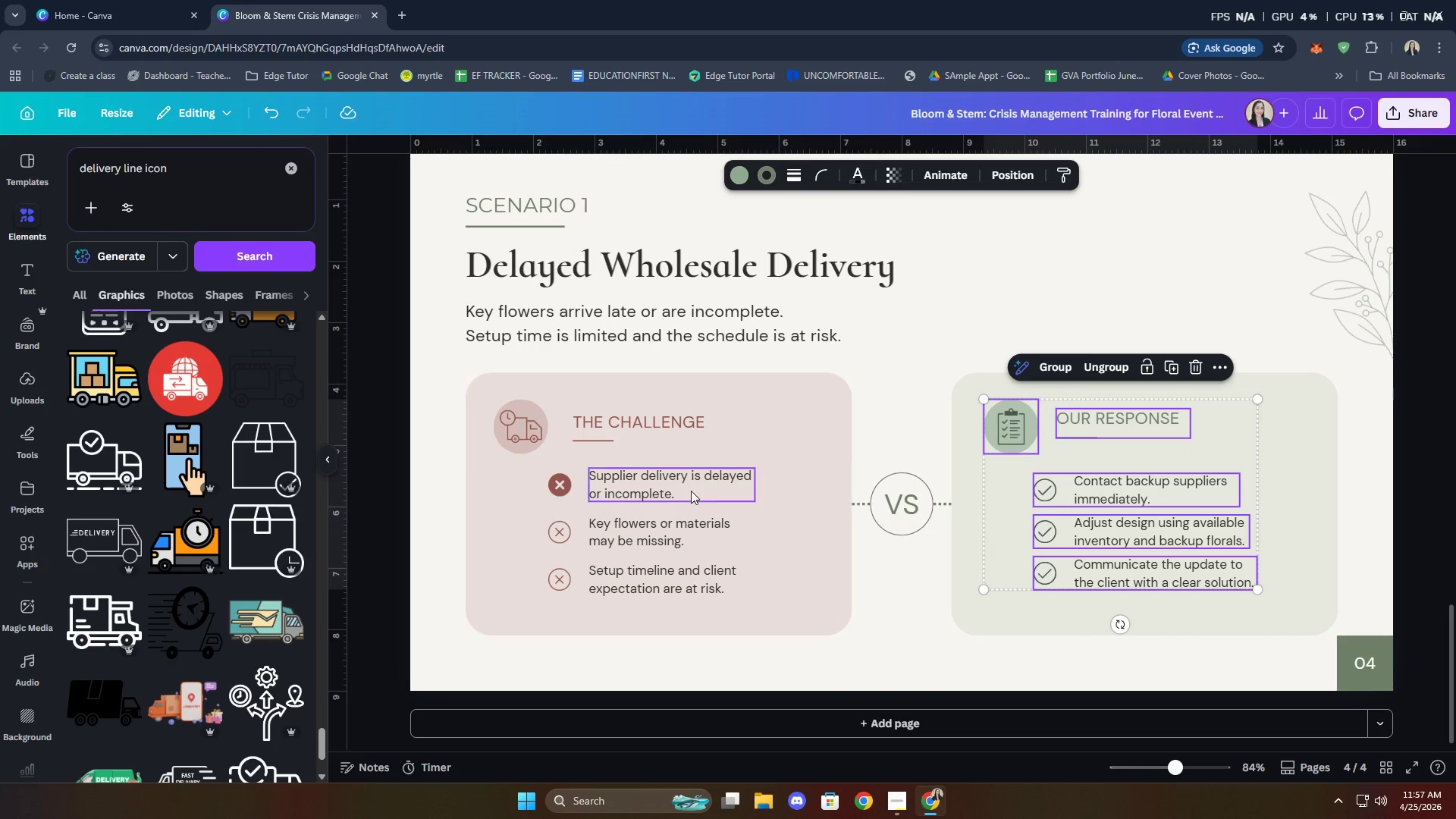 
hold_key(key=ShiftLeft, duration=0.86)
left_click([660, 425])
 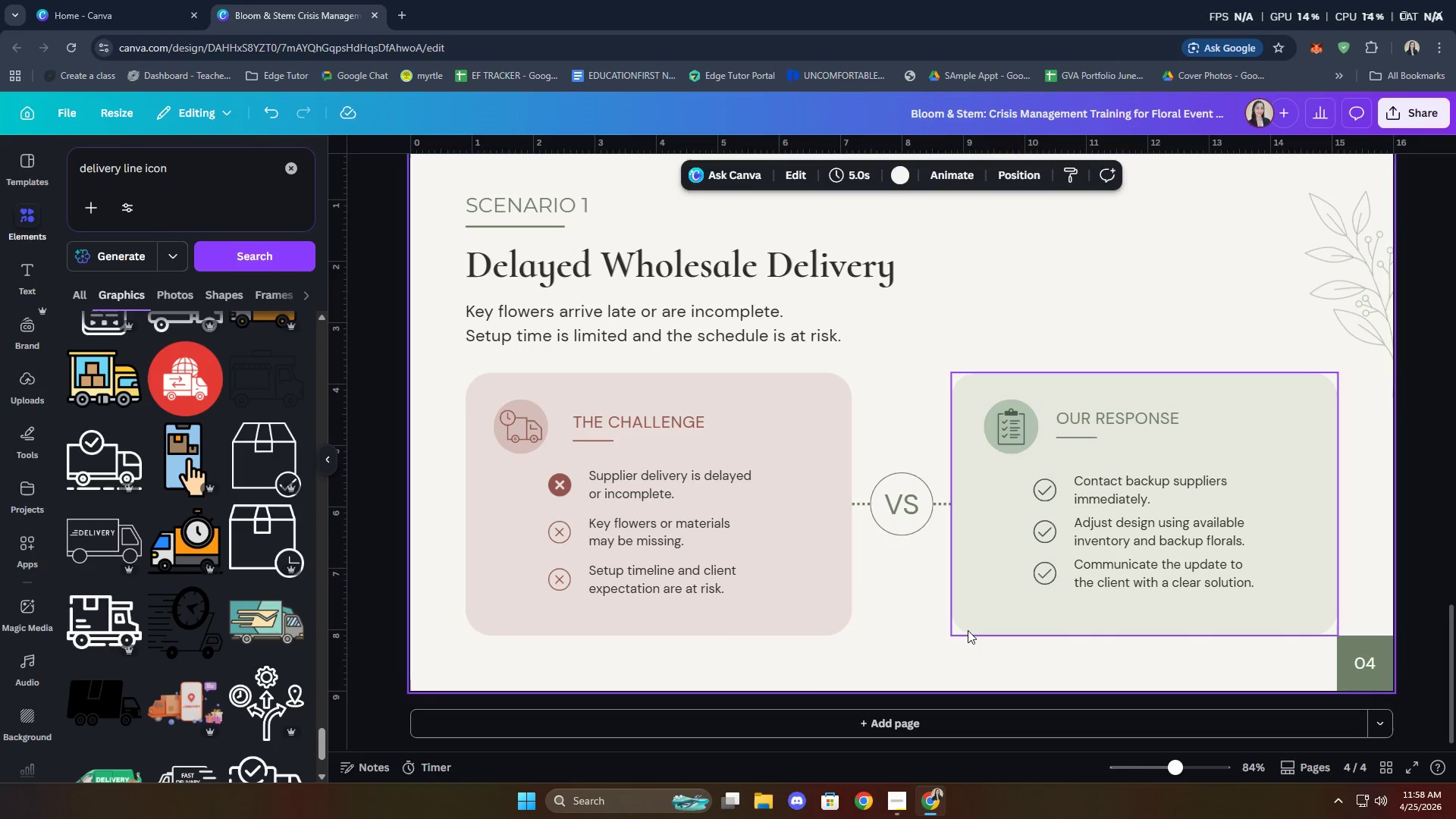 
hold_key(key=ShiftLeft, duration=2.59)
double_click([1100, 410])
 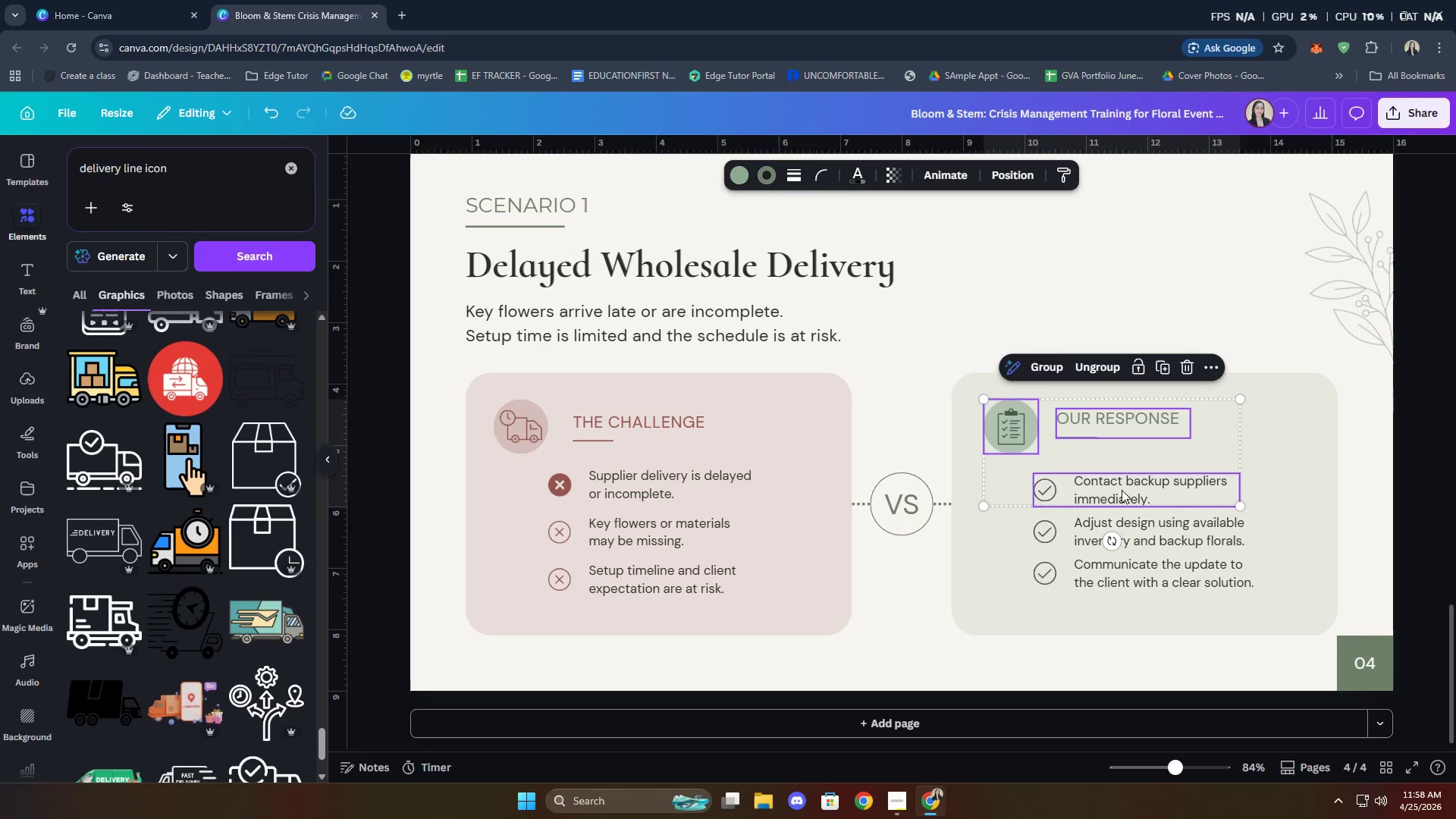 
double_click([1122, 526])
 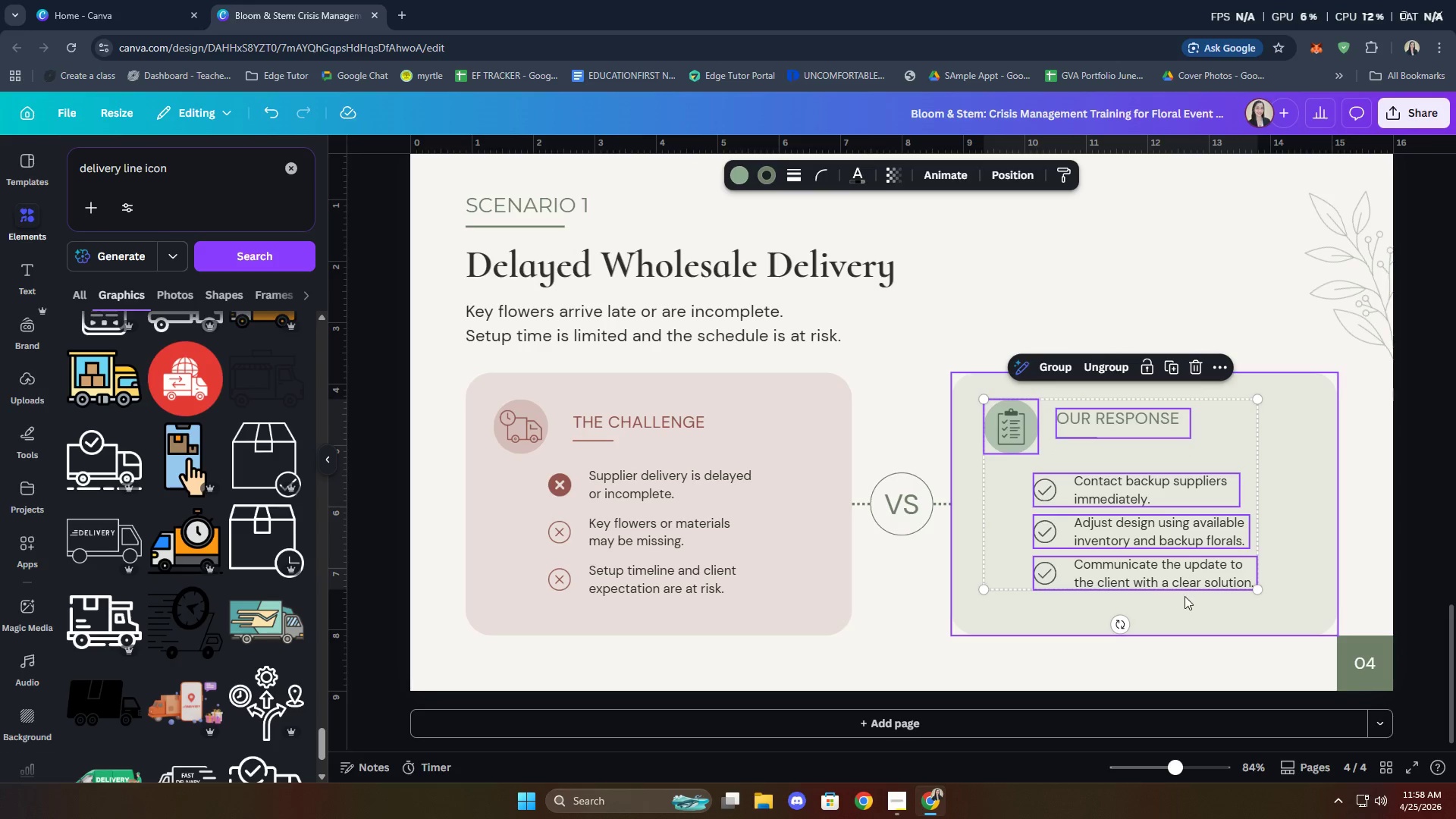 
hold_key(key=ShiftLeft, duration=0.61)
left_click([1198, 611])
 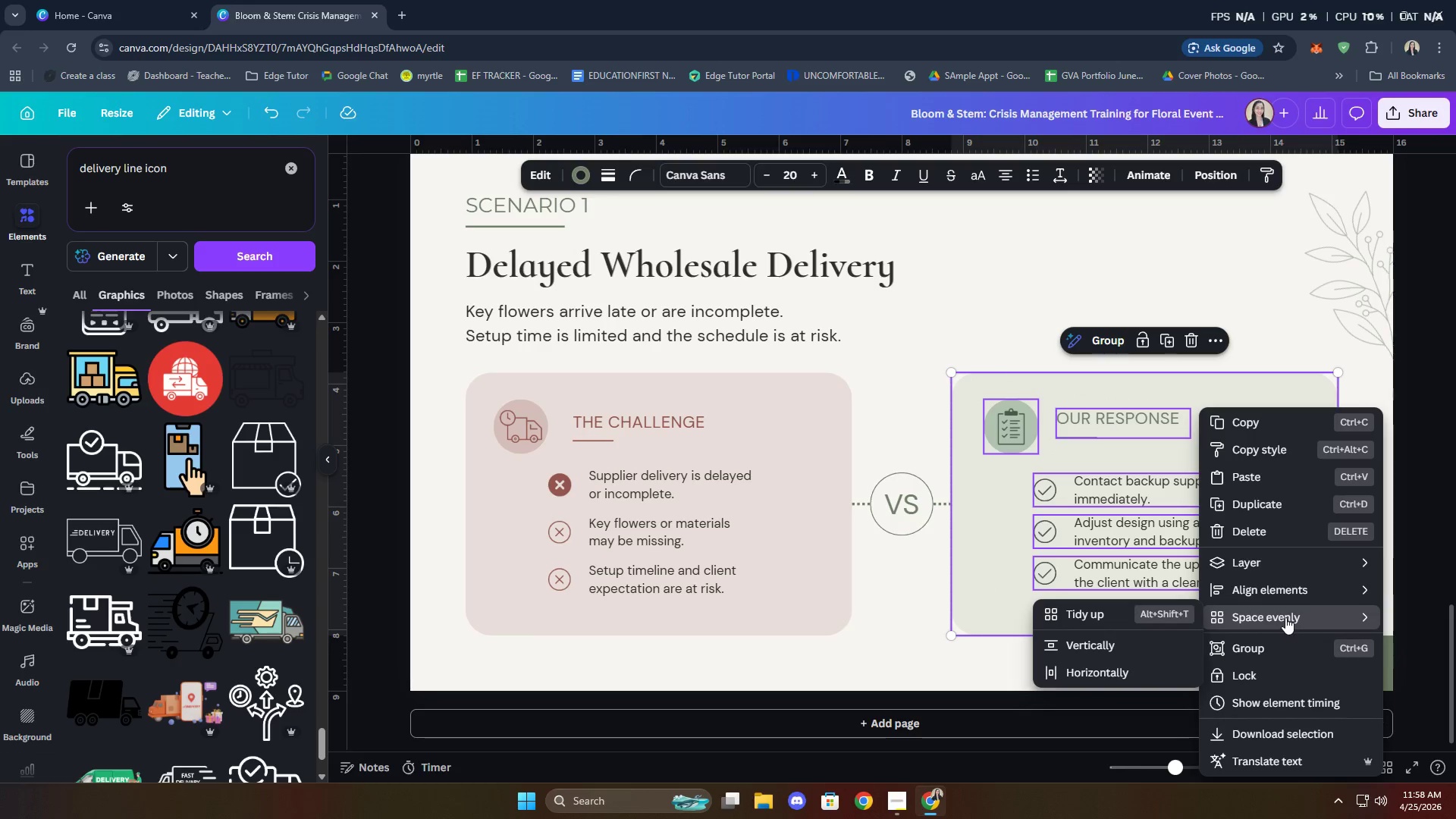 
left_click([1105, 611])
 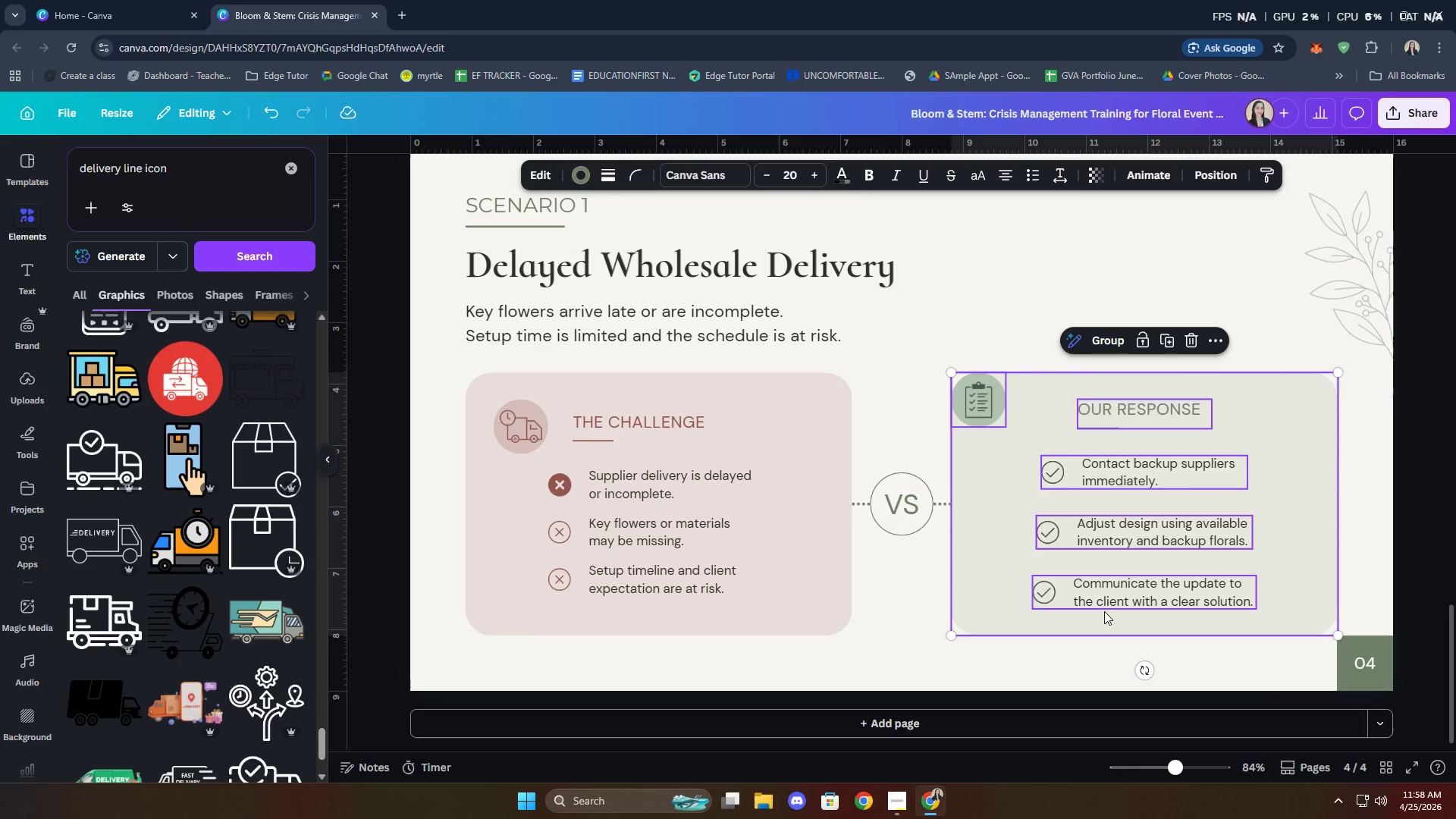 
key(Control+Z)
 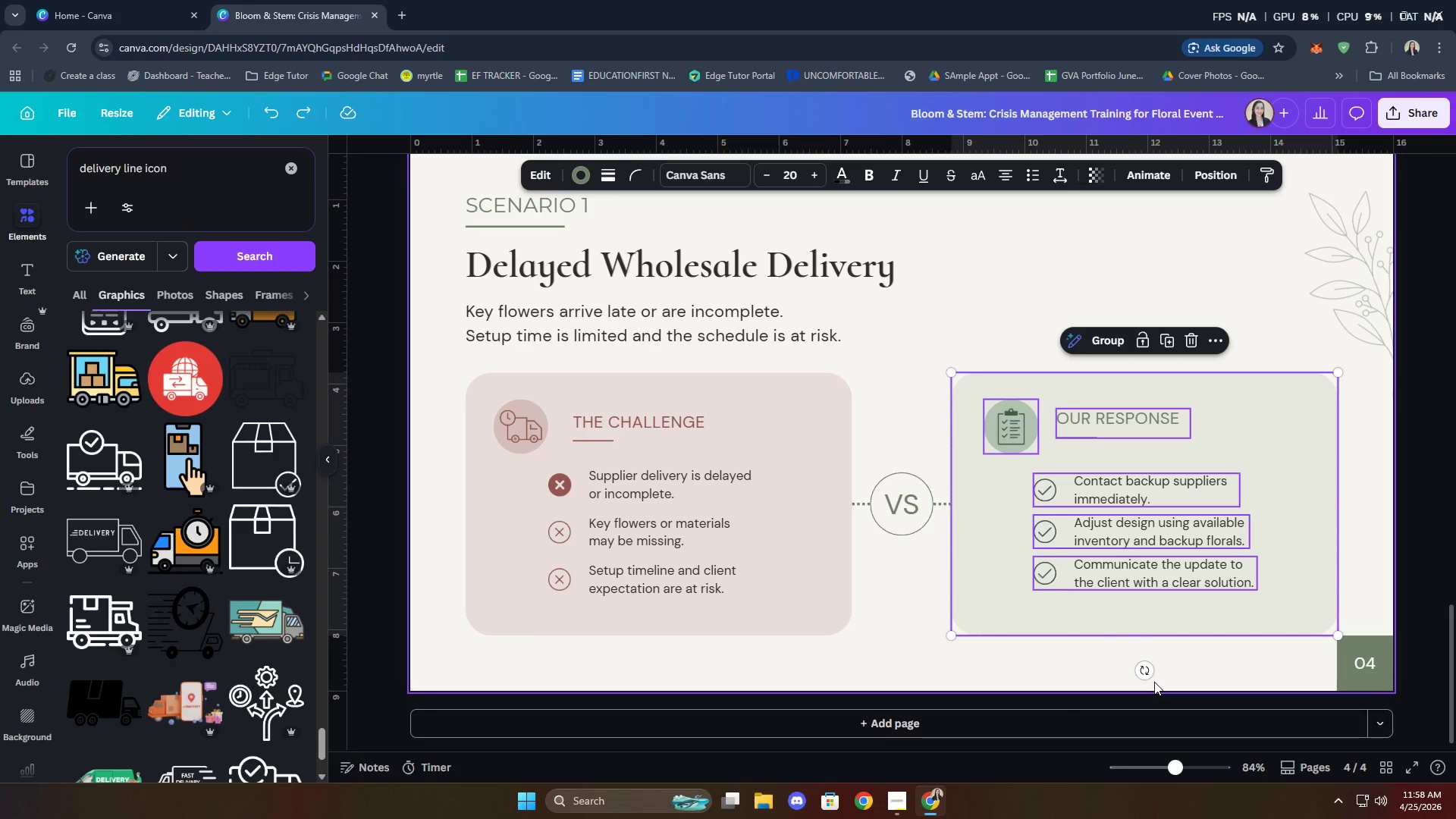 
left_click([1154, 682])
 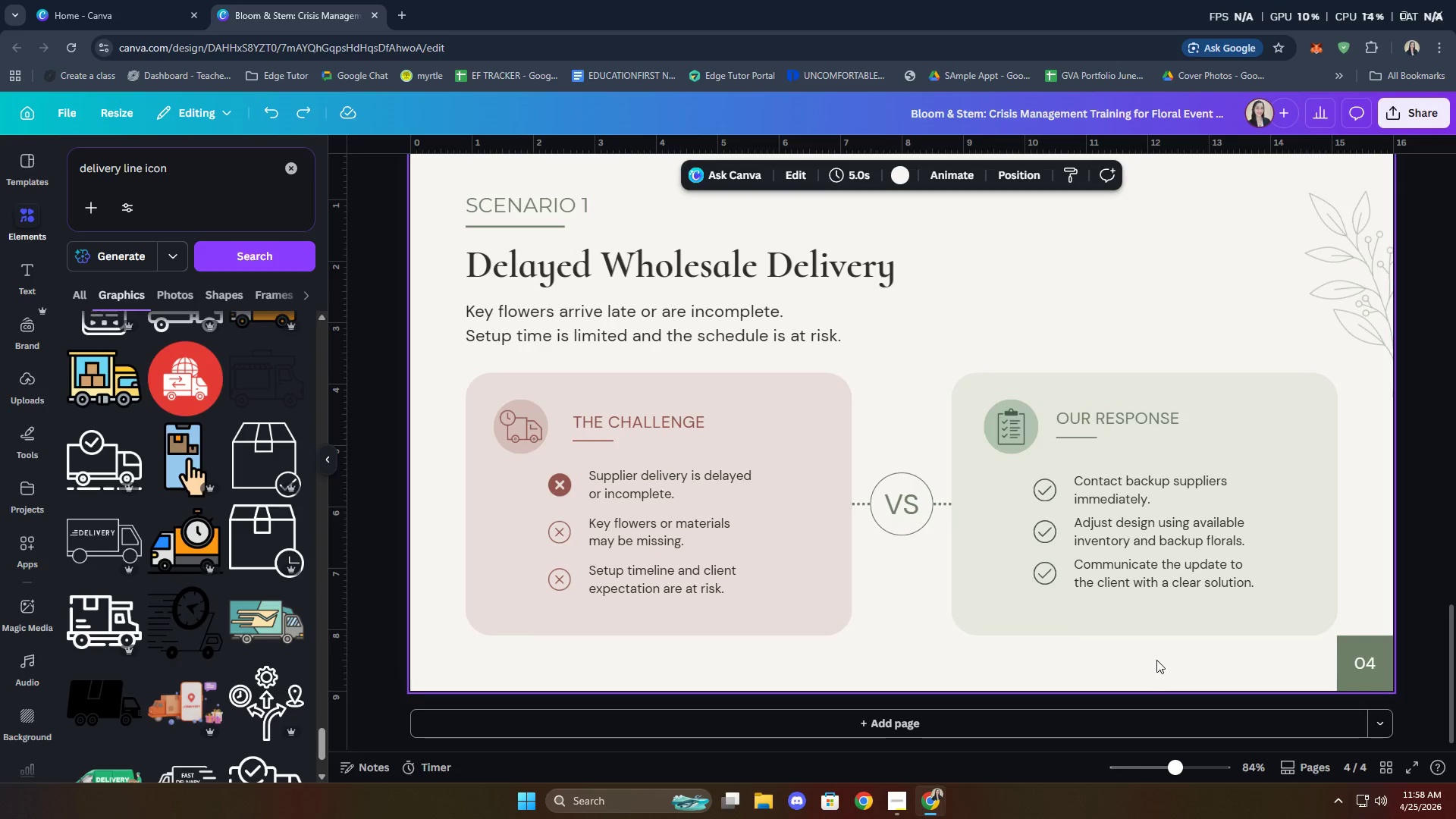 
hold_key(key=ShiftLeft, duration=3.38)
left_click([1151, 581])
 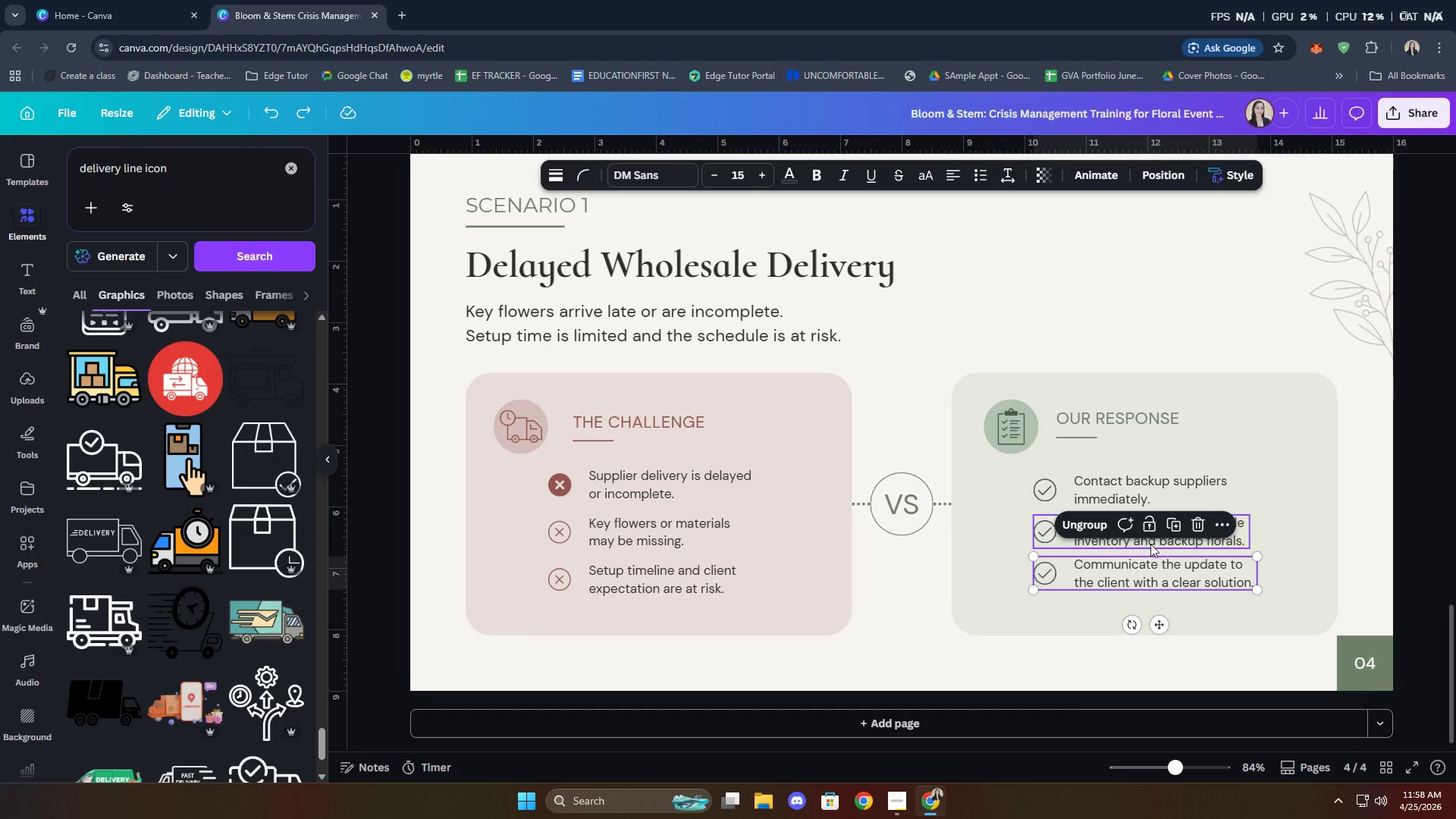 
left_click([1149, 541])
 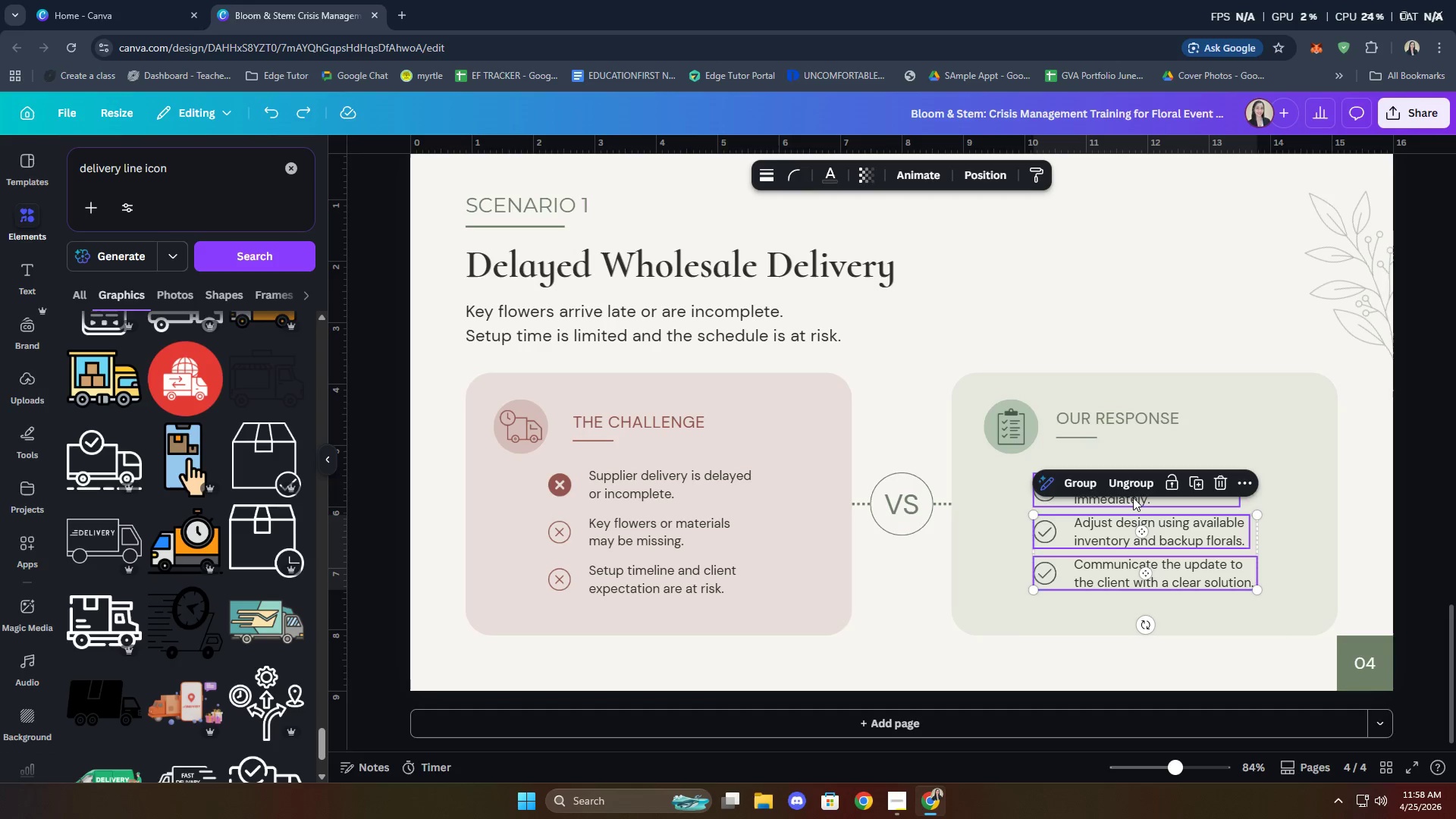 
left_click([1133, 497])
 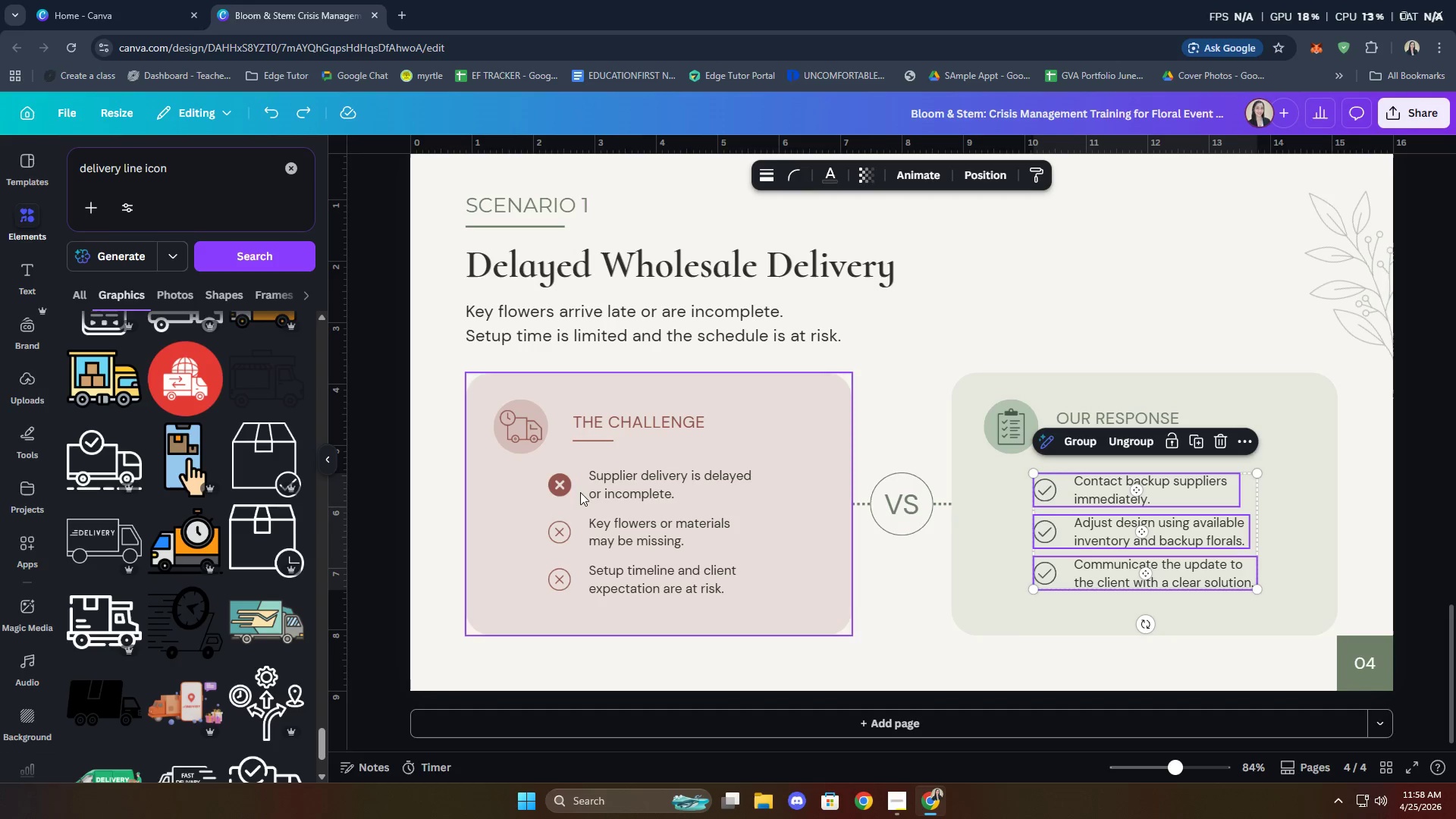 
left_click([642, 635])
 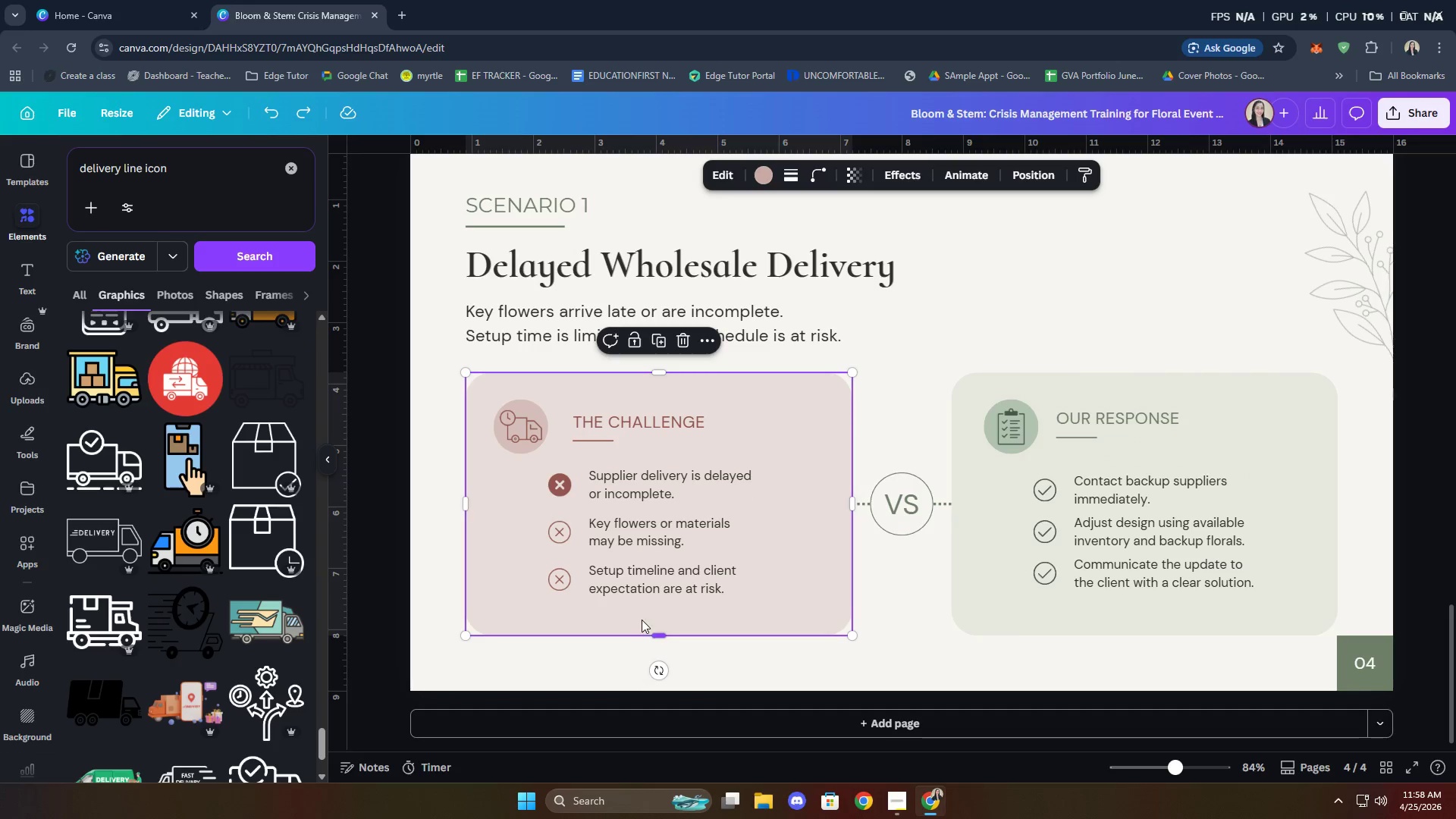 
hold_key(key=ShiftLeft, duration=2.02)
double_click([618, 488])
 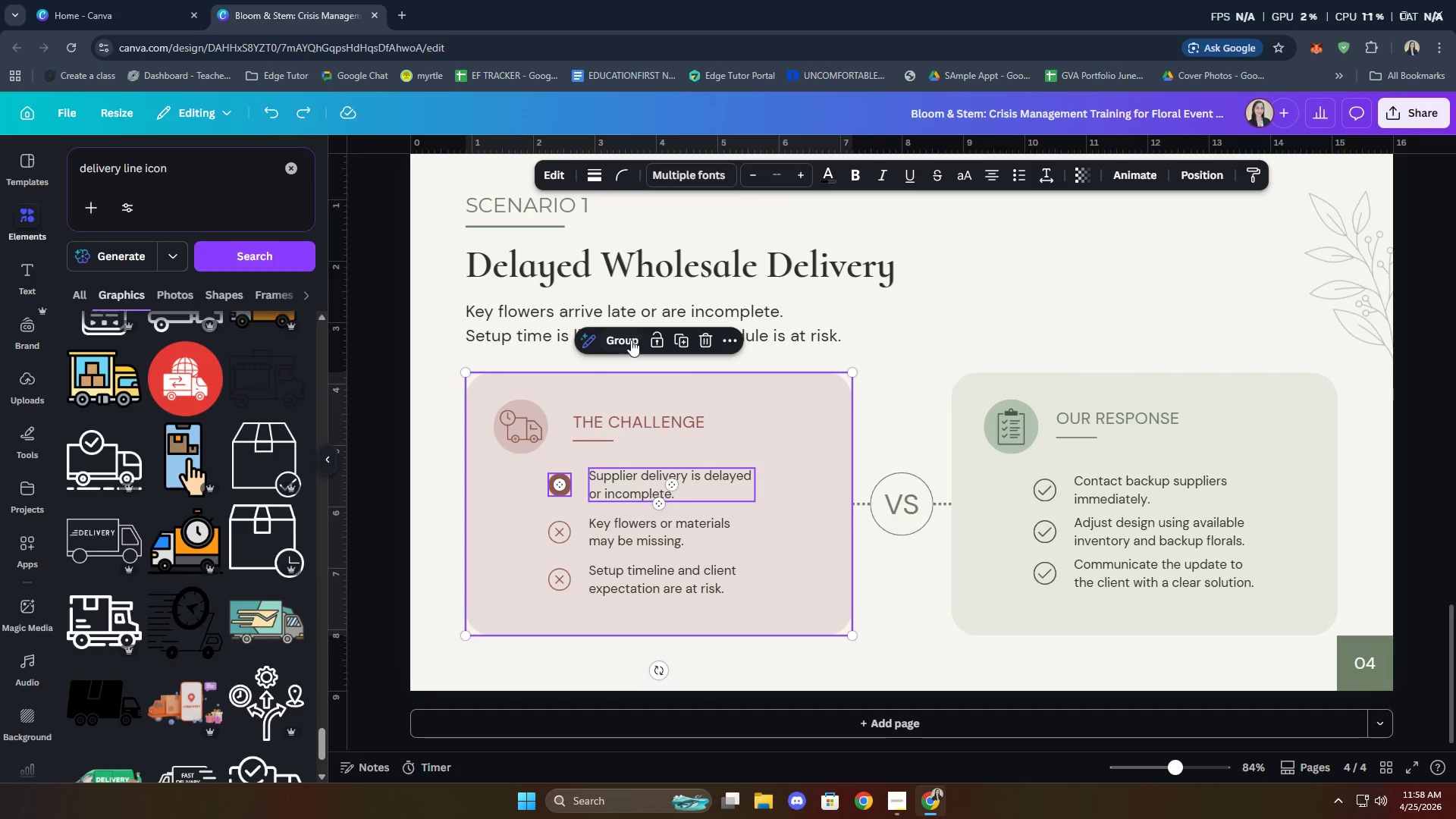 
left_click([622, 340])
 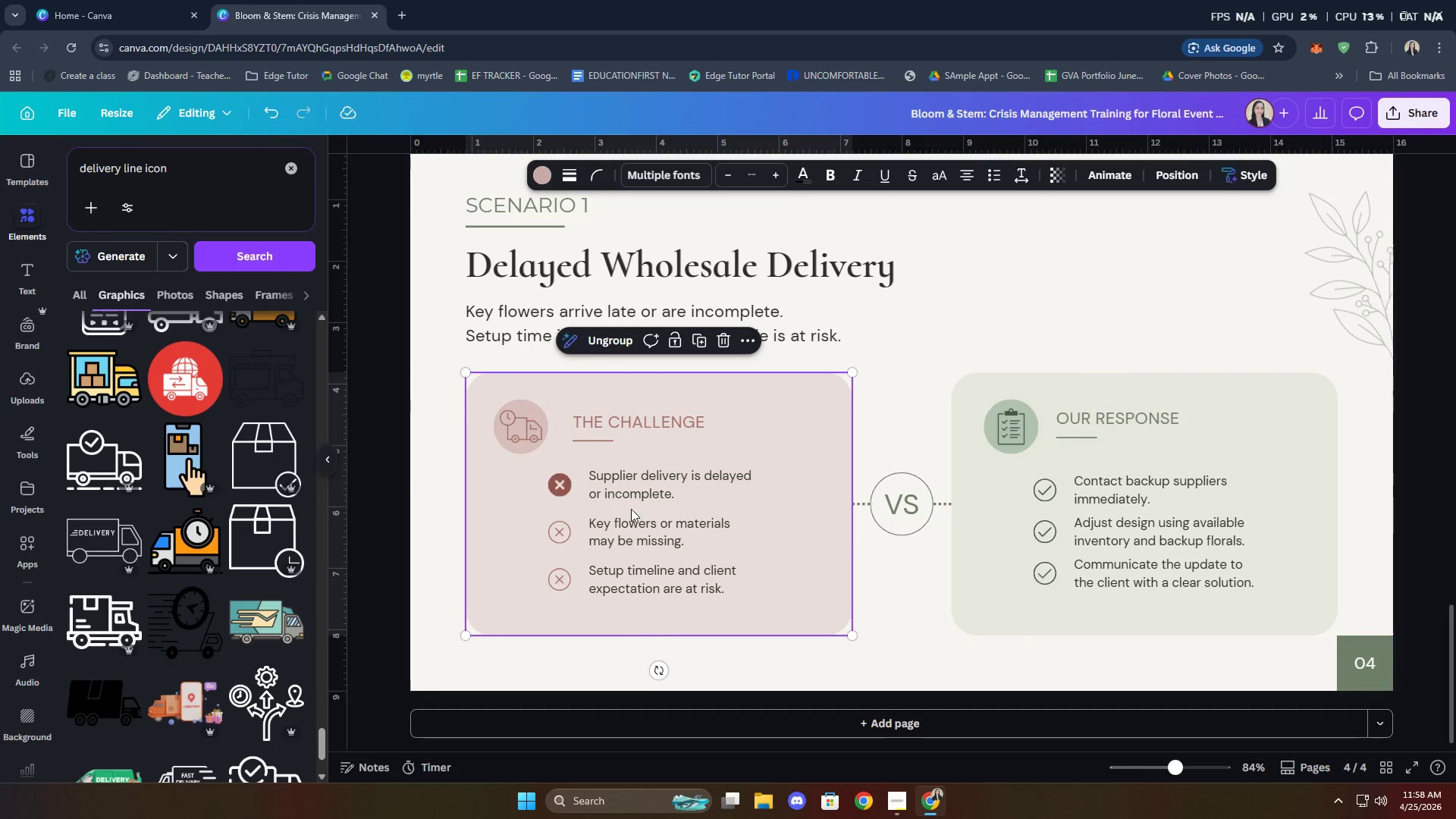 
hold_key(key=ShiftLeft, duration=0.8)
left_click([557, 534])
 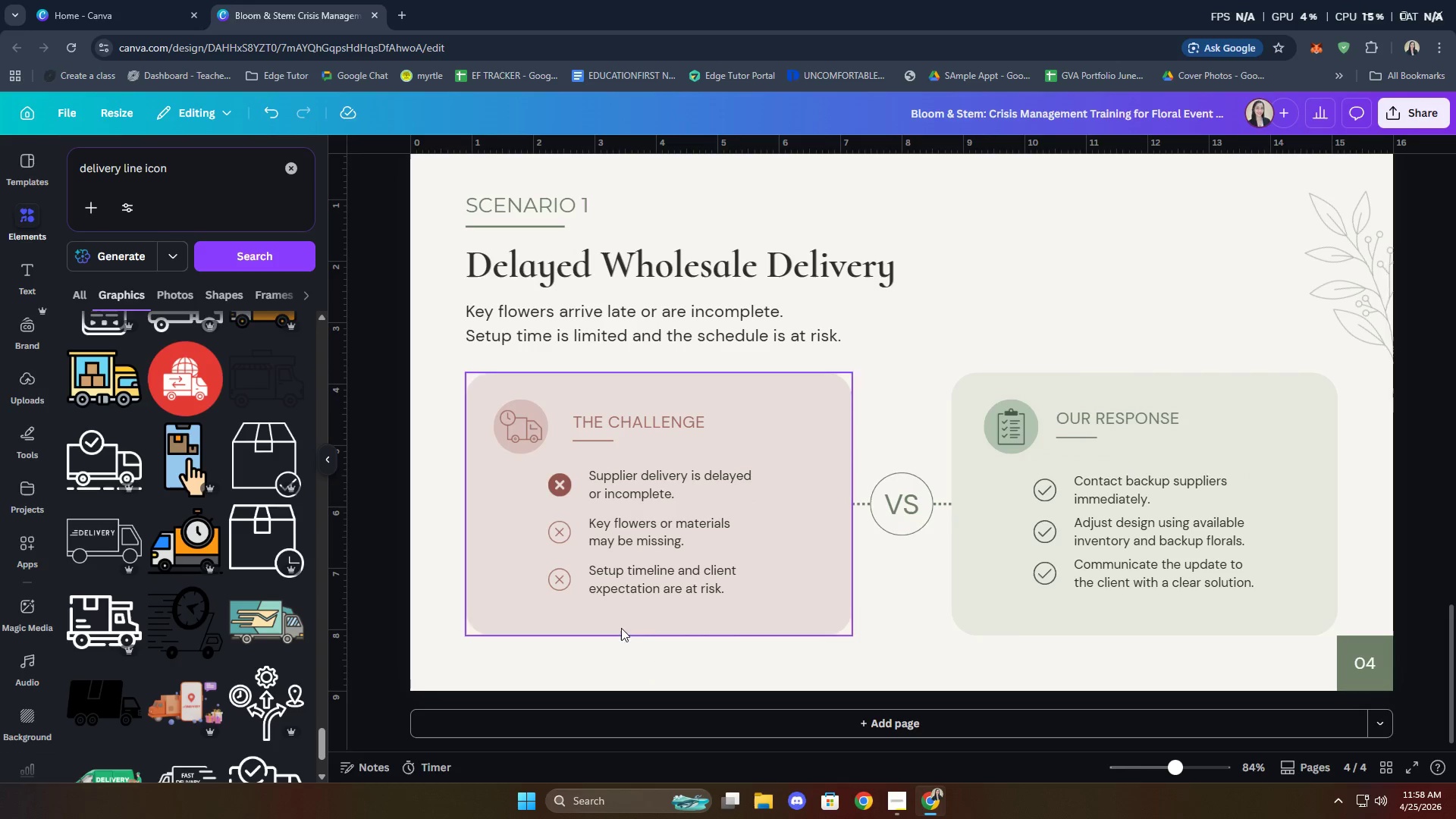 
left_click([651, 642])
 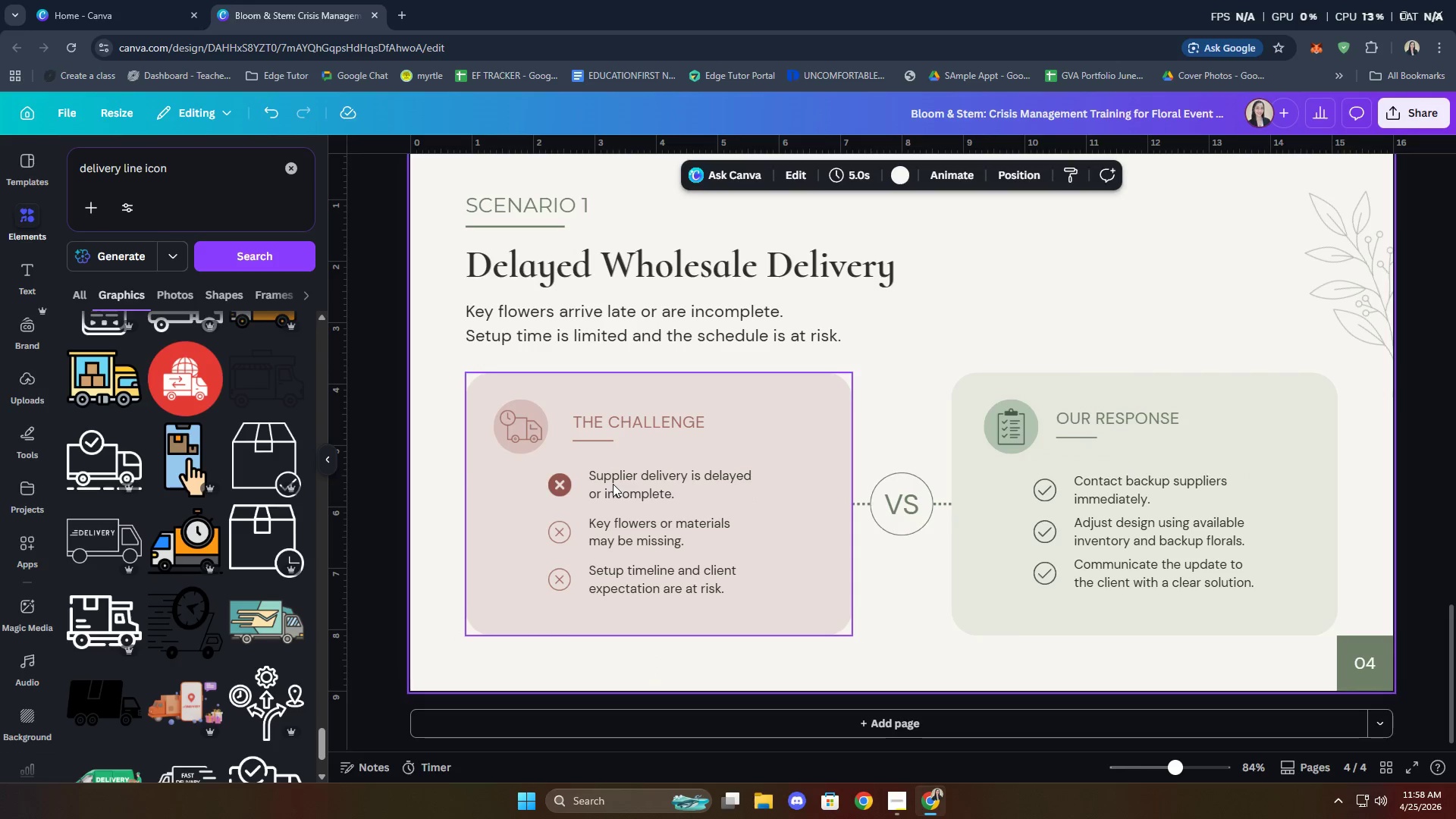 
key(Control+Z)
 